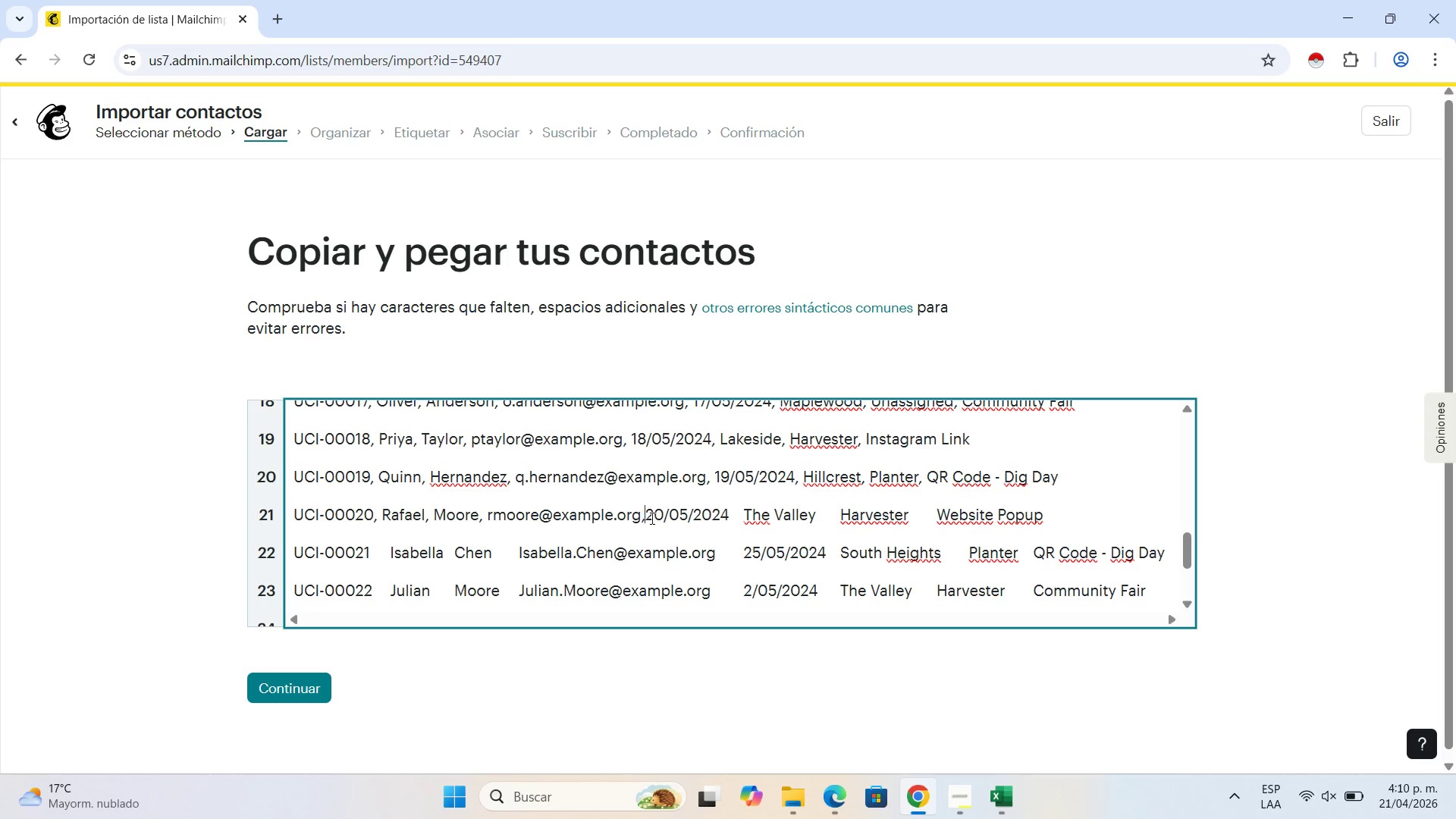 
key(Comma)
 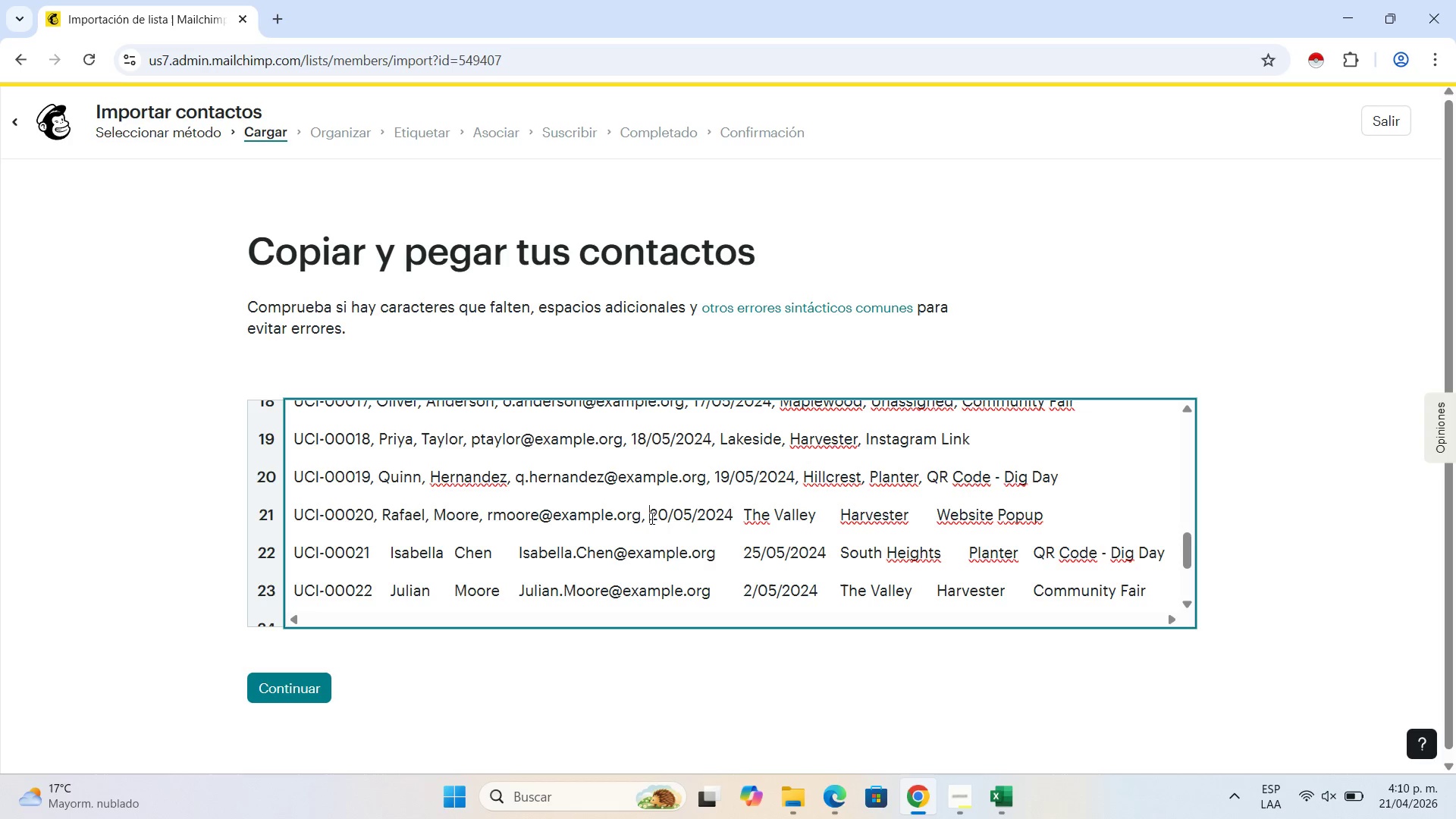 
key(Space)
 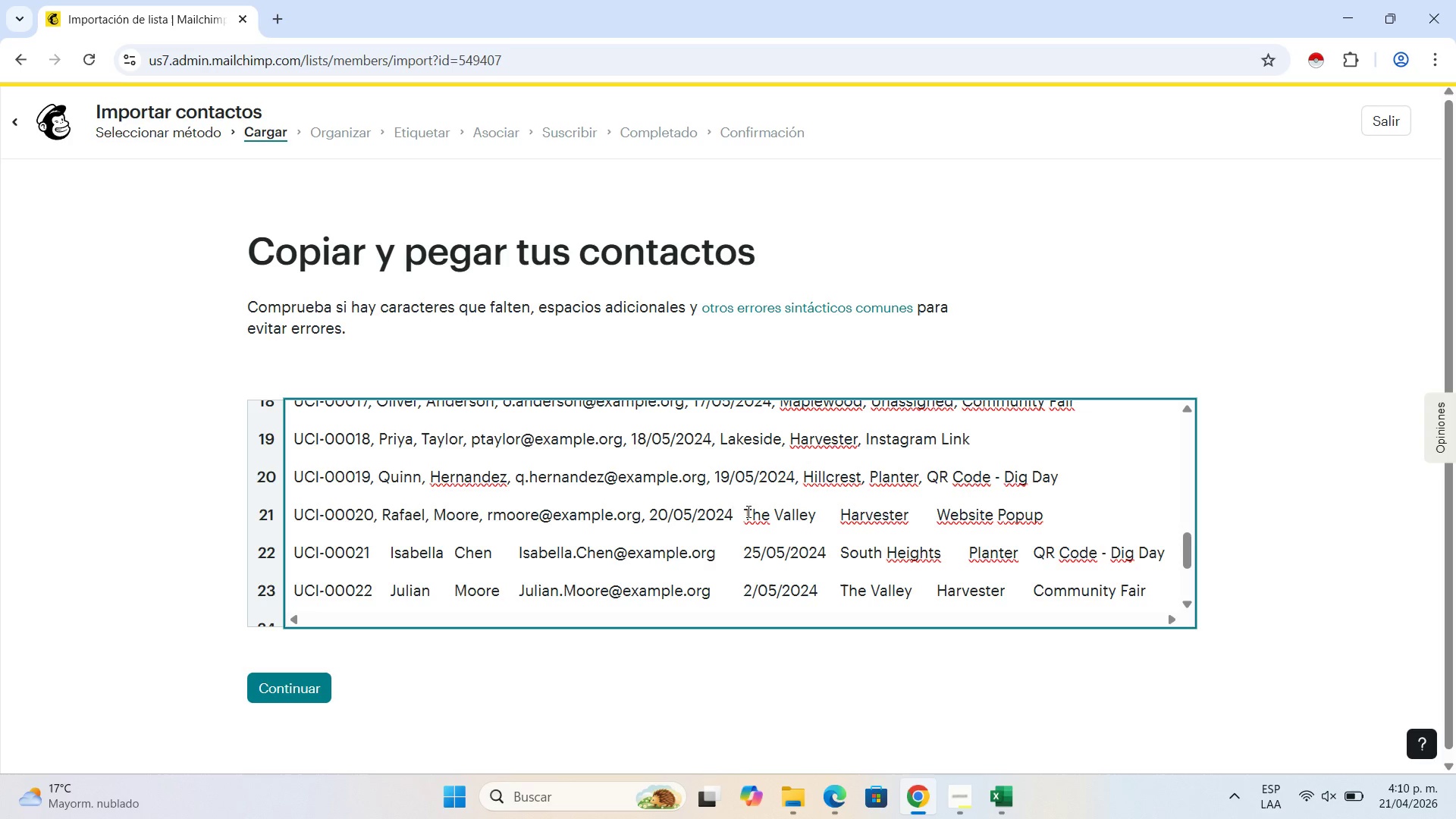 
left_click([747, 512])
 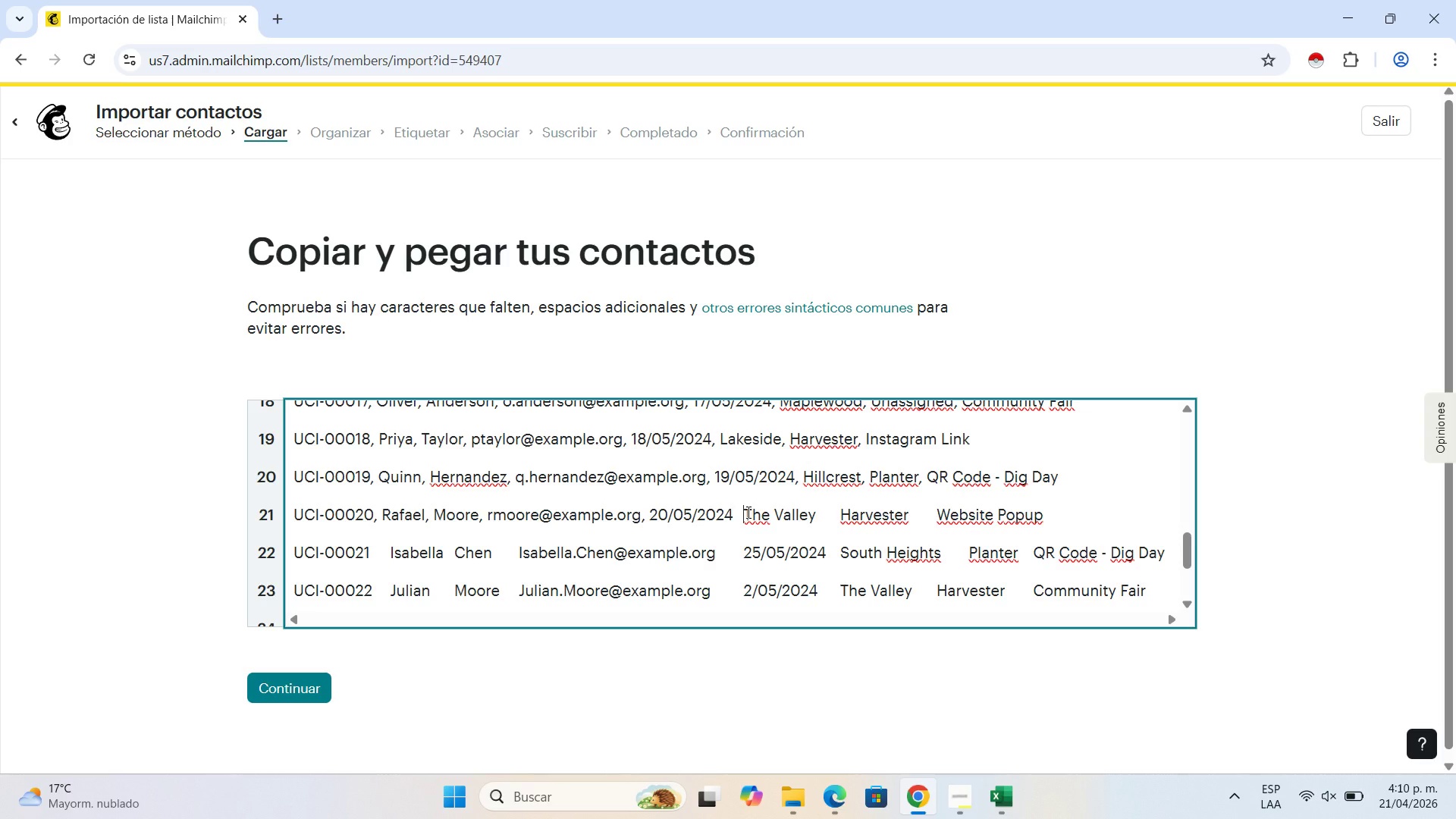 
key(Backspace)
 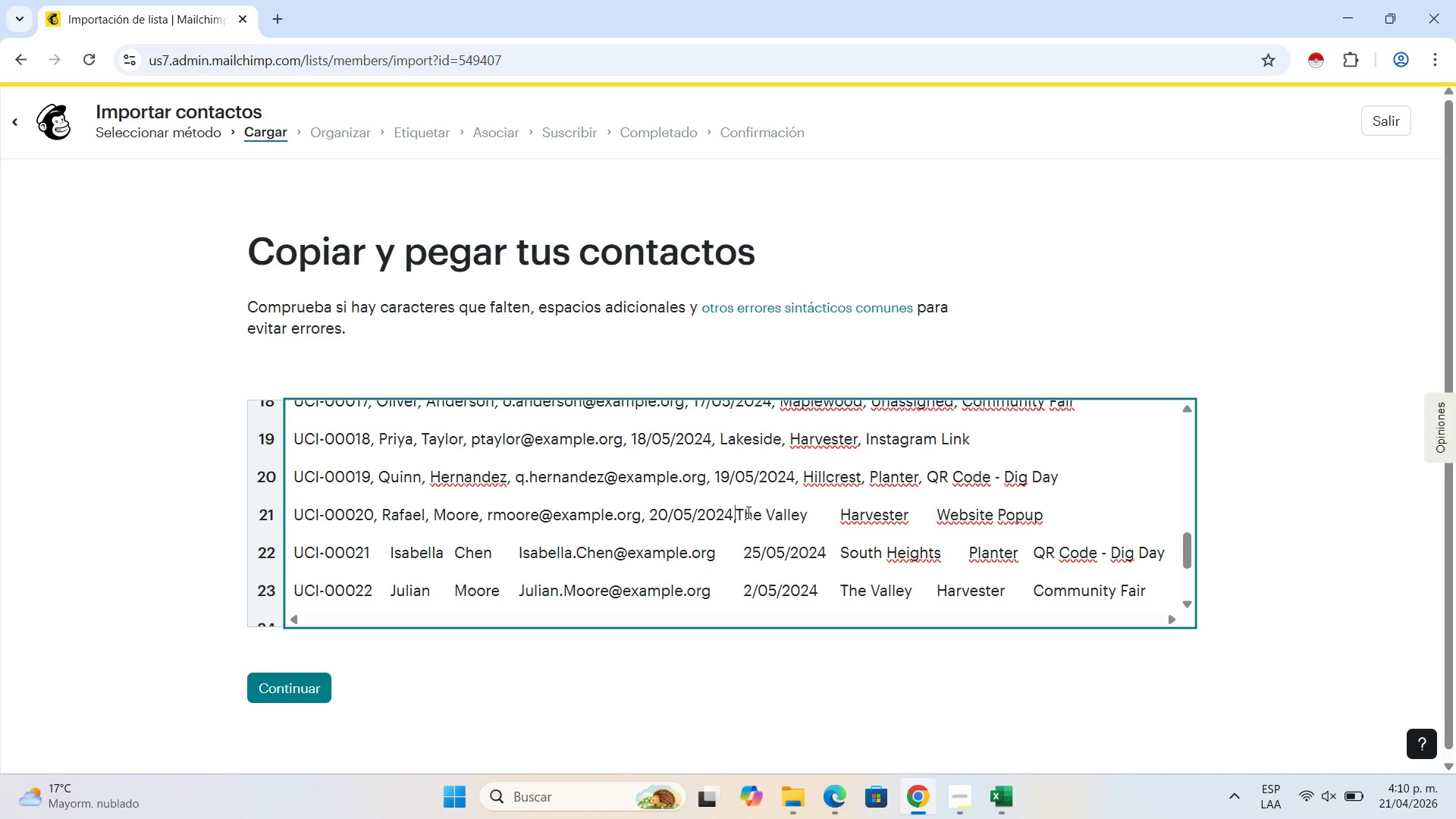 
key(Comma)
 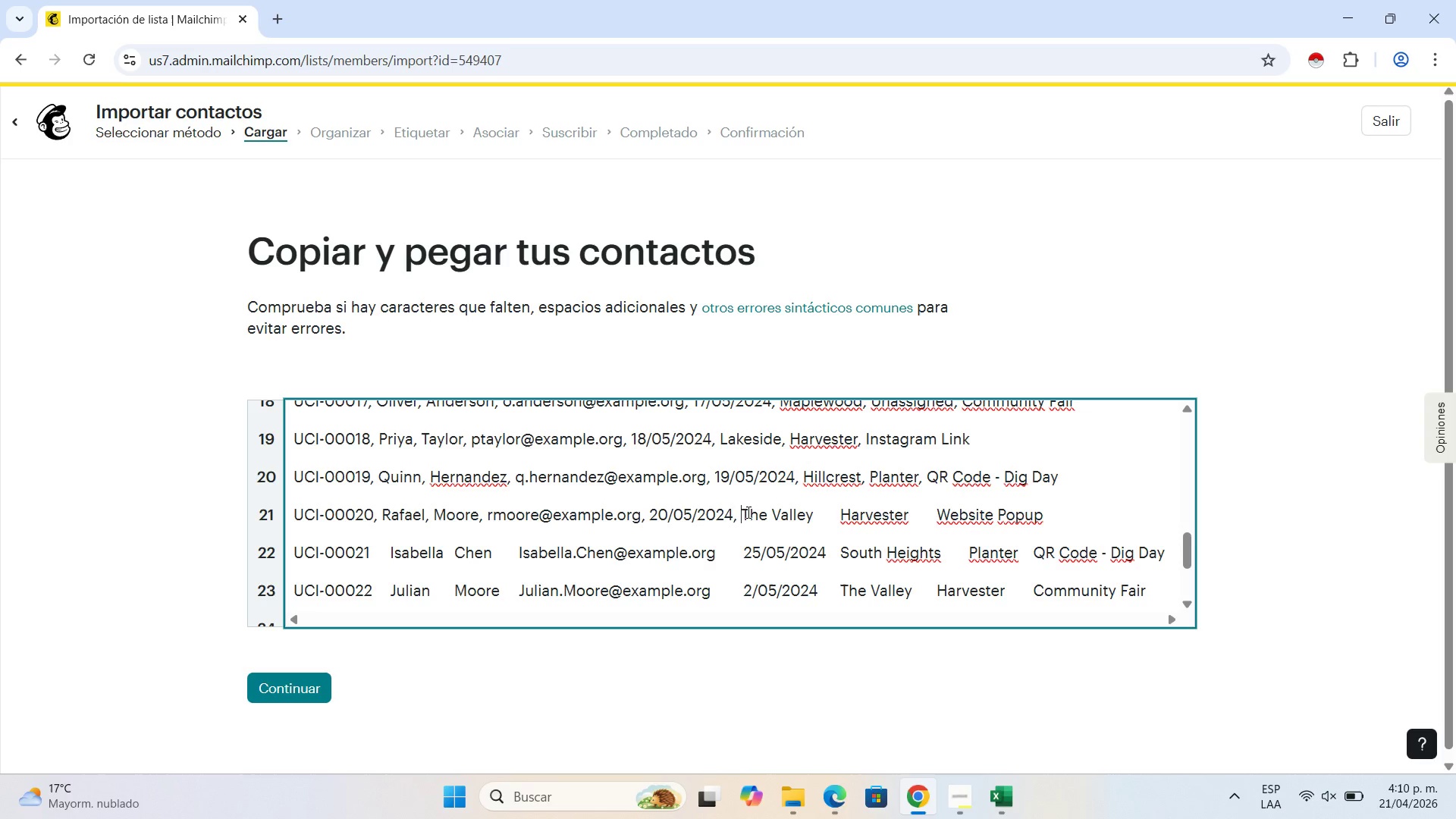 
key(Space)
 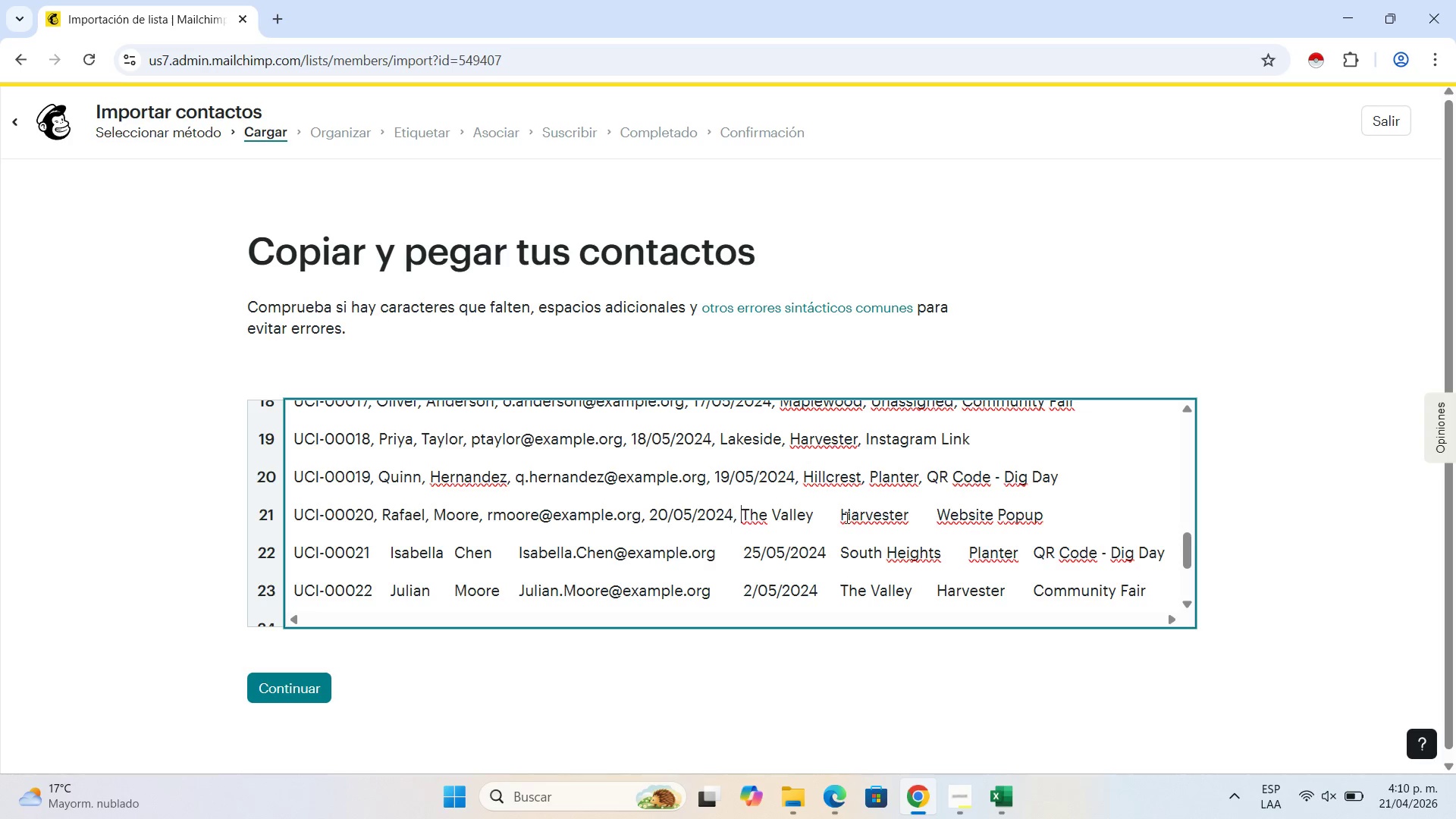 
left_click([839, 515])
 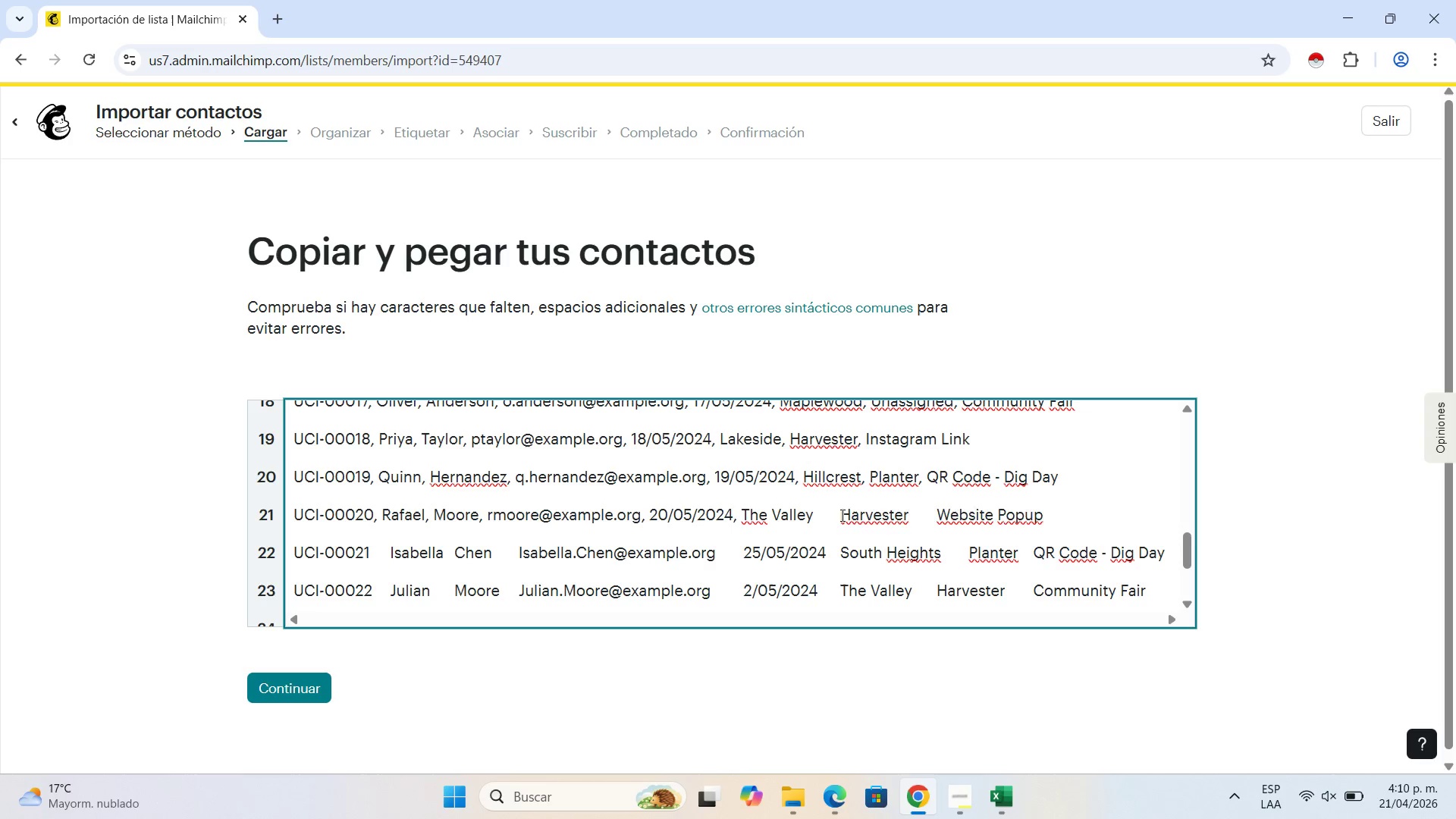 
key(Backspace)
 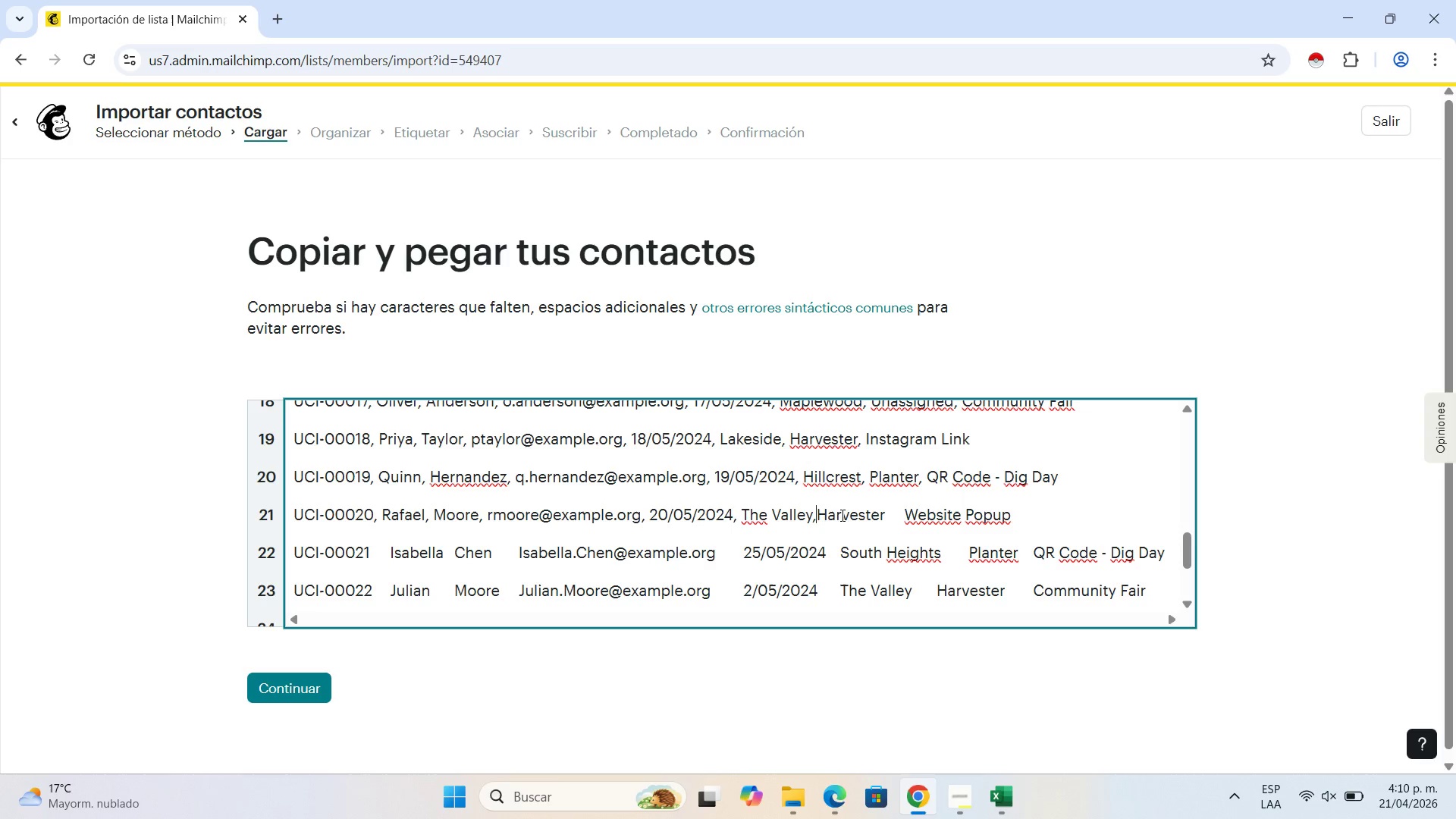 
key(Comma)
 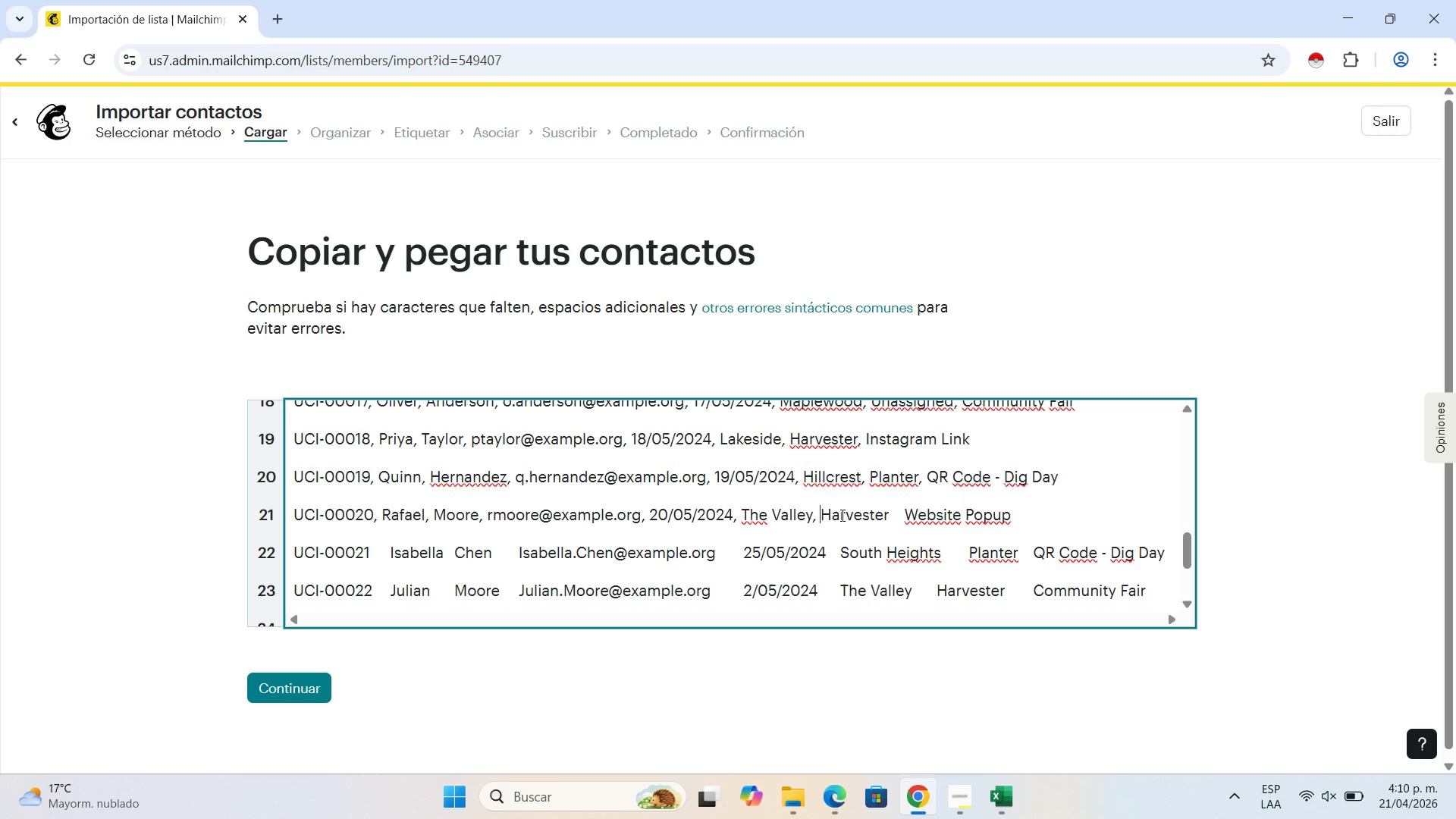 
key(Space)
 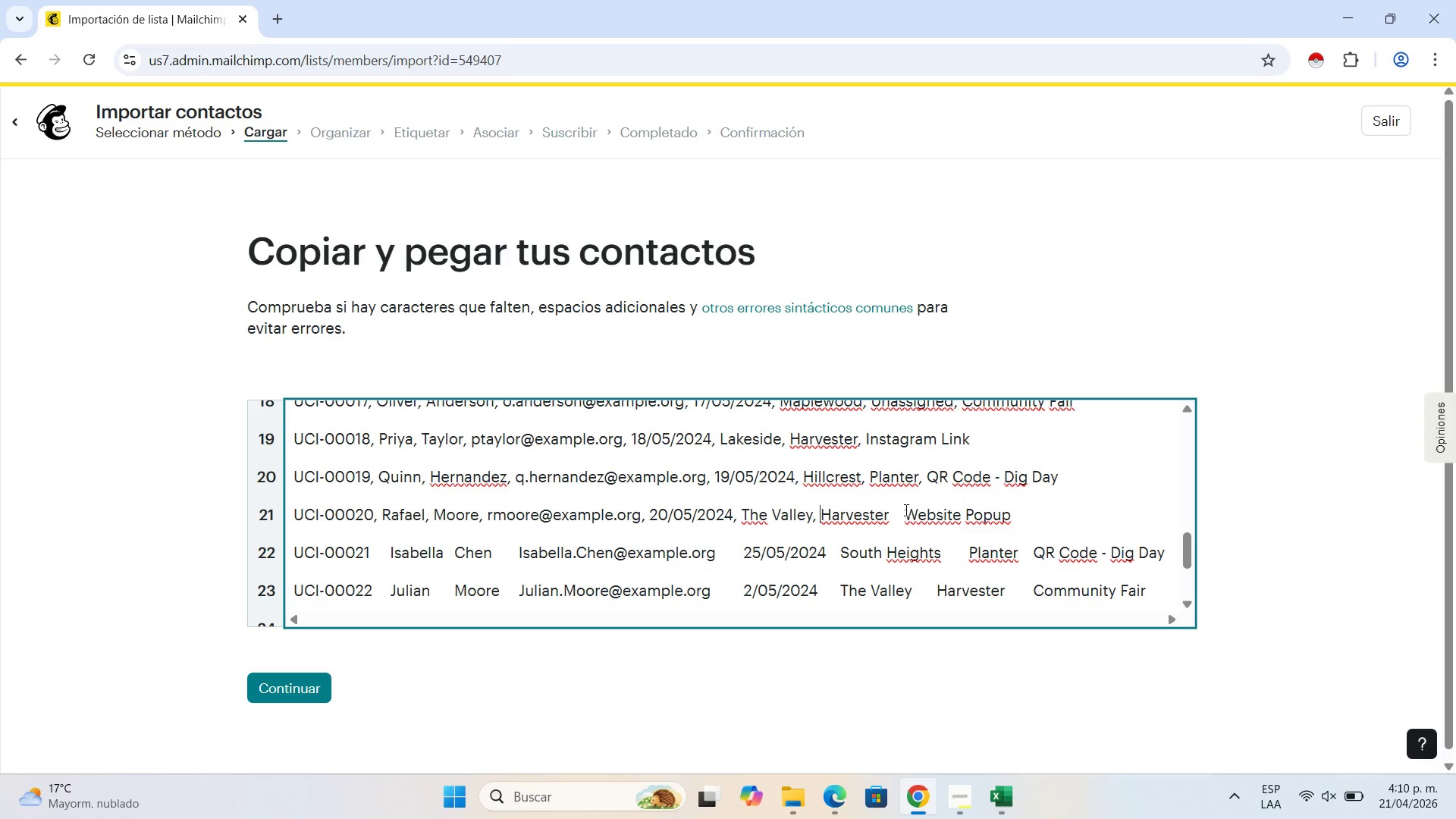 
left_click([905, 510])
 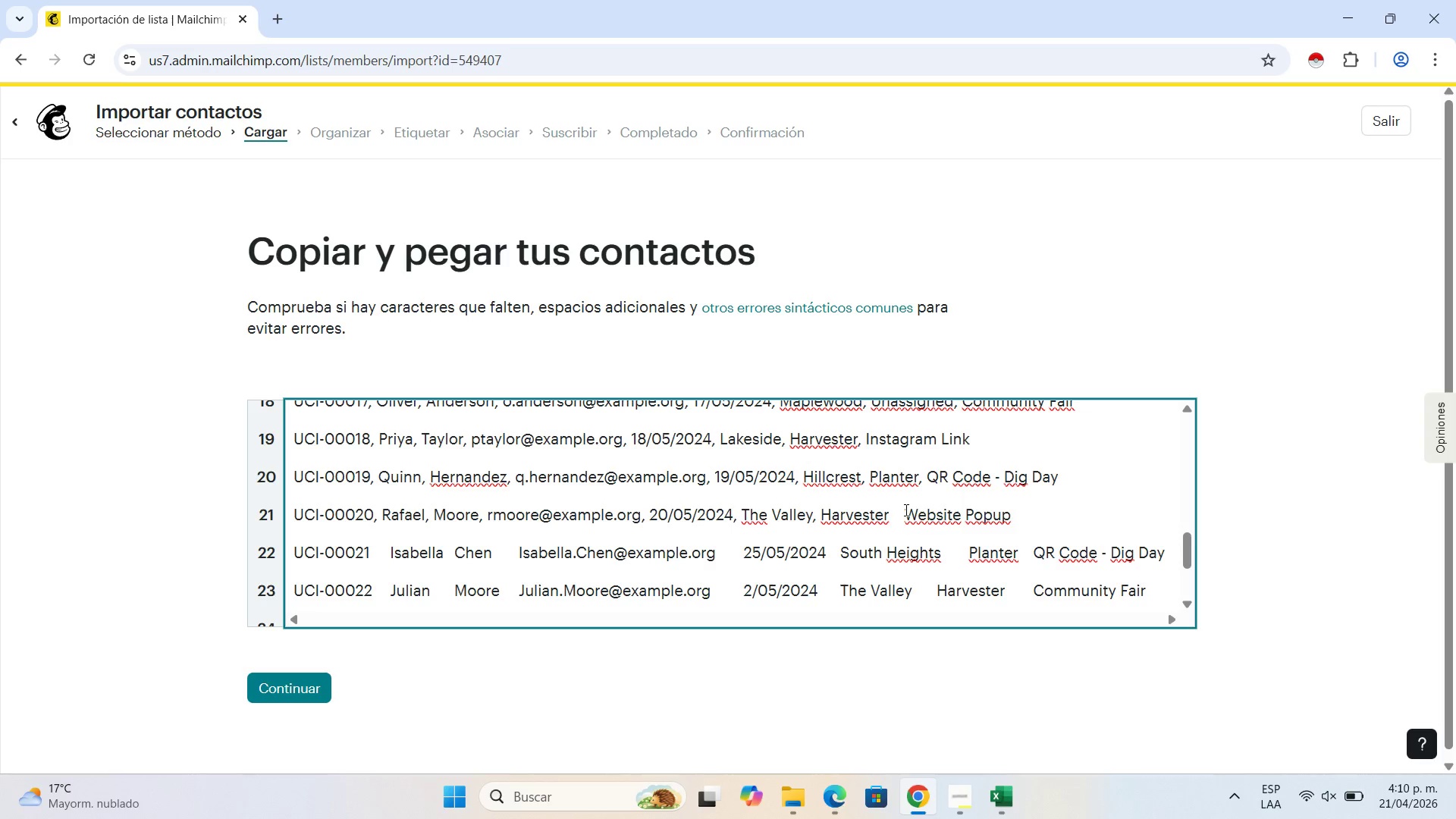 
key(Backspace)
 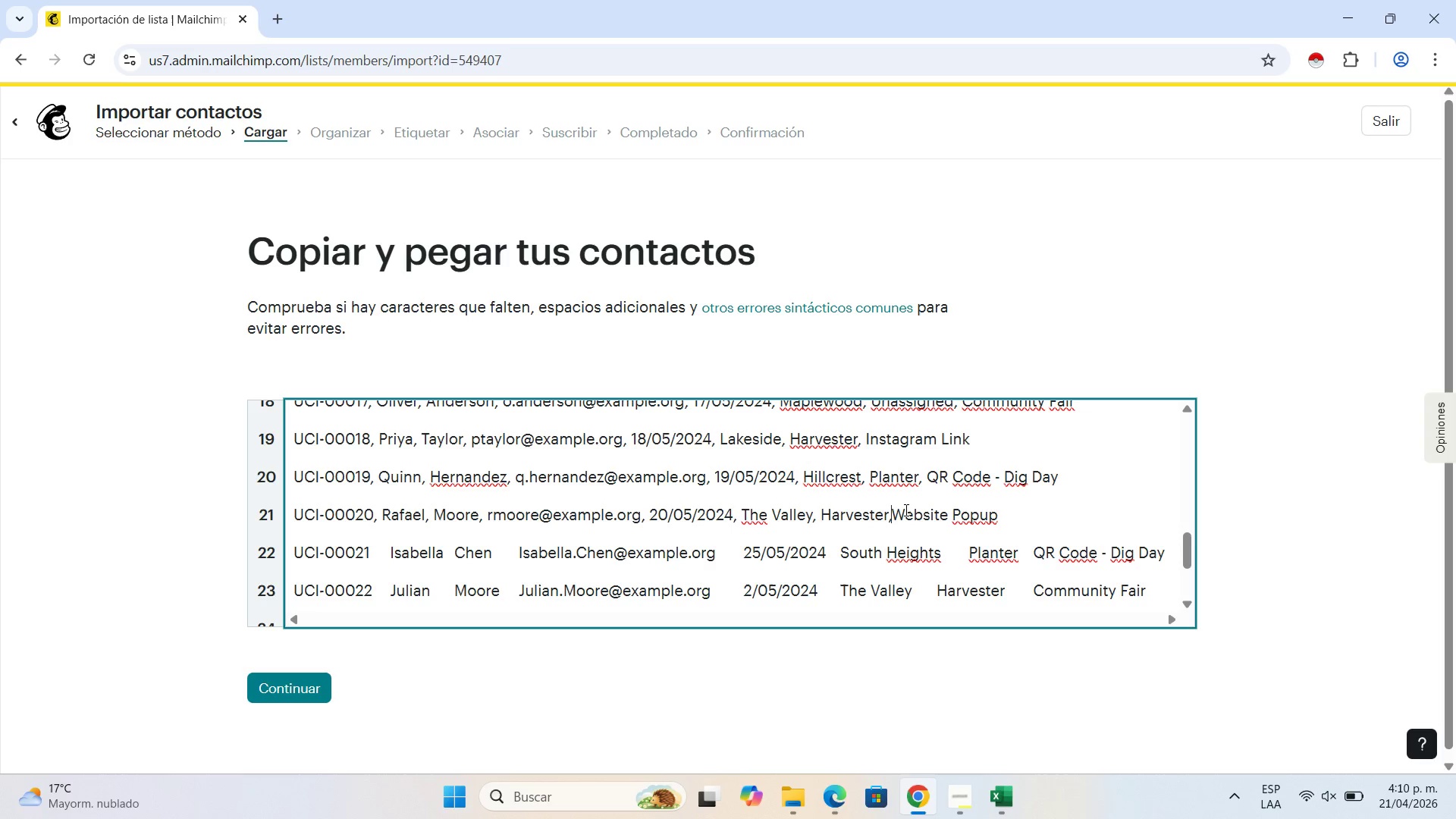 
key(Comma)
 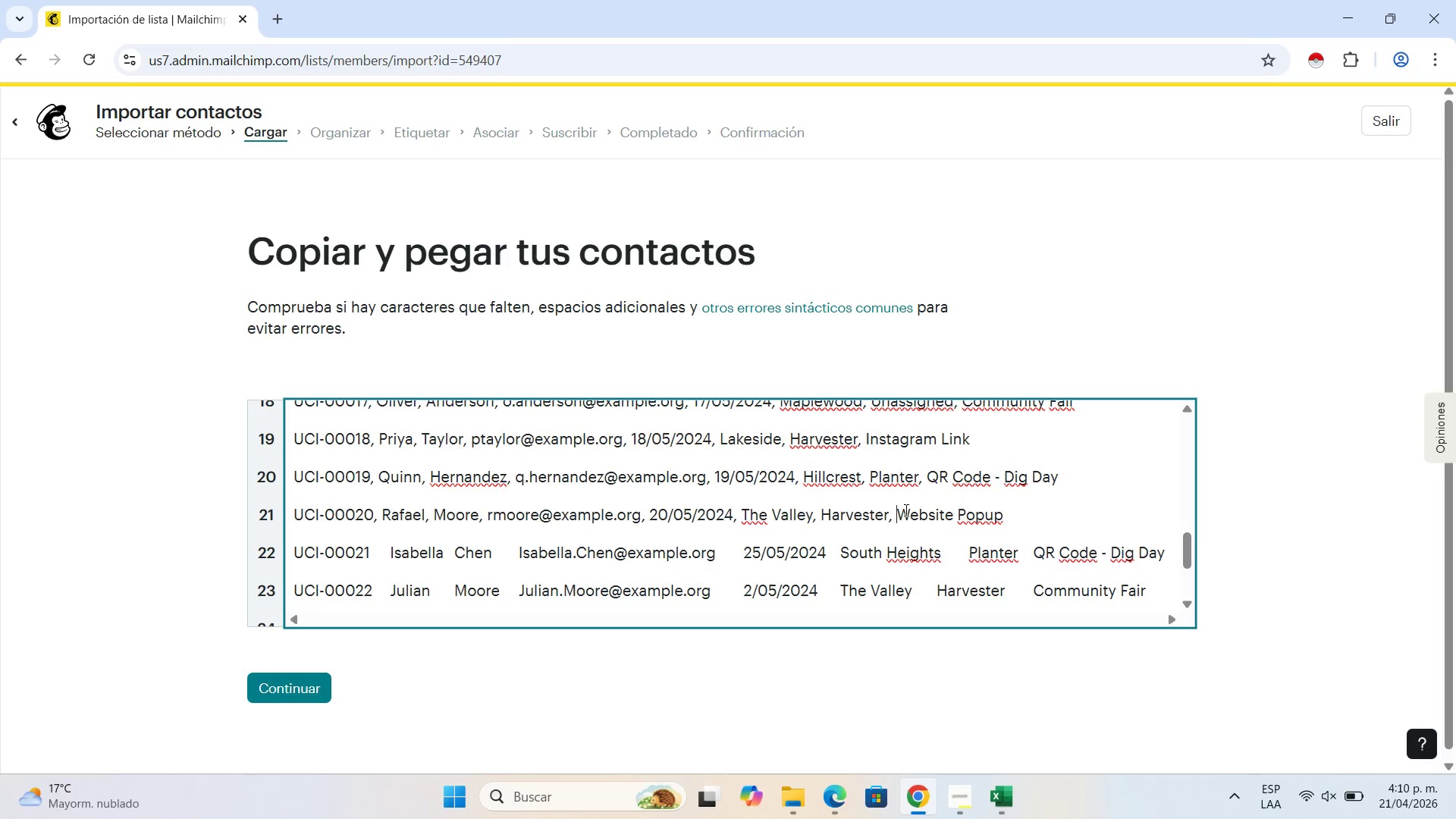 
key(Space)
 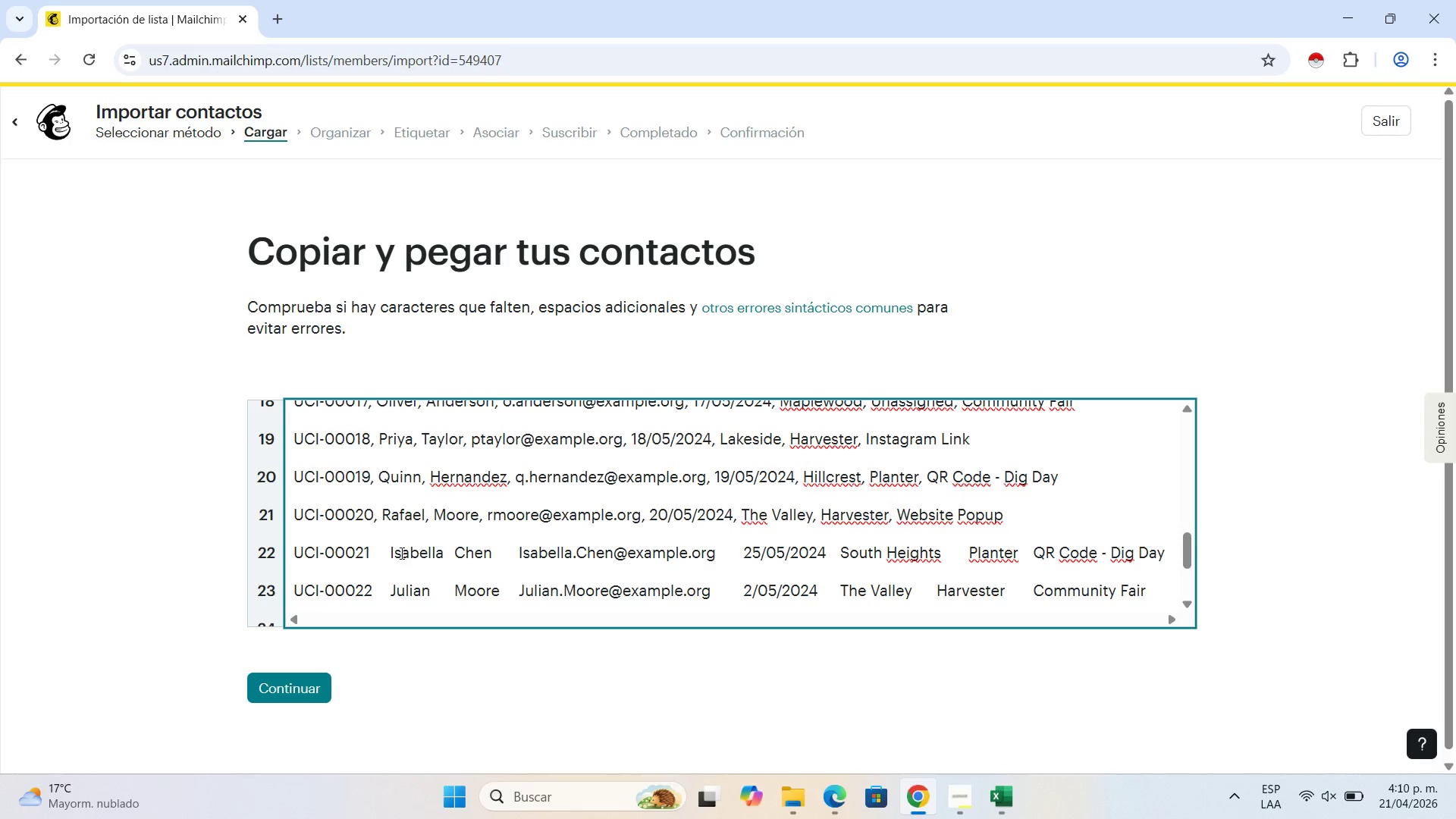 
left_click([391, 553])
 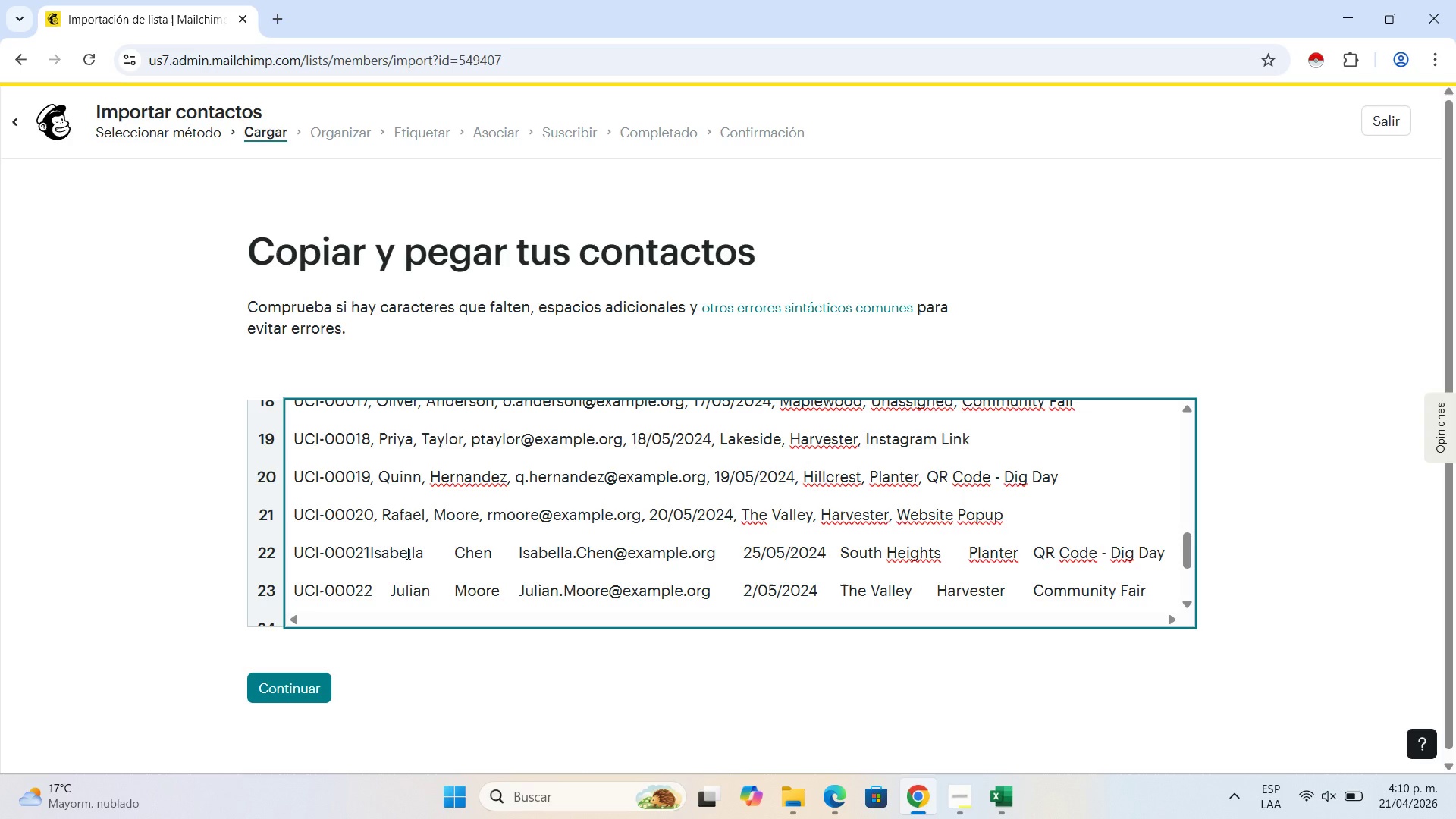 
key(Backspace)
 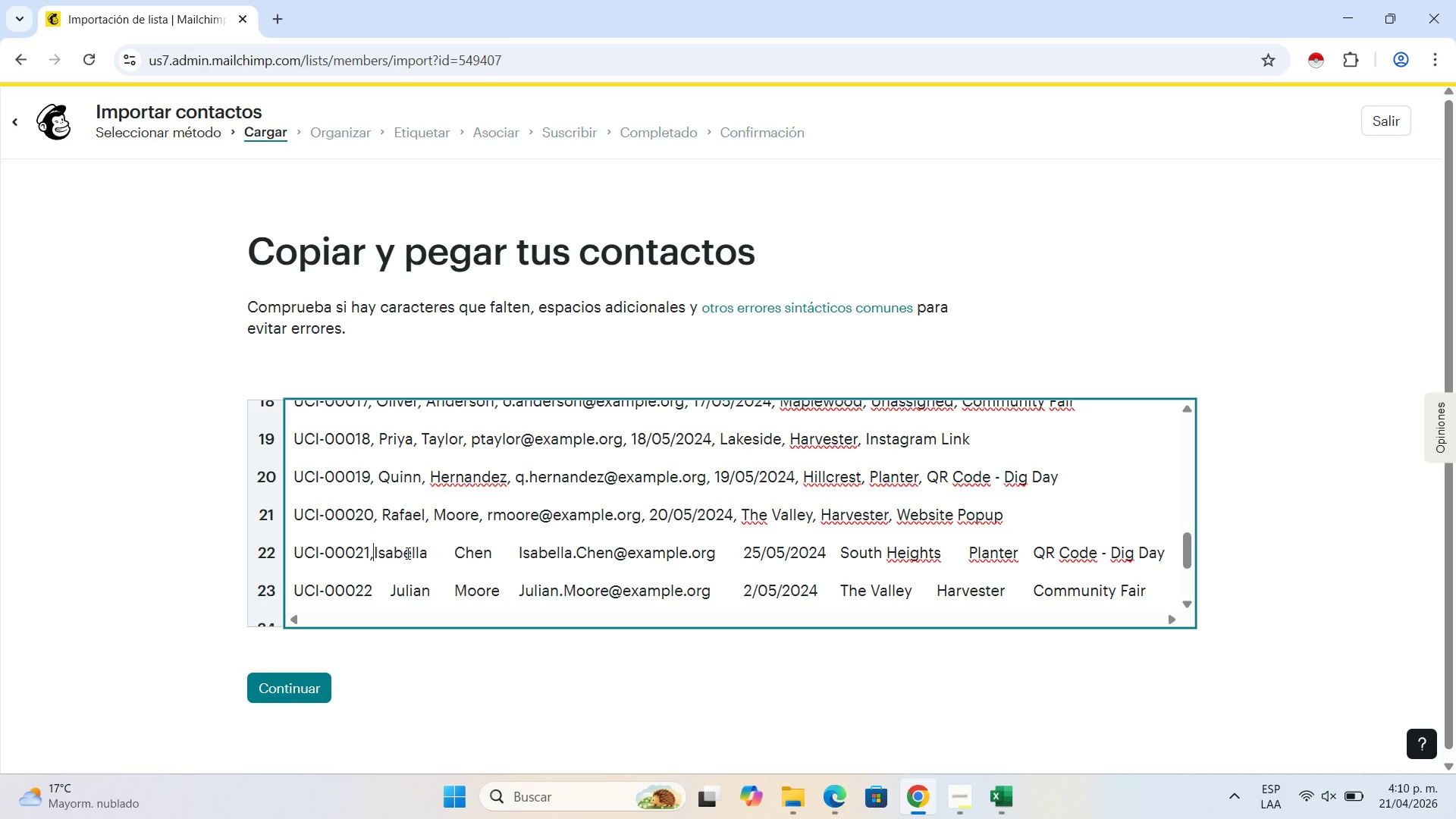 
key(Comma)
 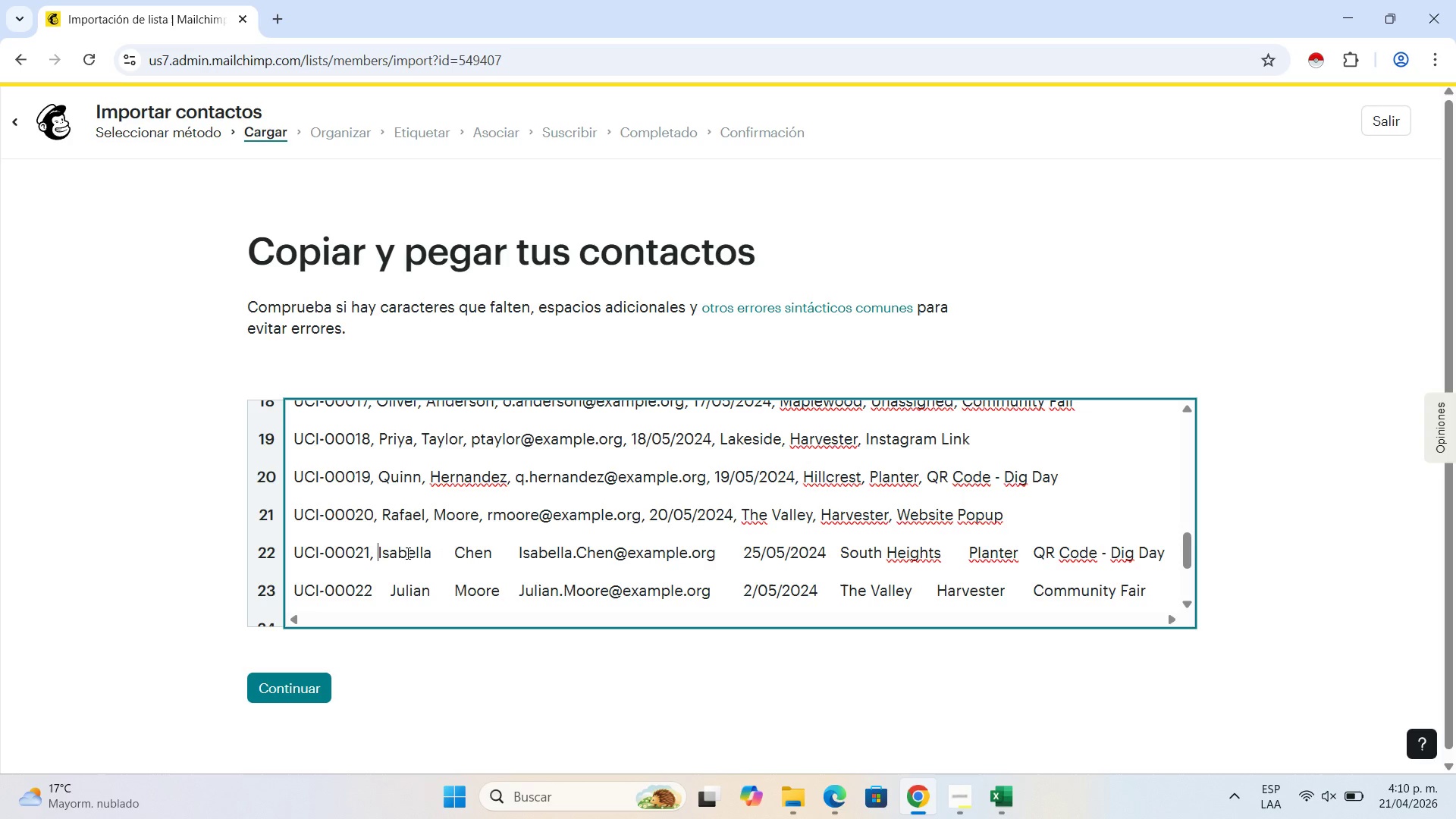 
key(Space)
 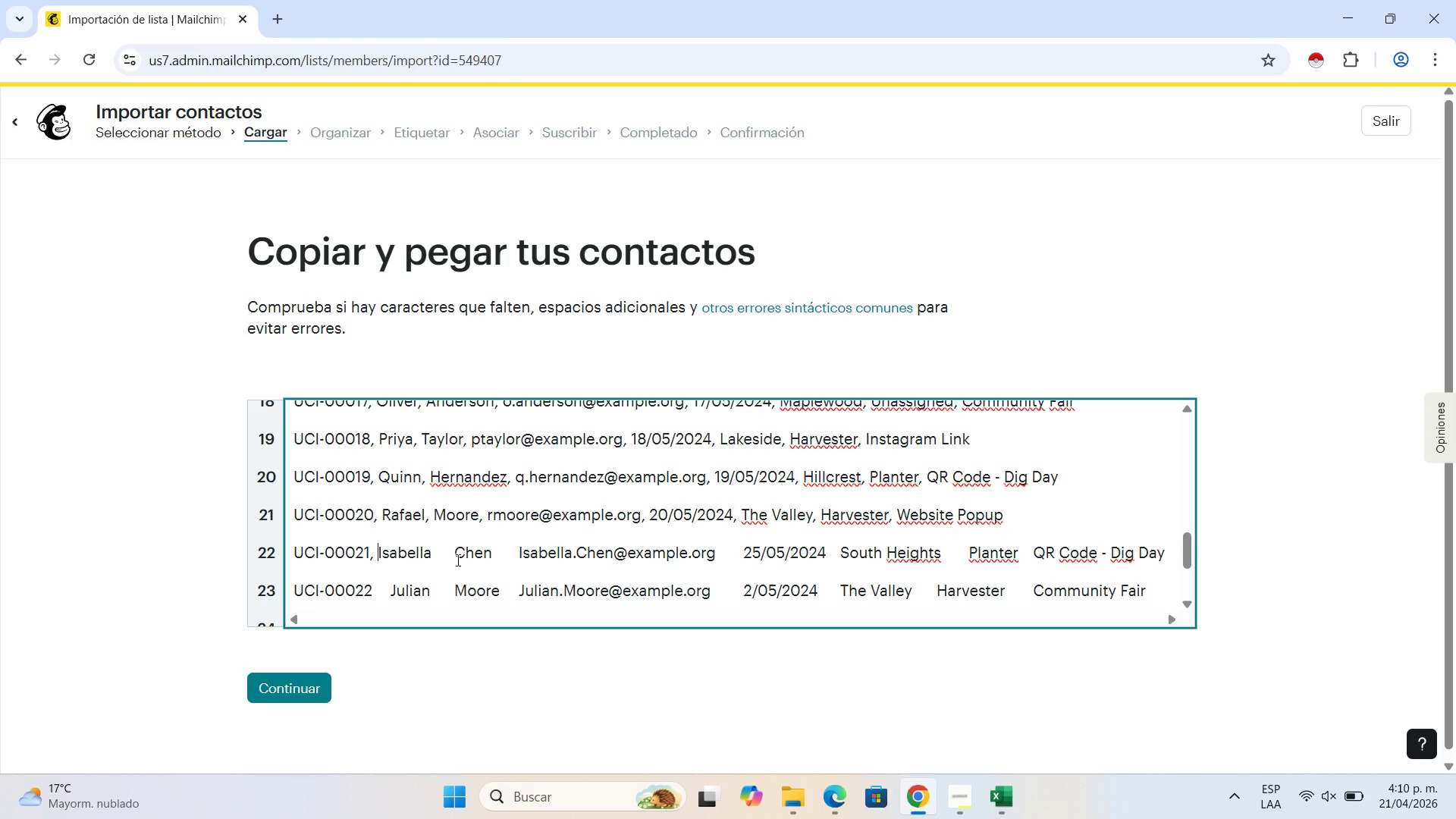 
left_click([457, 560])
 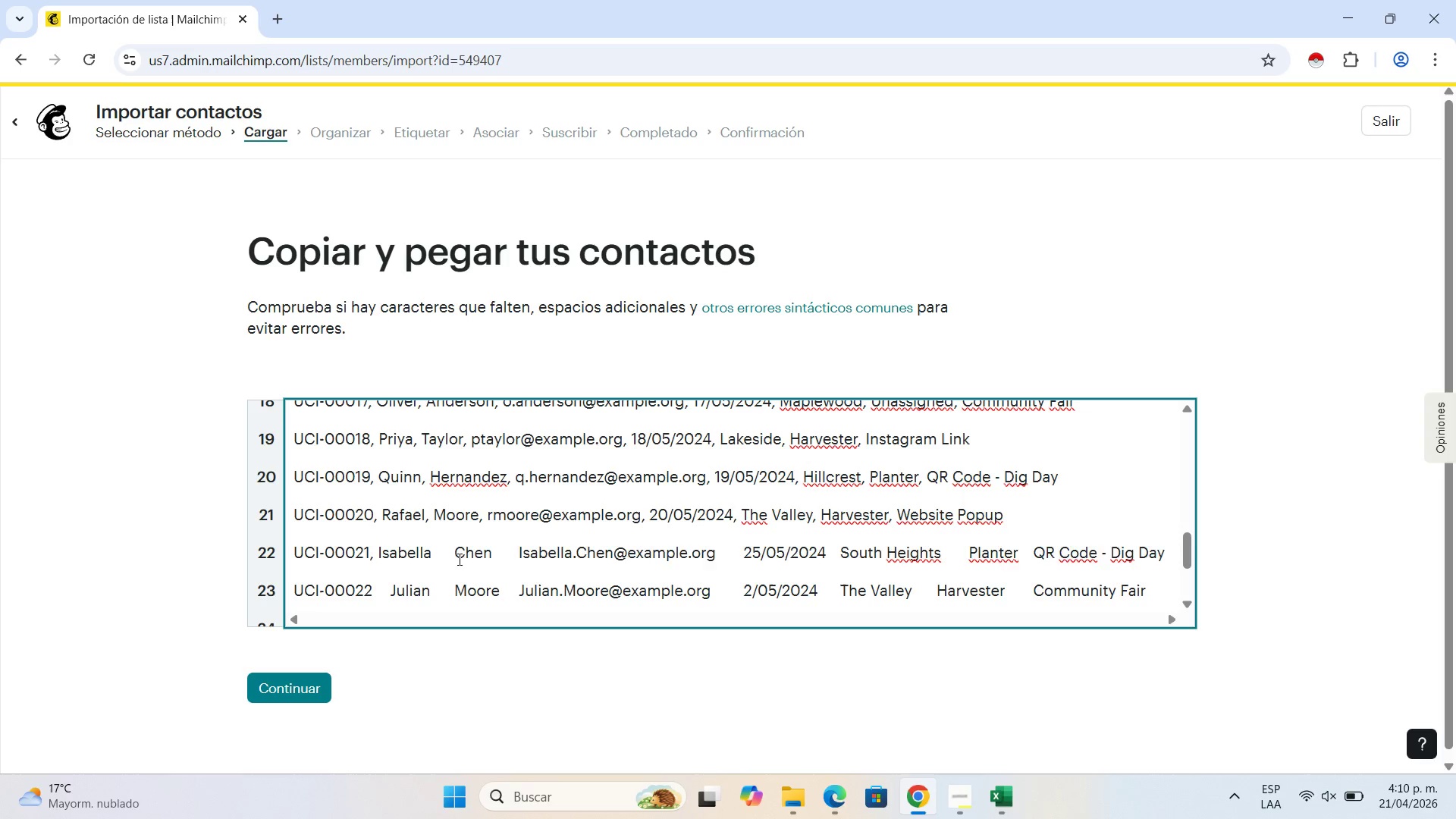 
key(Backspace)
 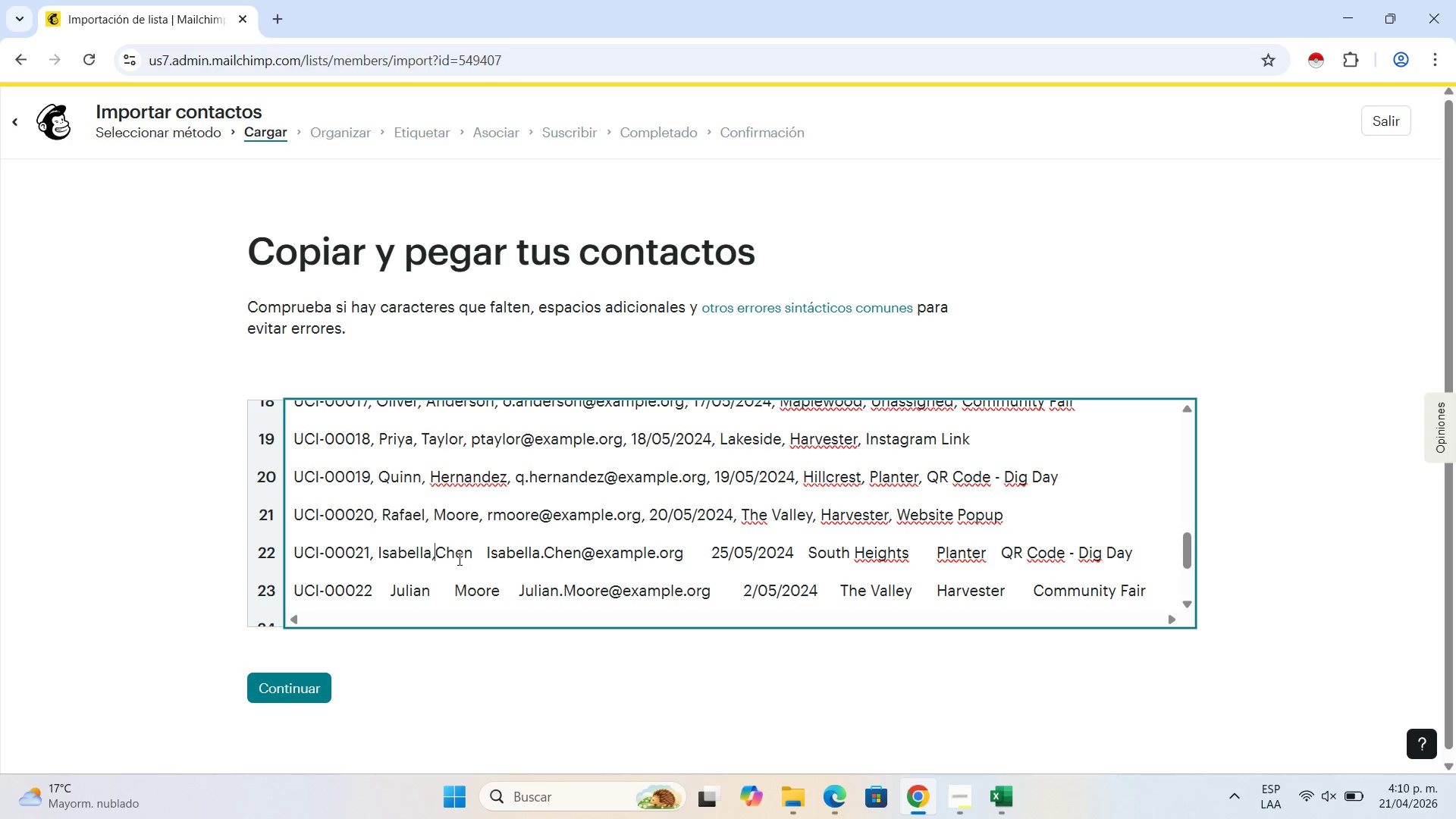 
key(Comma)
 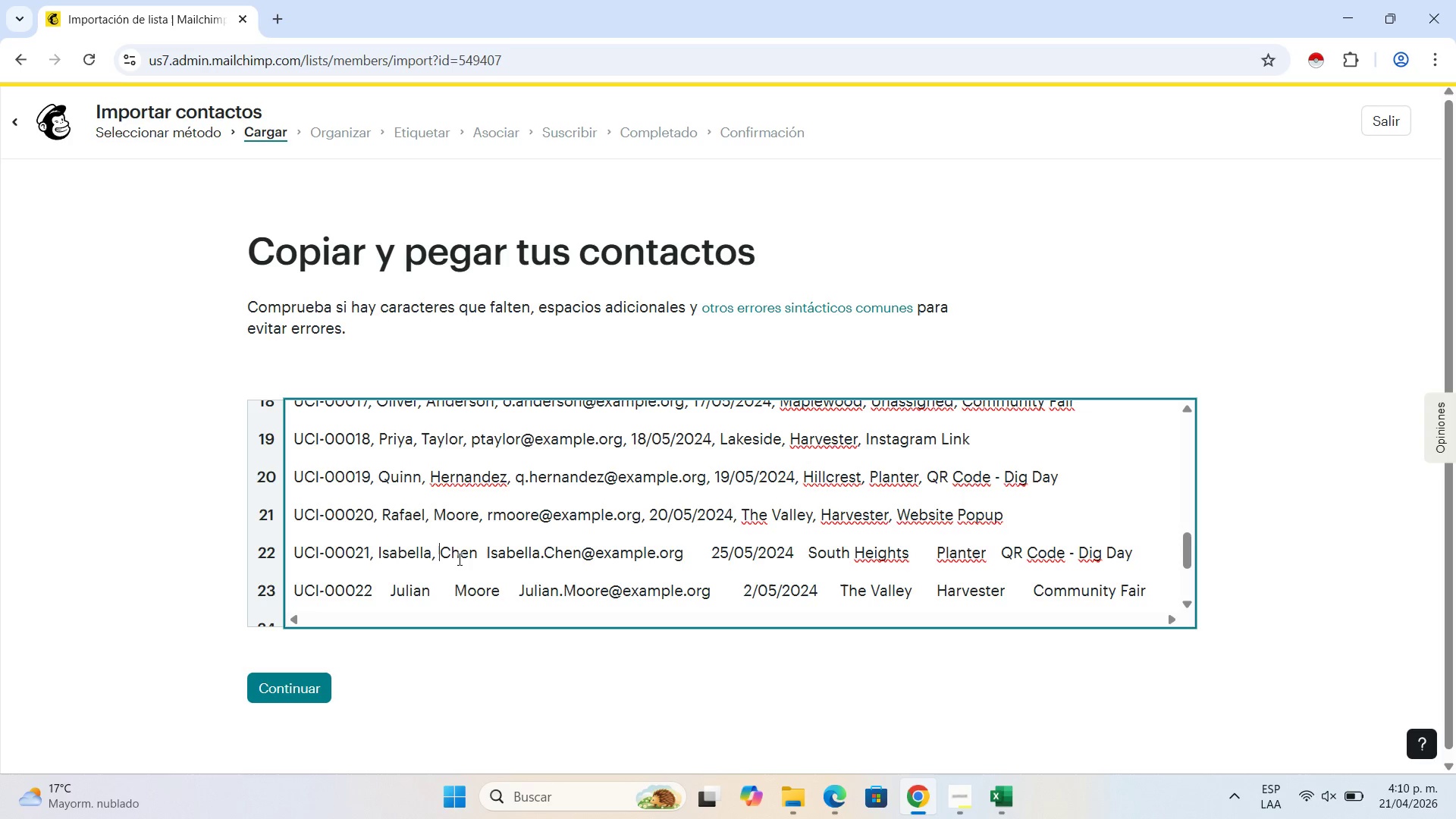 
key(Space)
 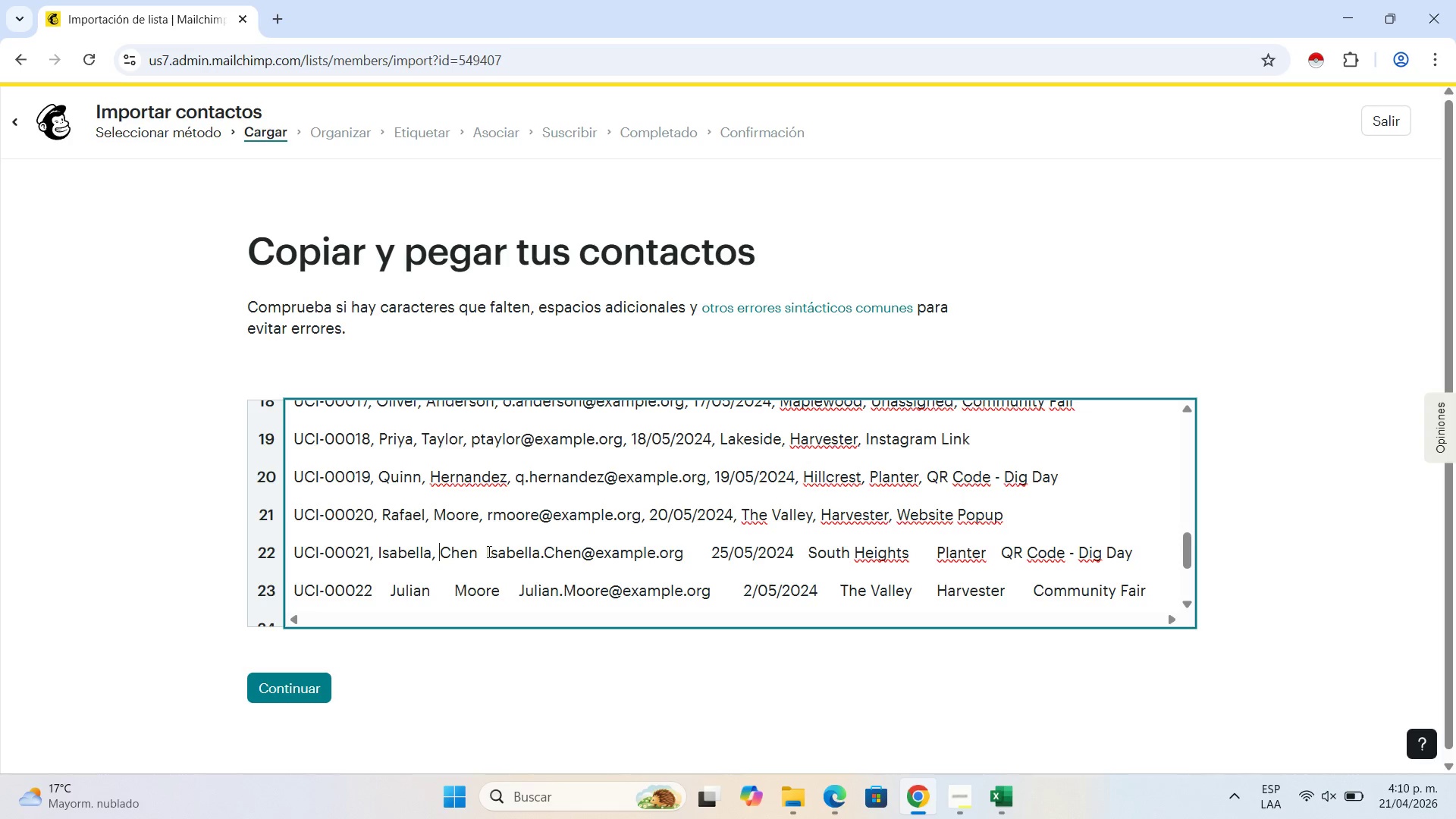 
left_click([488, 551])
 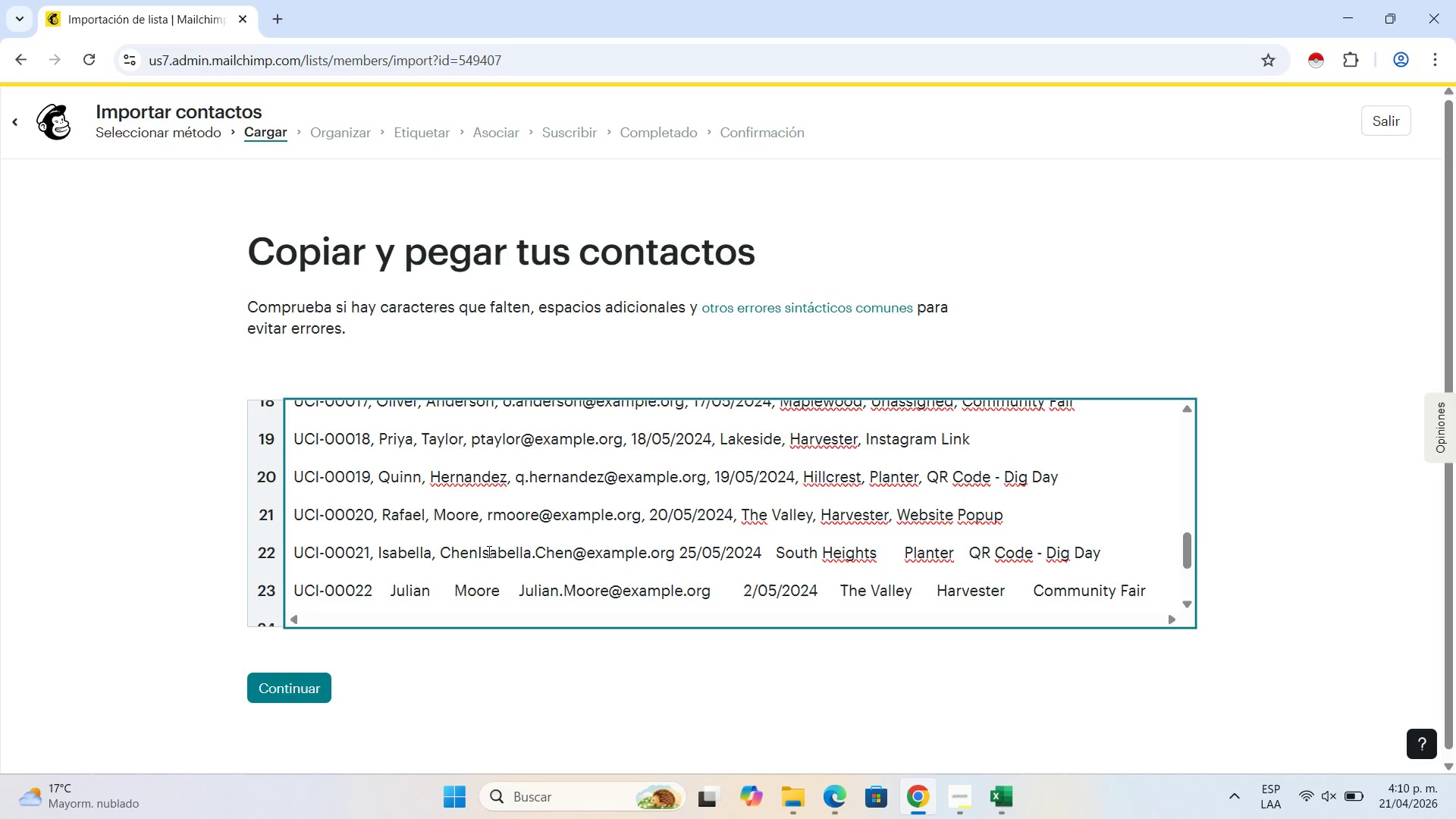 
key(Backspace)
 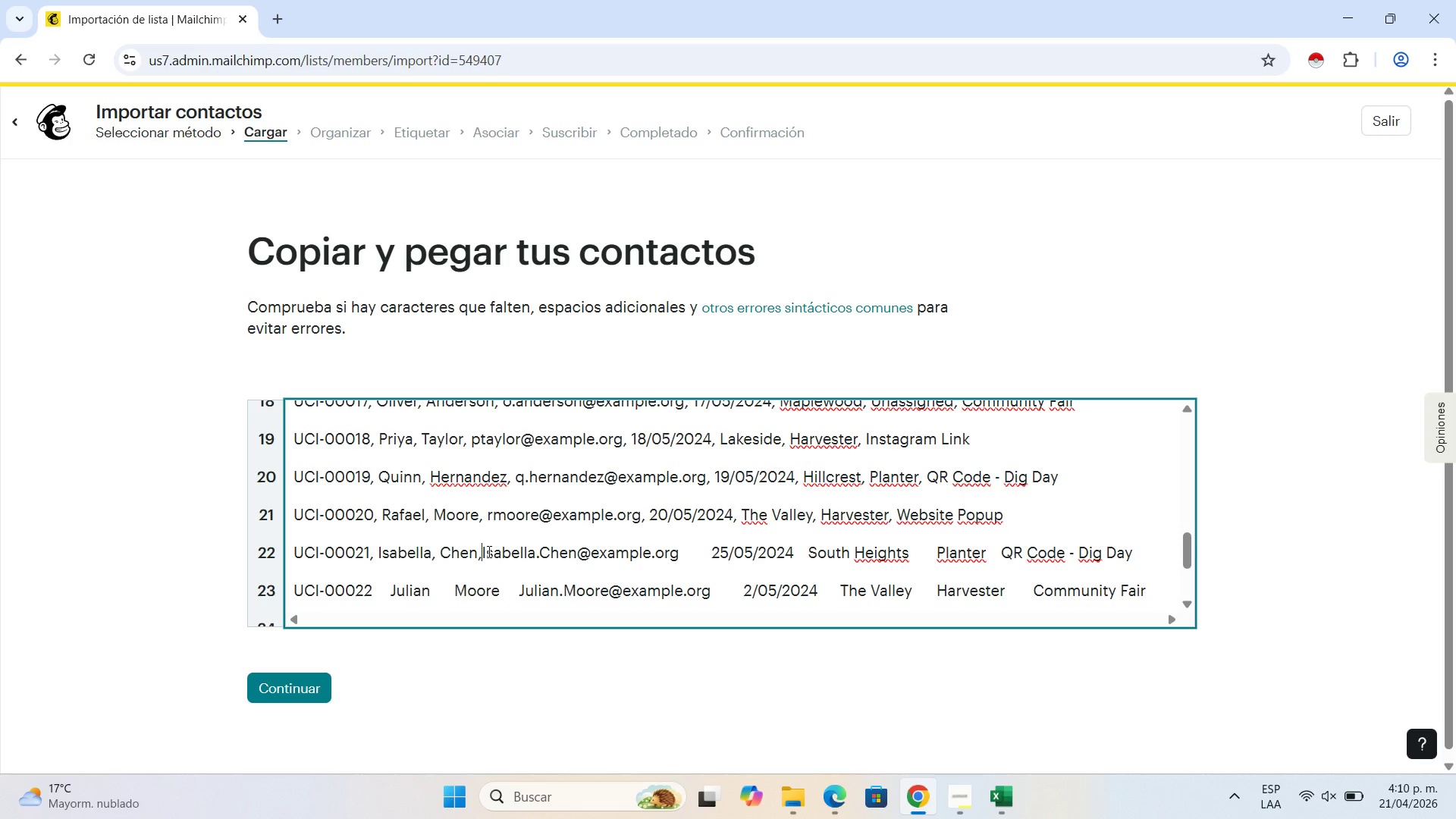 
key(Comma)
 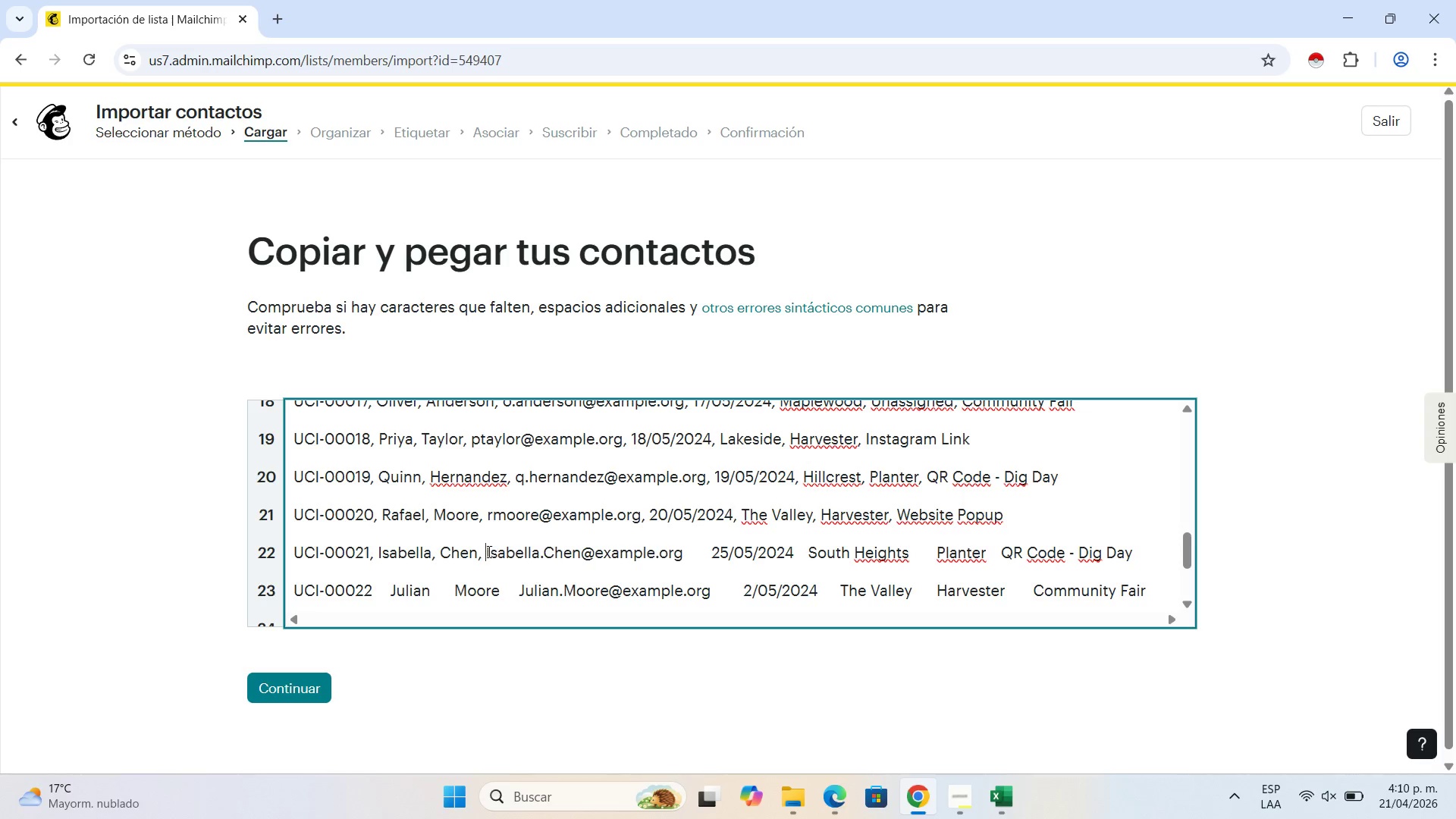 
key(Space)
 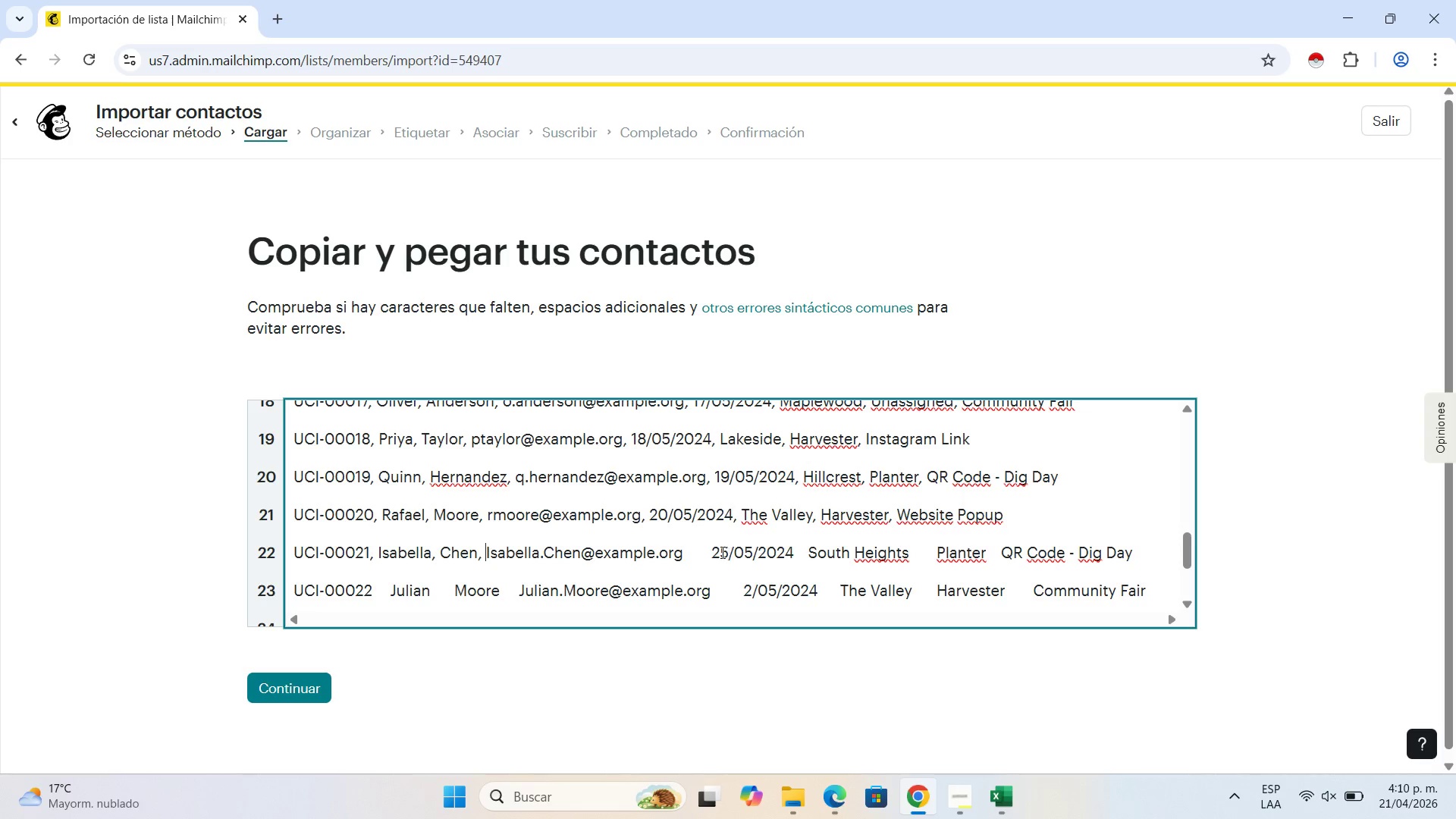 
left_click([715, 549])
 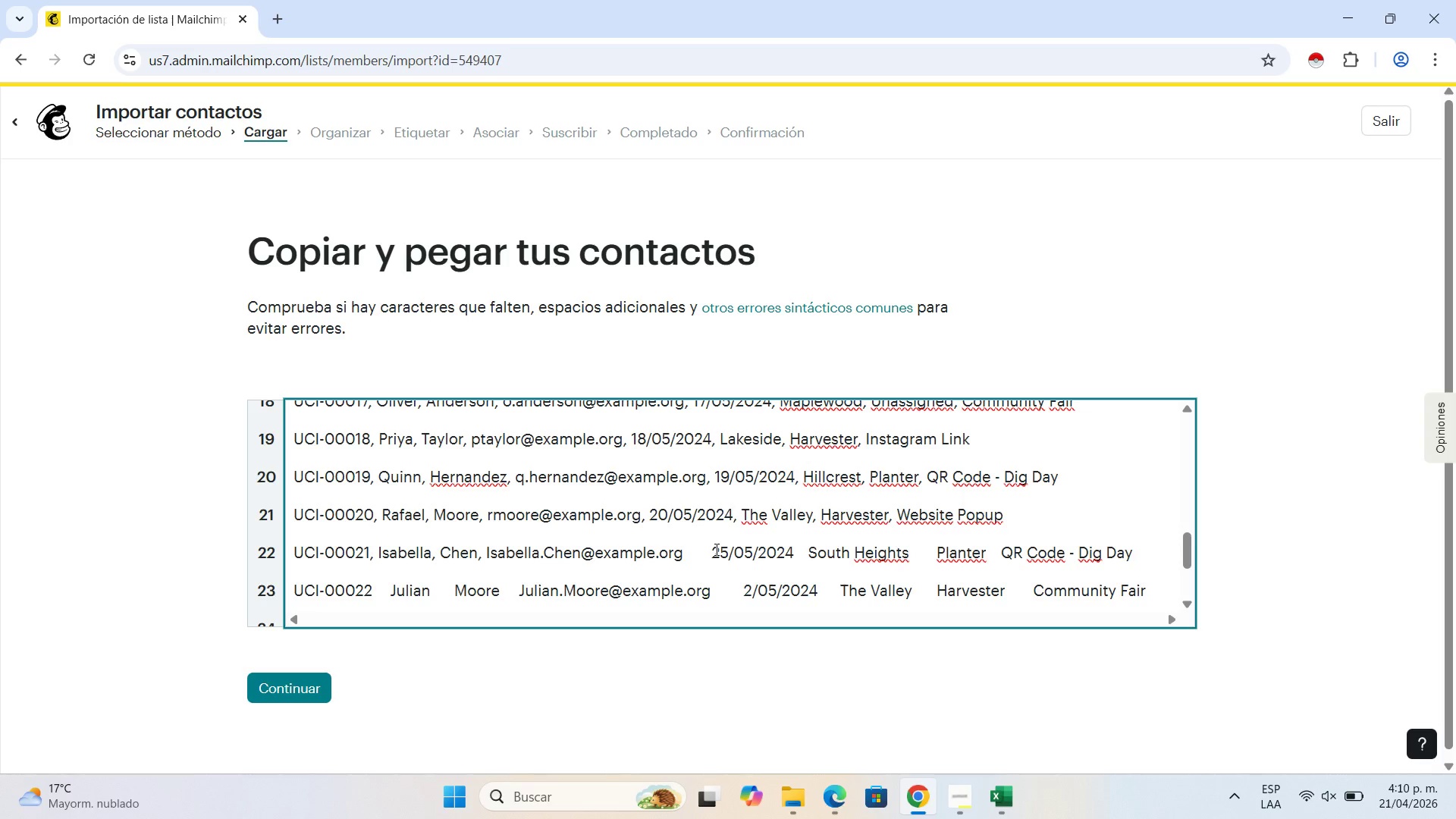 
key(Backspace)
 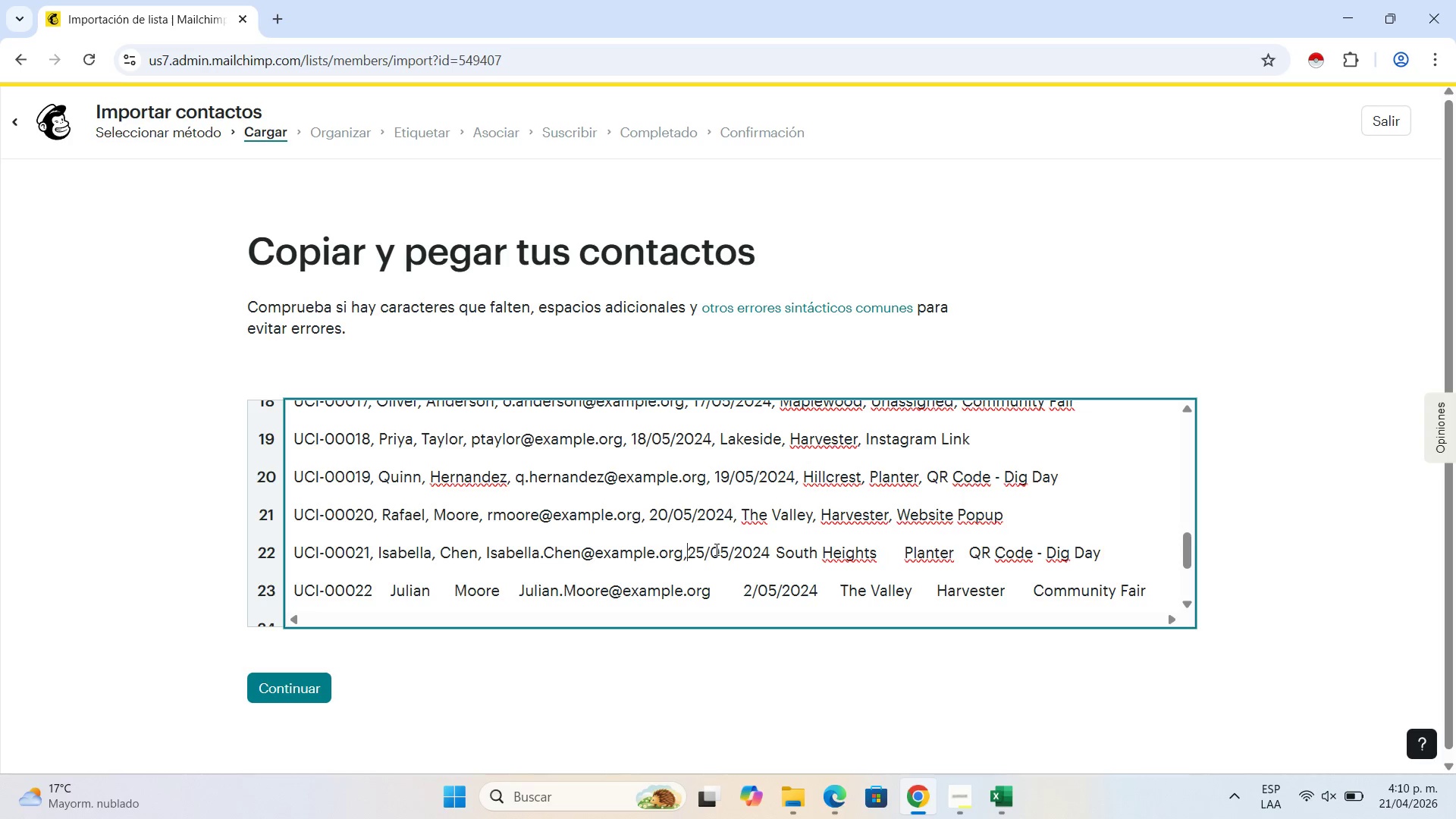 
key(Comma)
 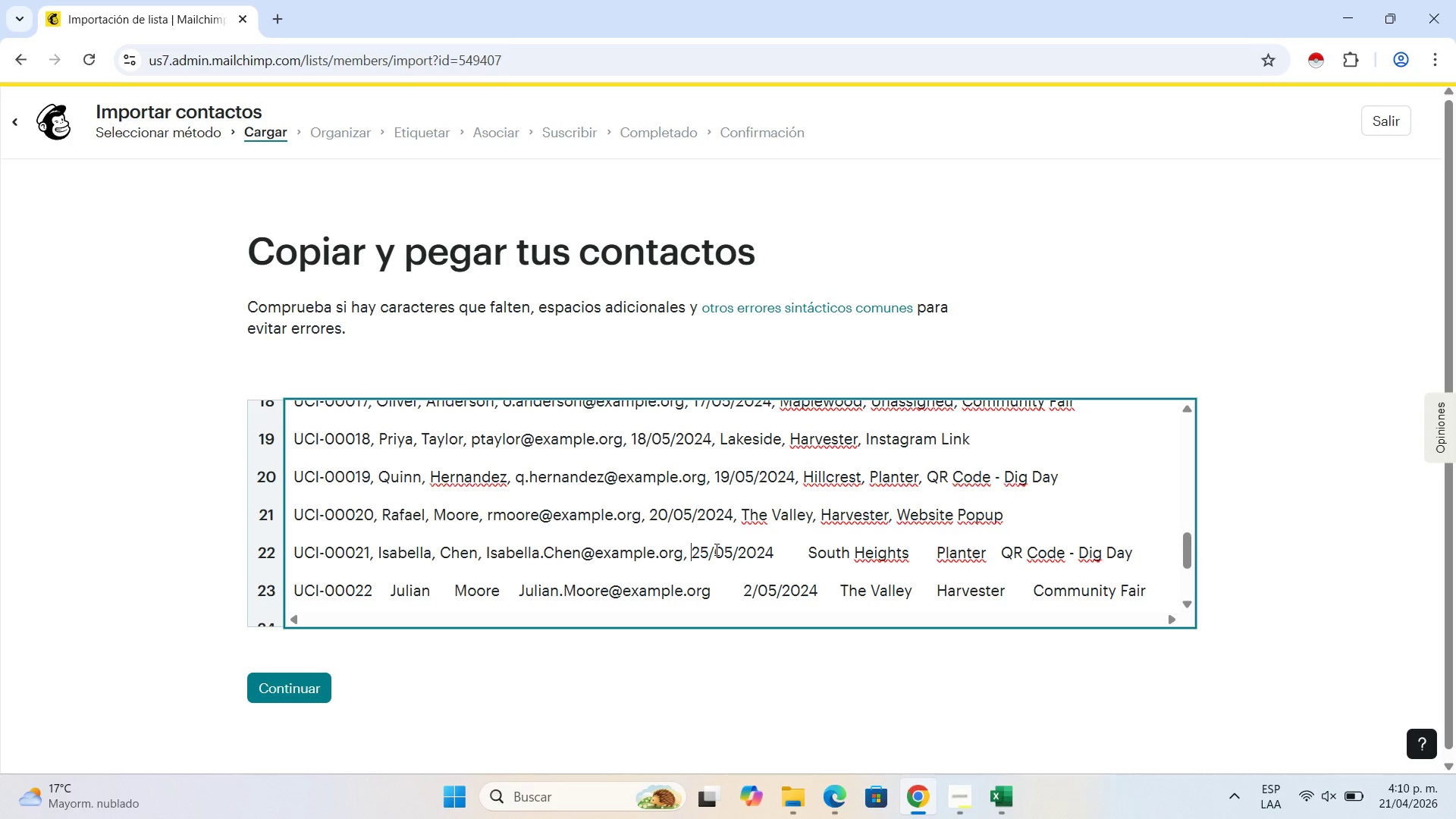 
key(Space)
 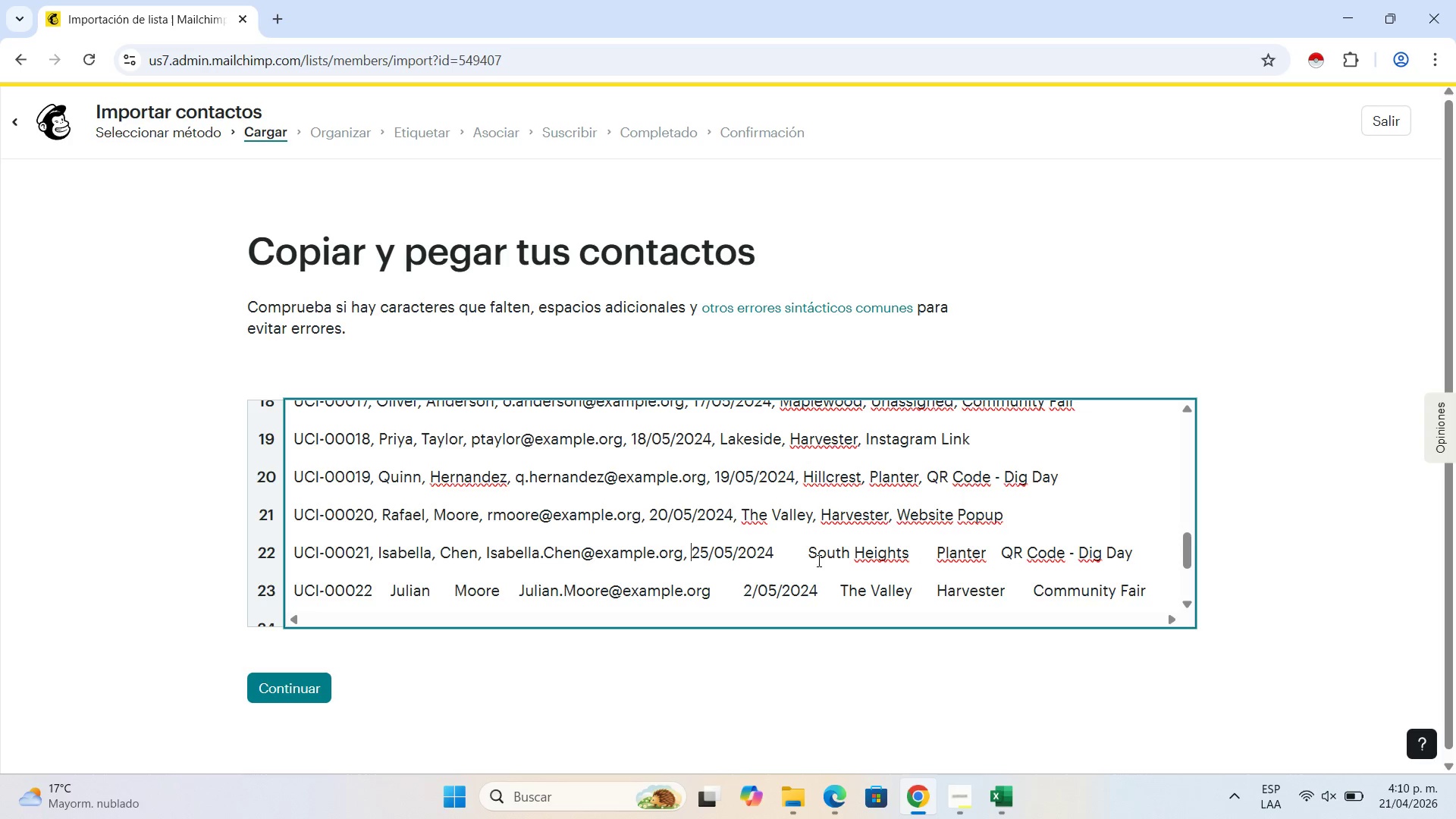 
left_click([809, 557])
 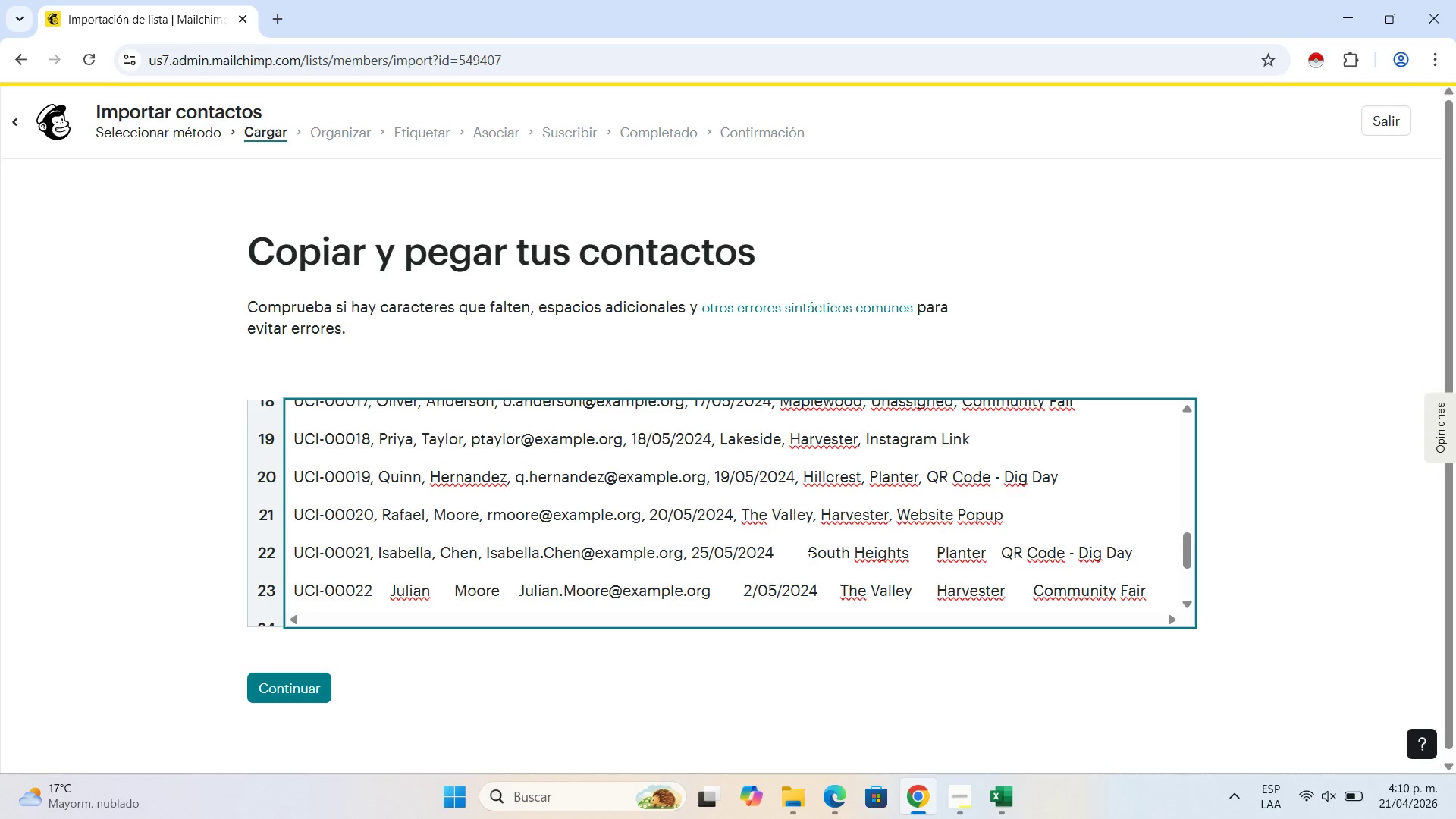 
key(Backspace)
 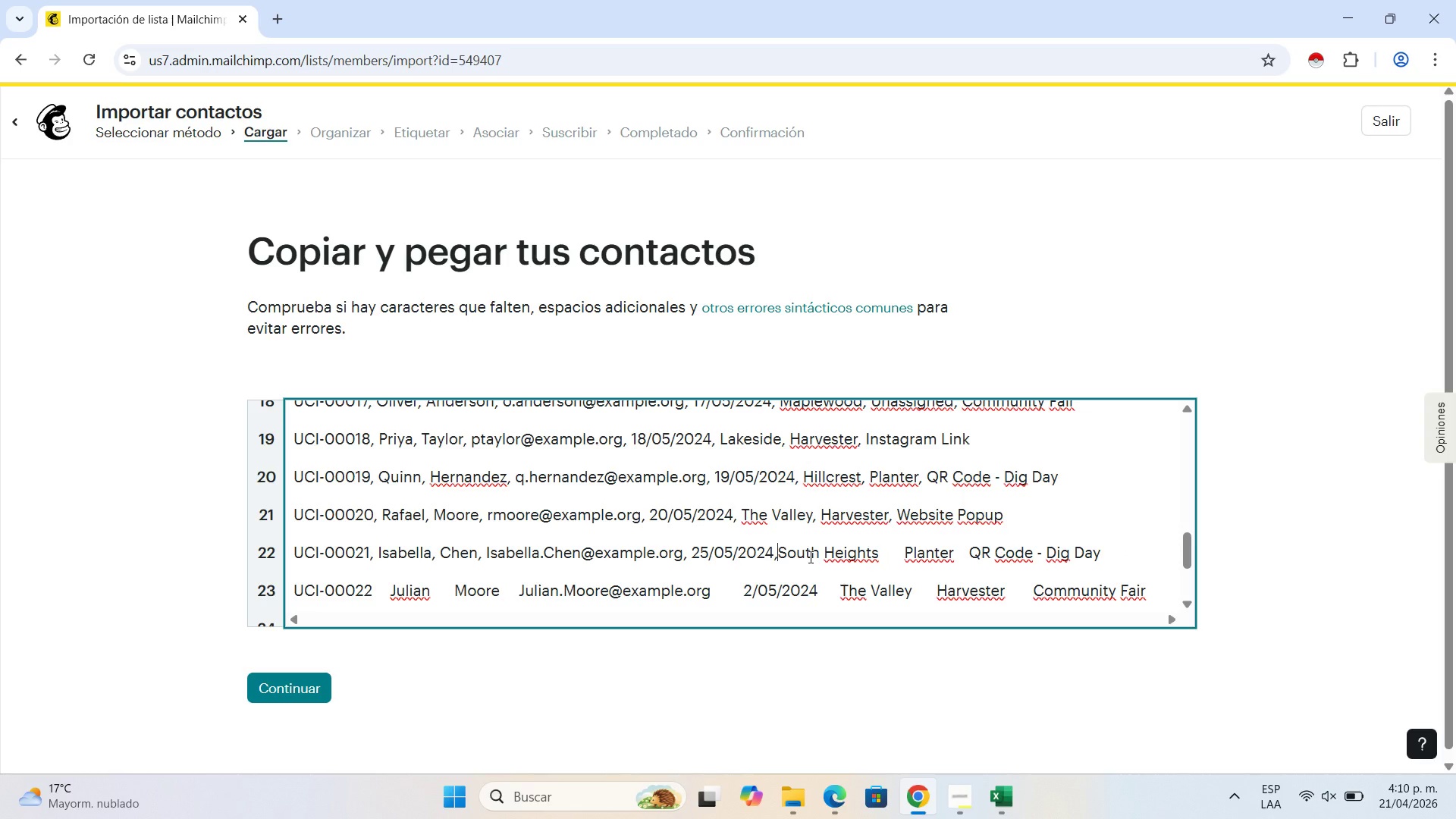 
key(Comma)
 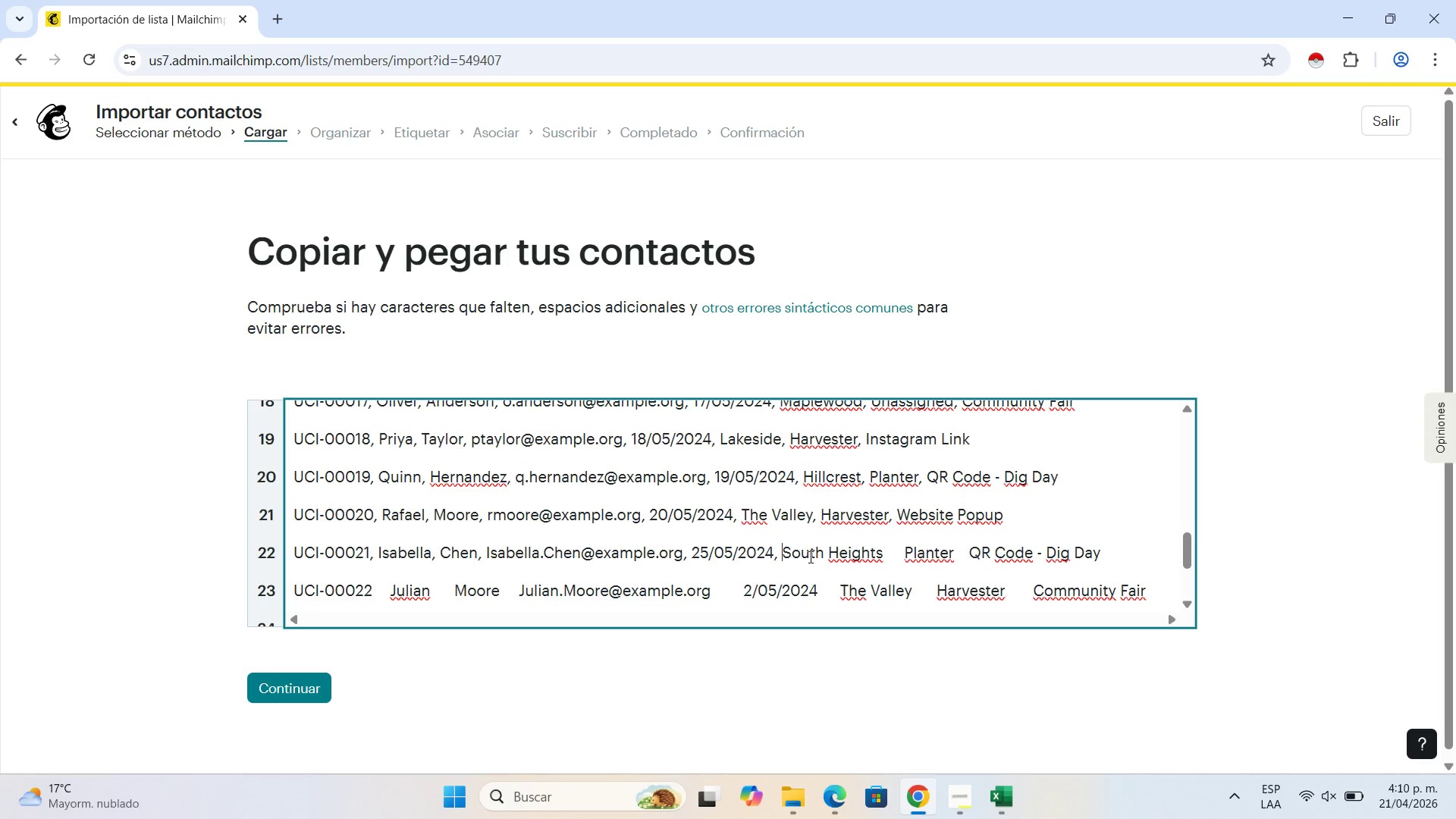 
key(Space)
 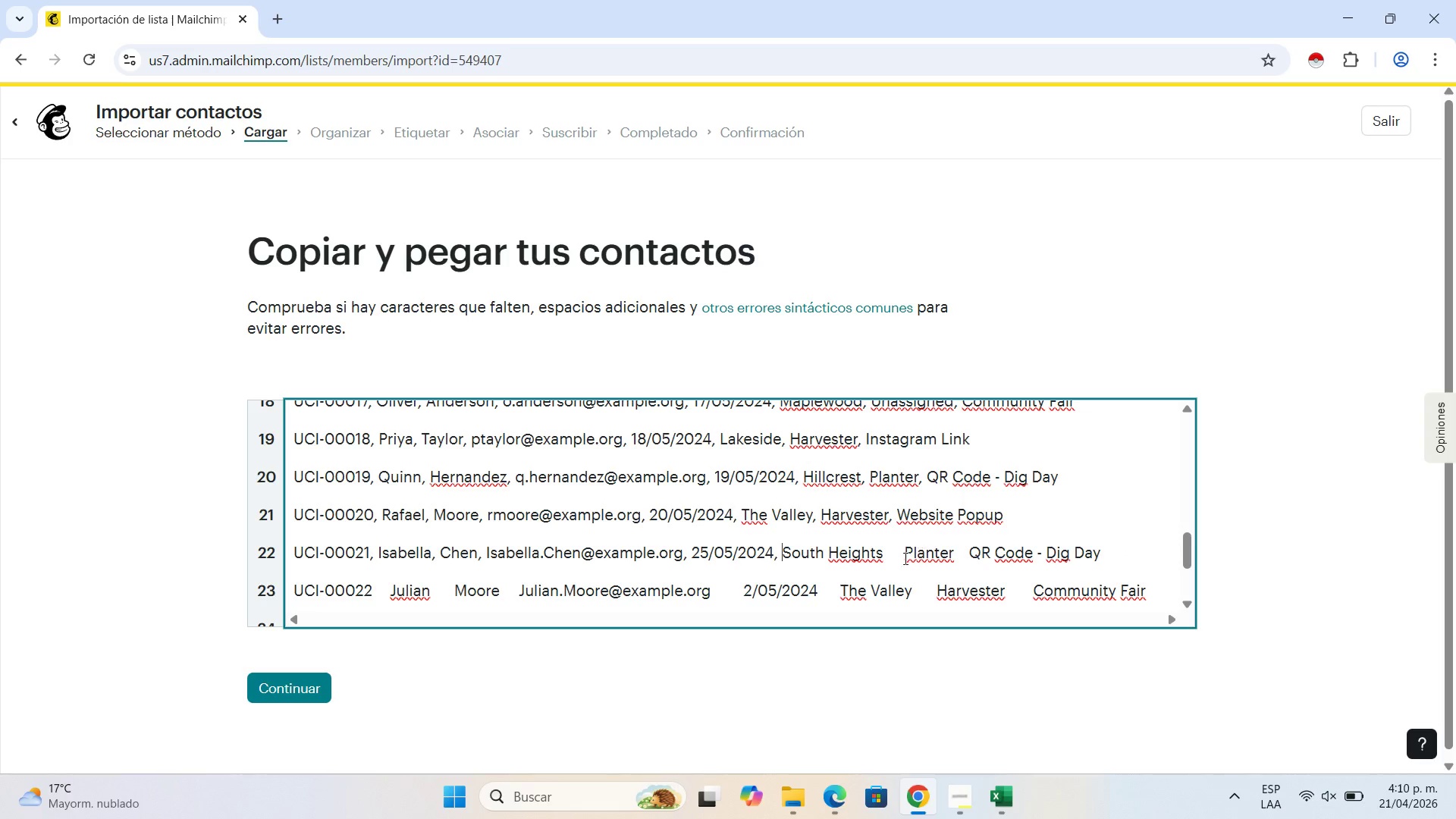 
left_click([899, 563])
 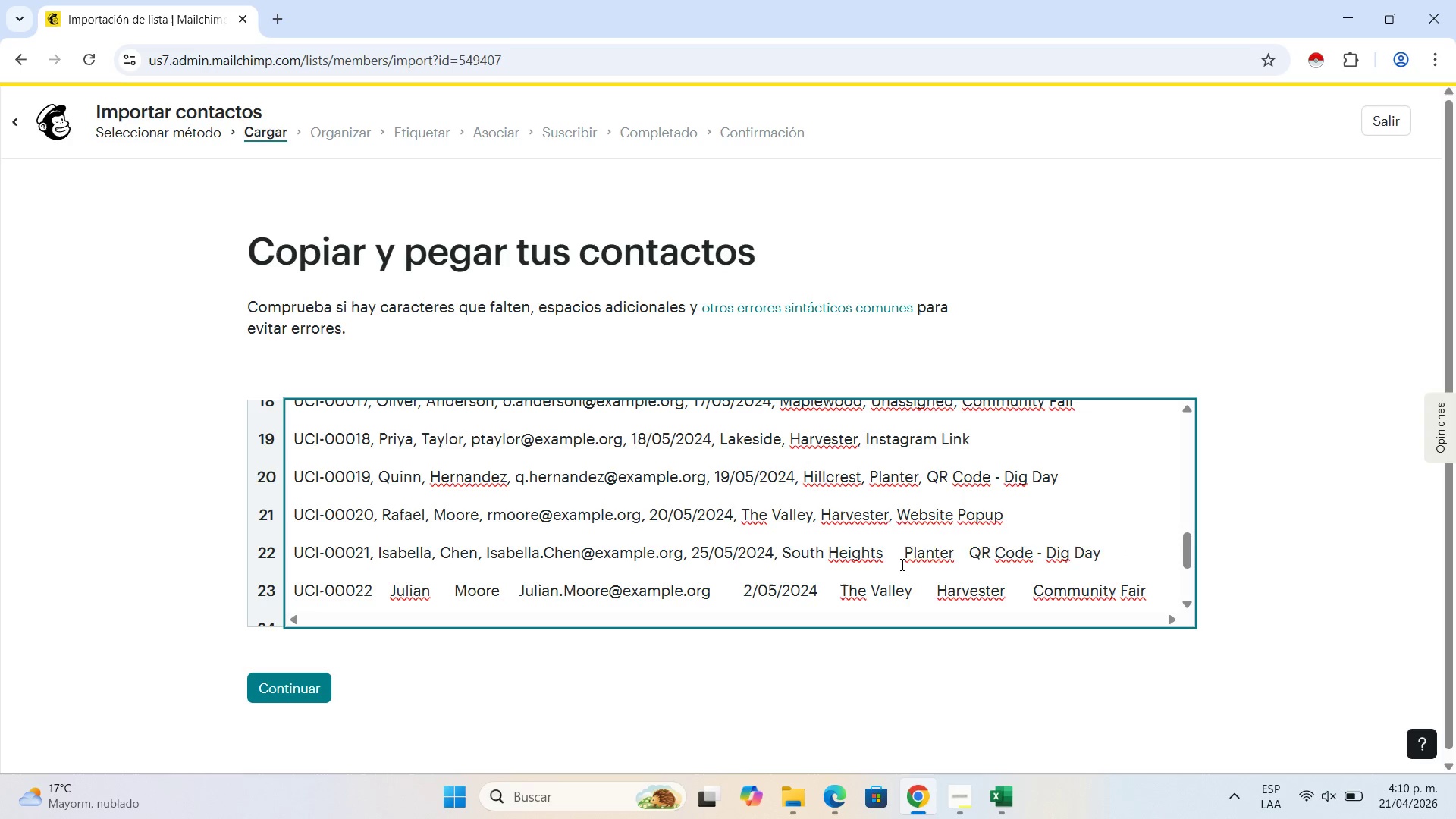 
key(Backspace)
 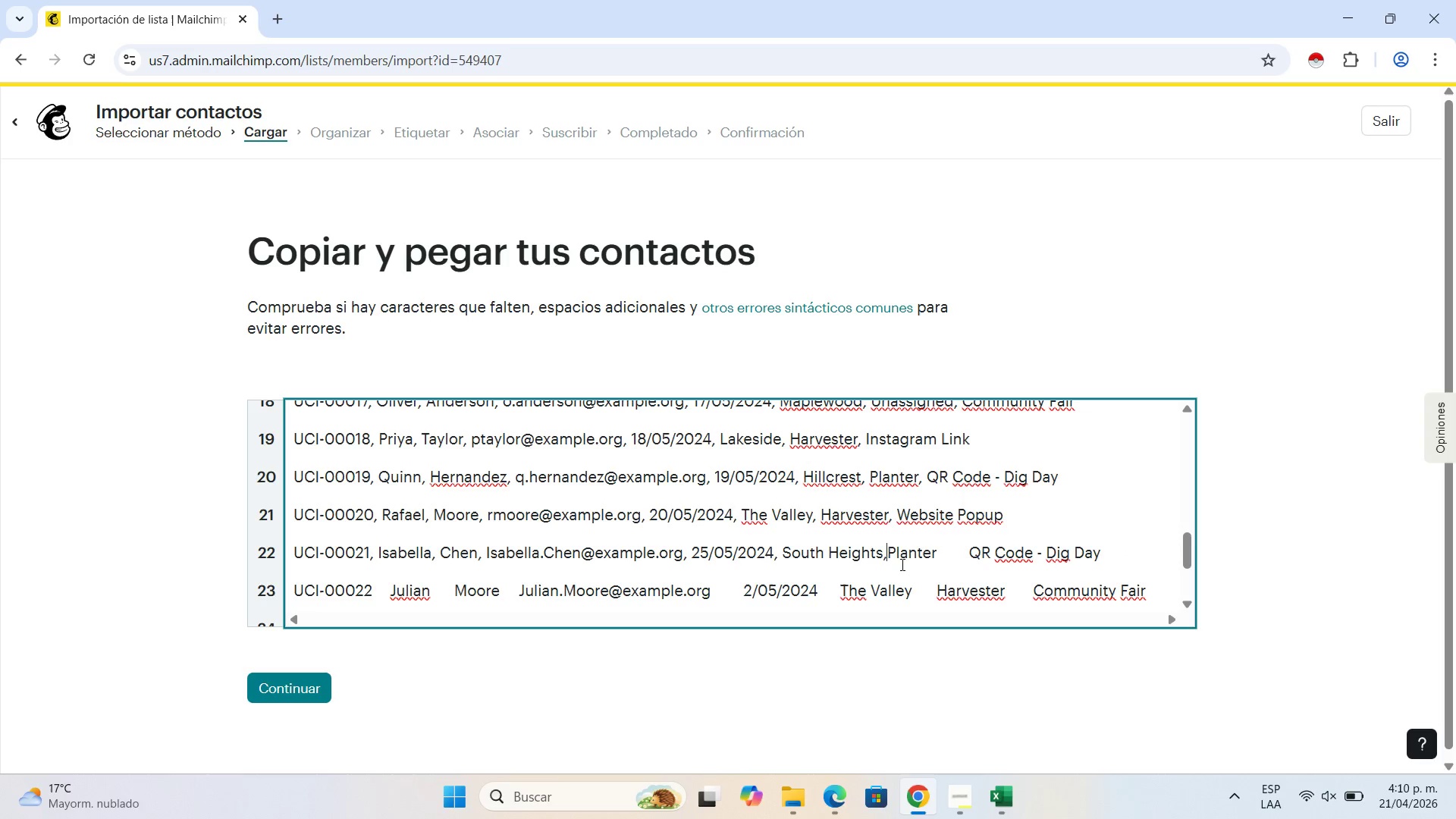 
key(Comma)
 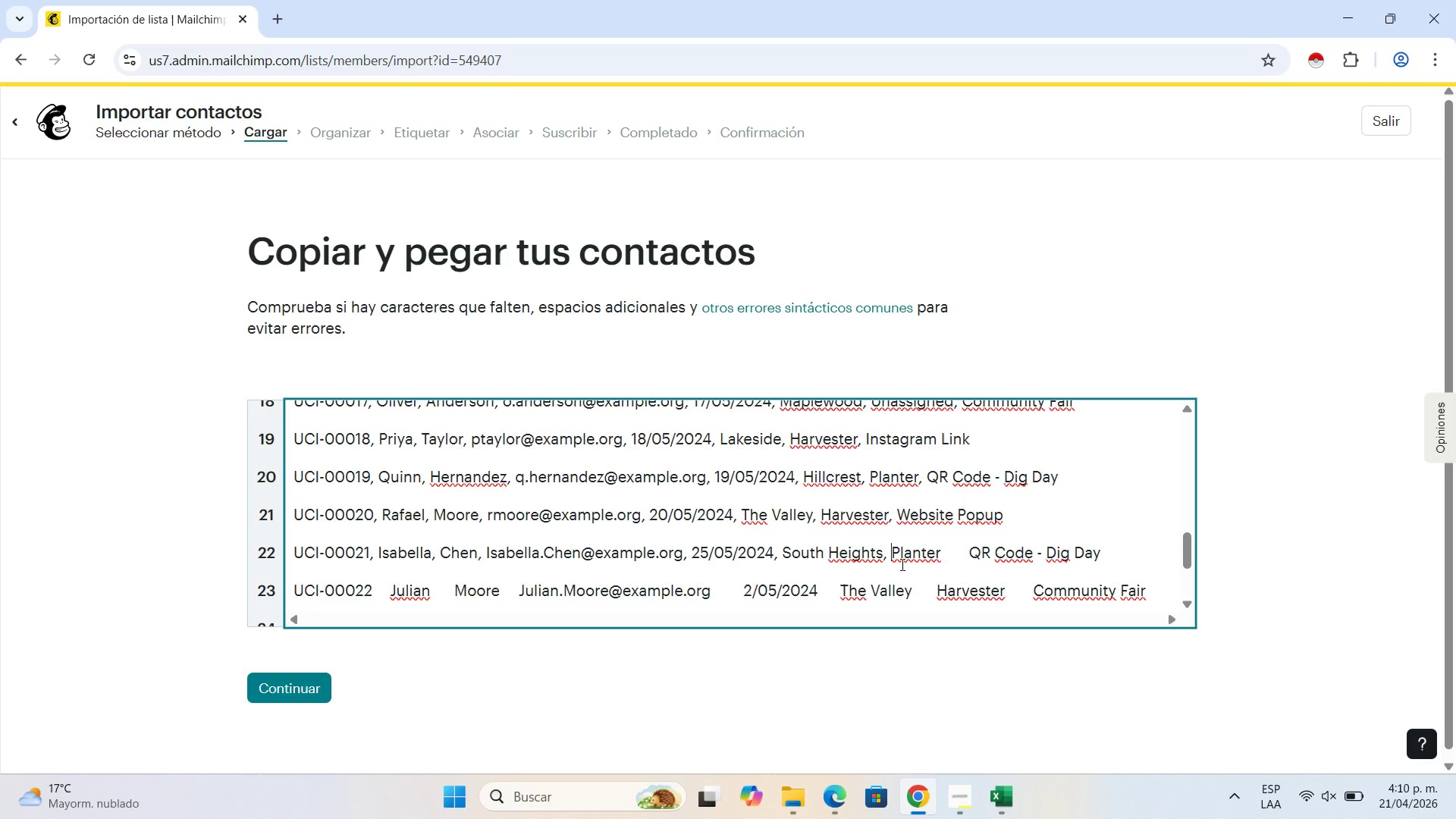 
key(Space)
 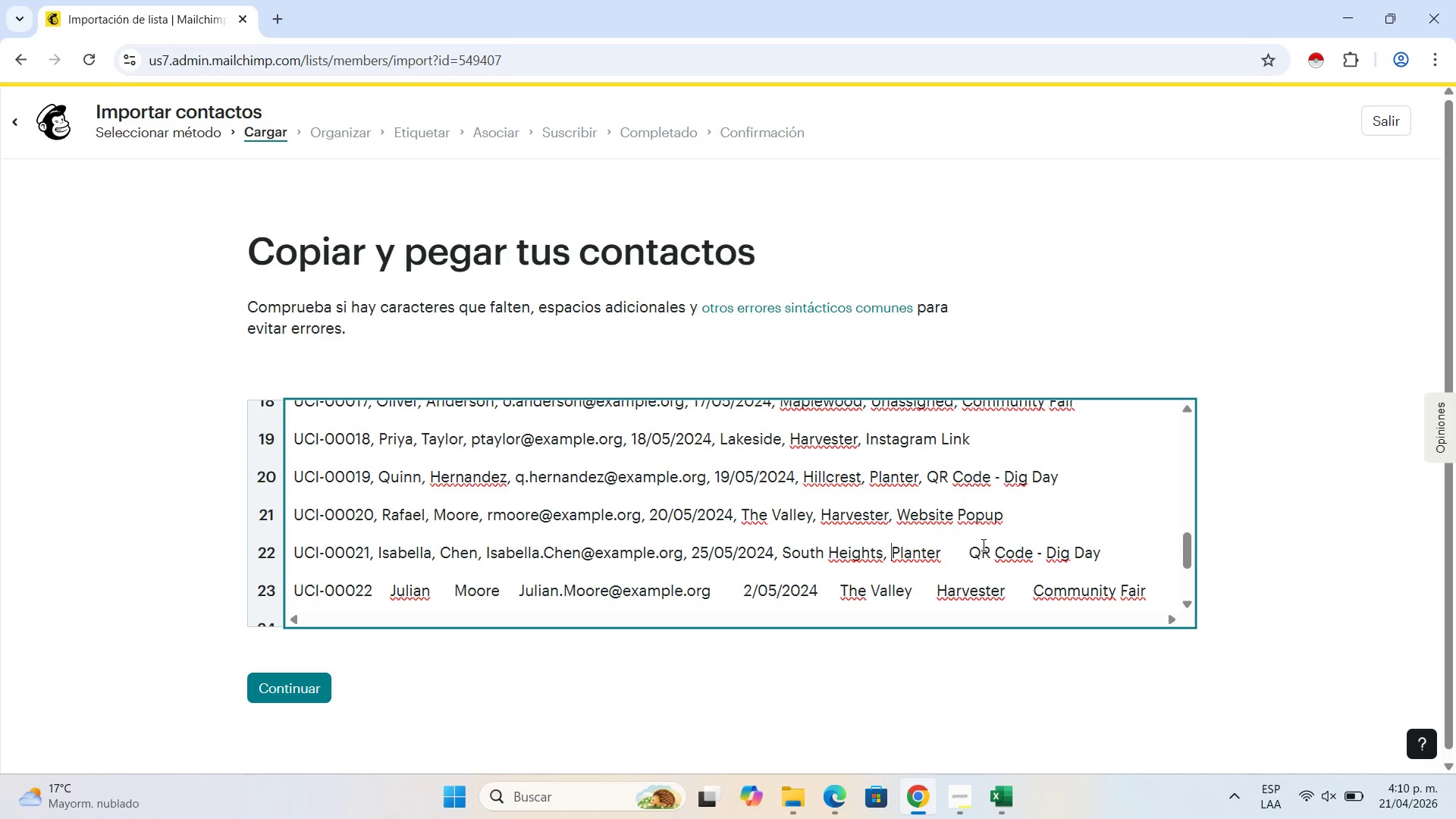 
left_click([970, 557])
 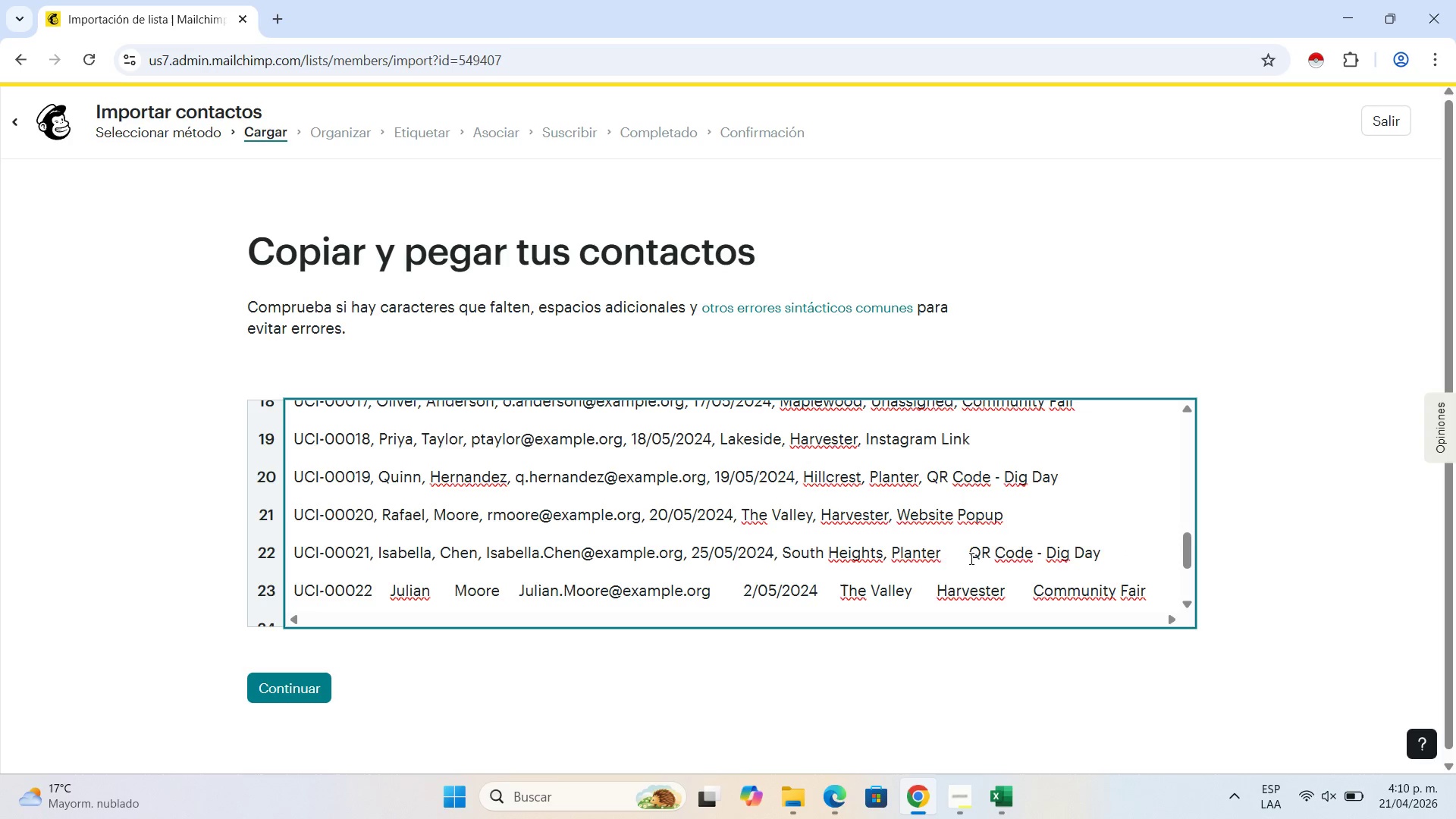 
key(Backspace)
 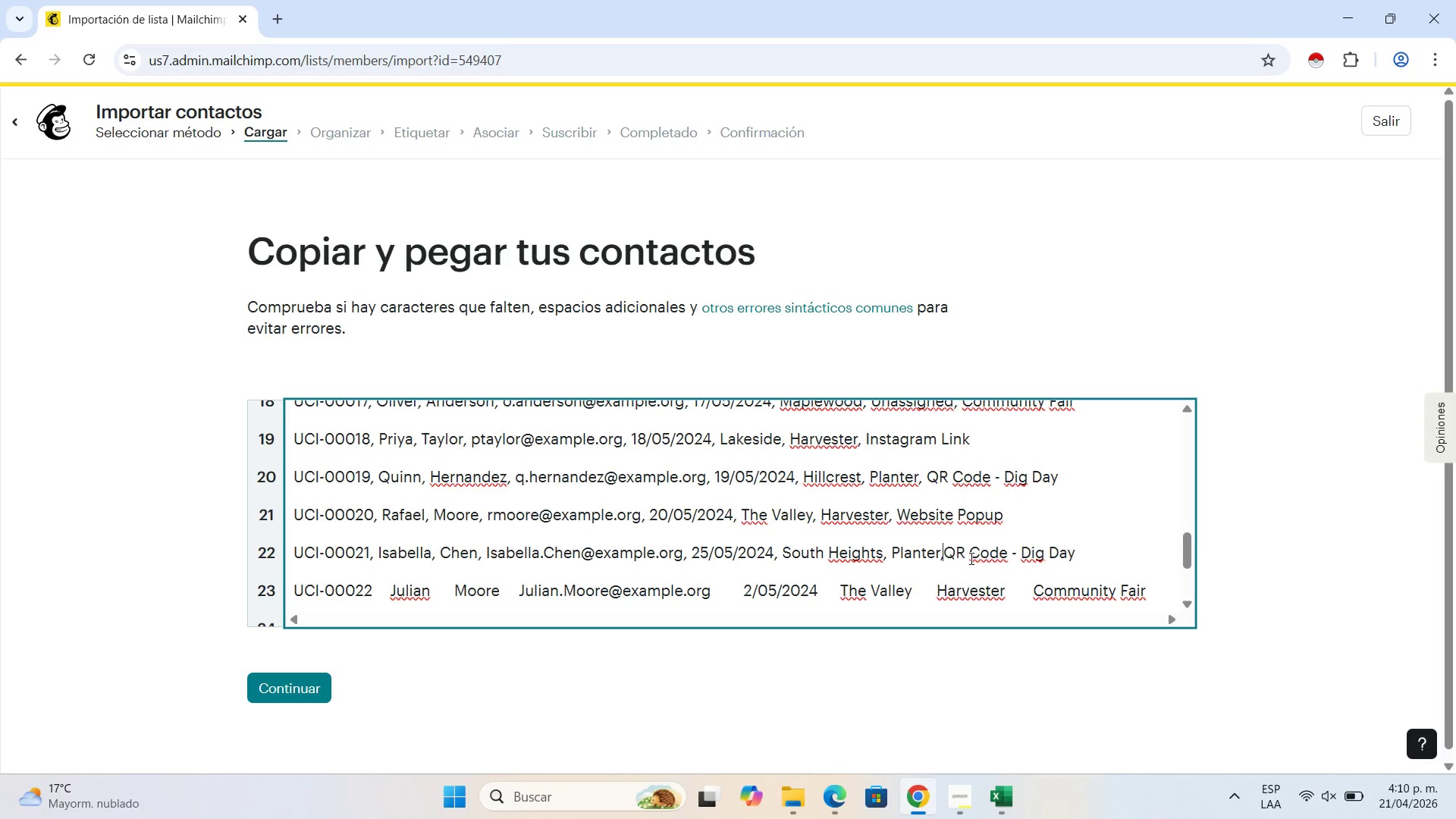 
key(Comma)
 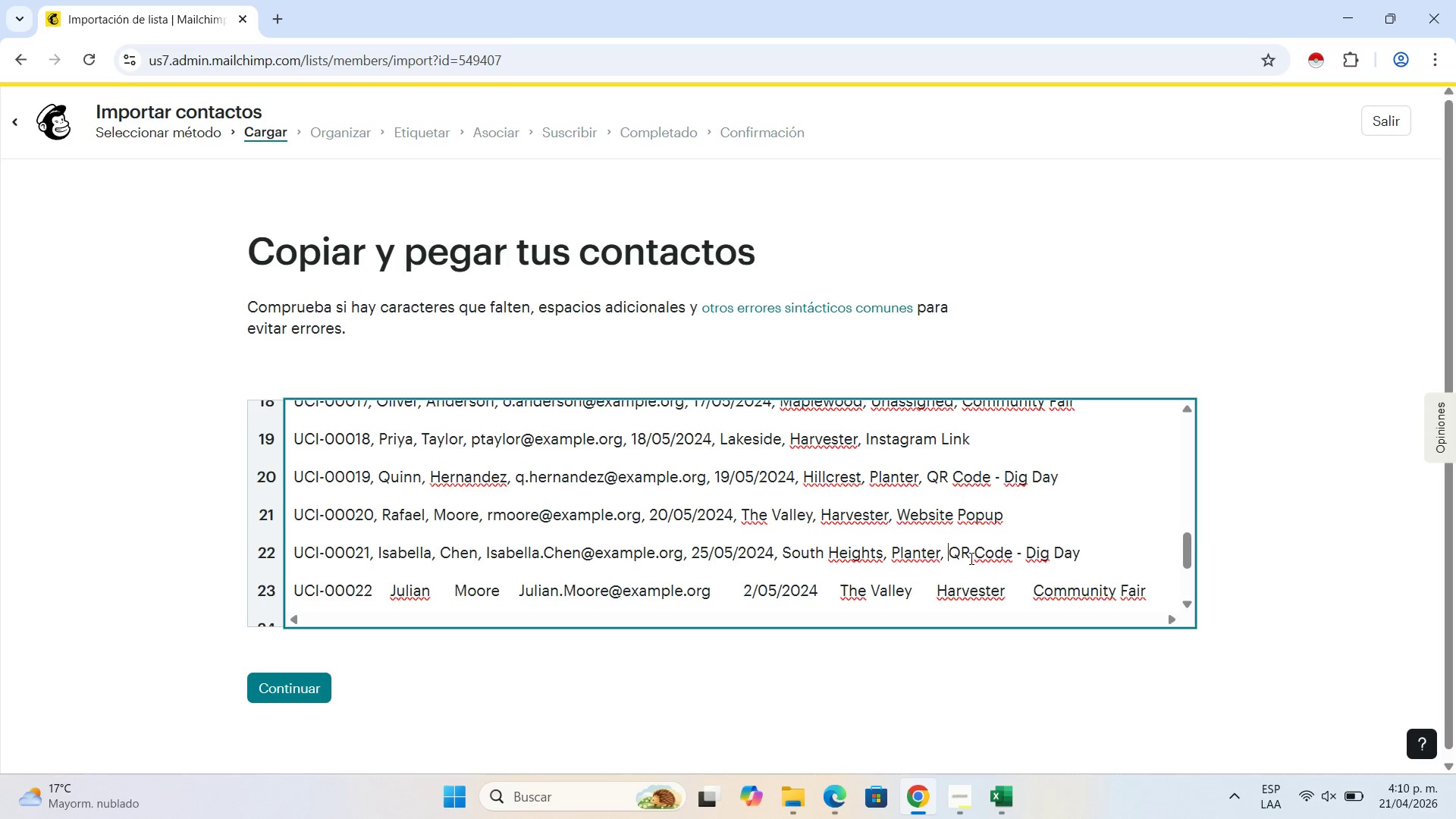 
key(Space)
 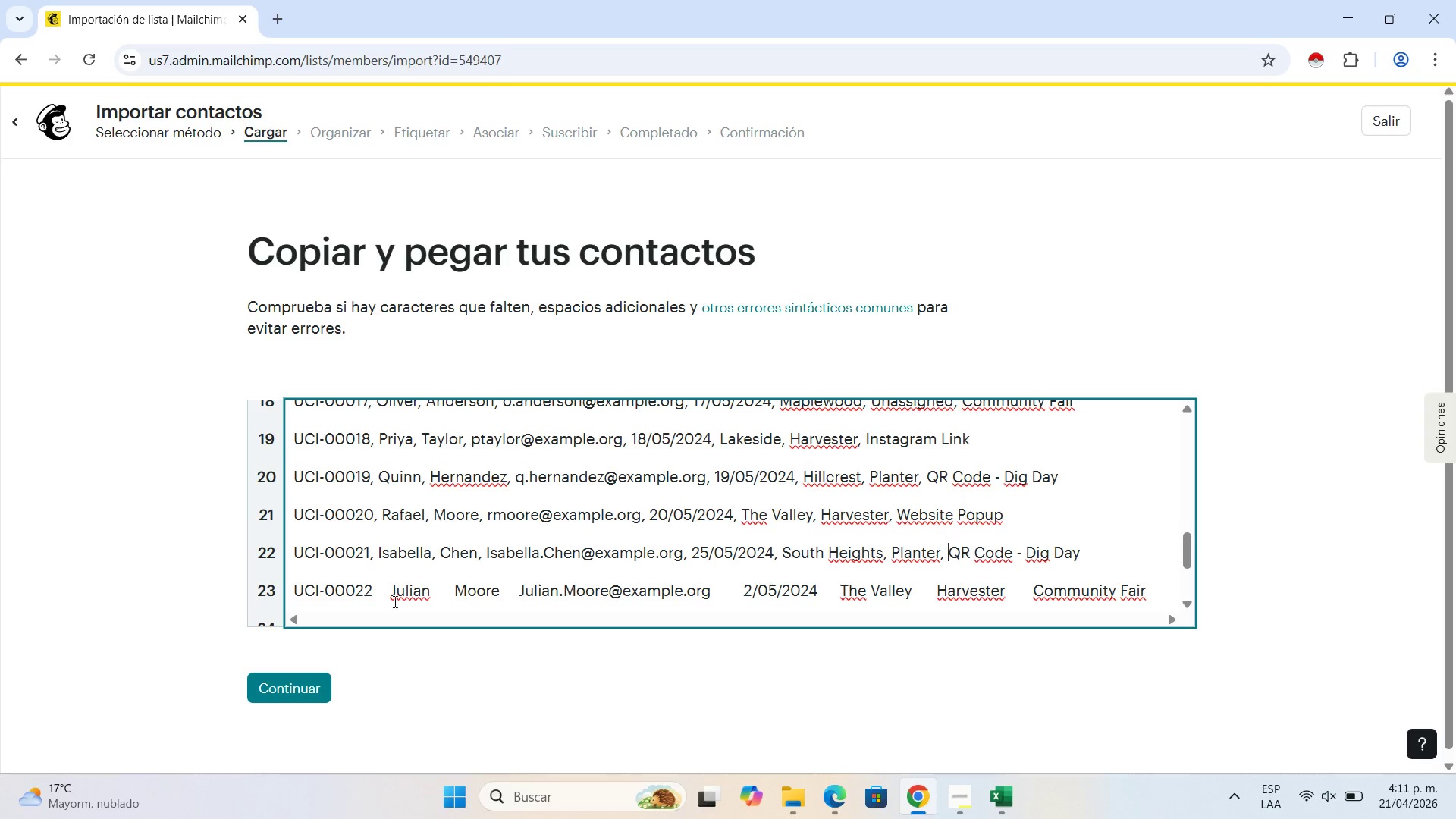 
scroll: coordinate [409, 600], scroll_direction: down, amount: 2.0
 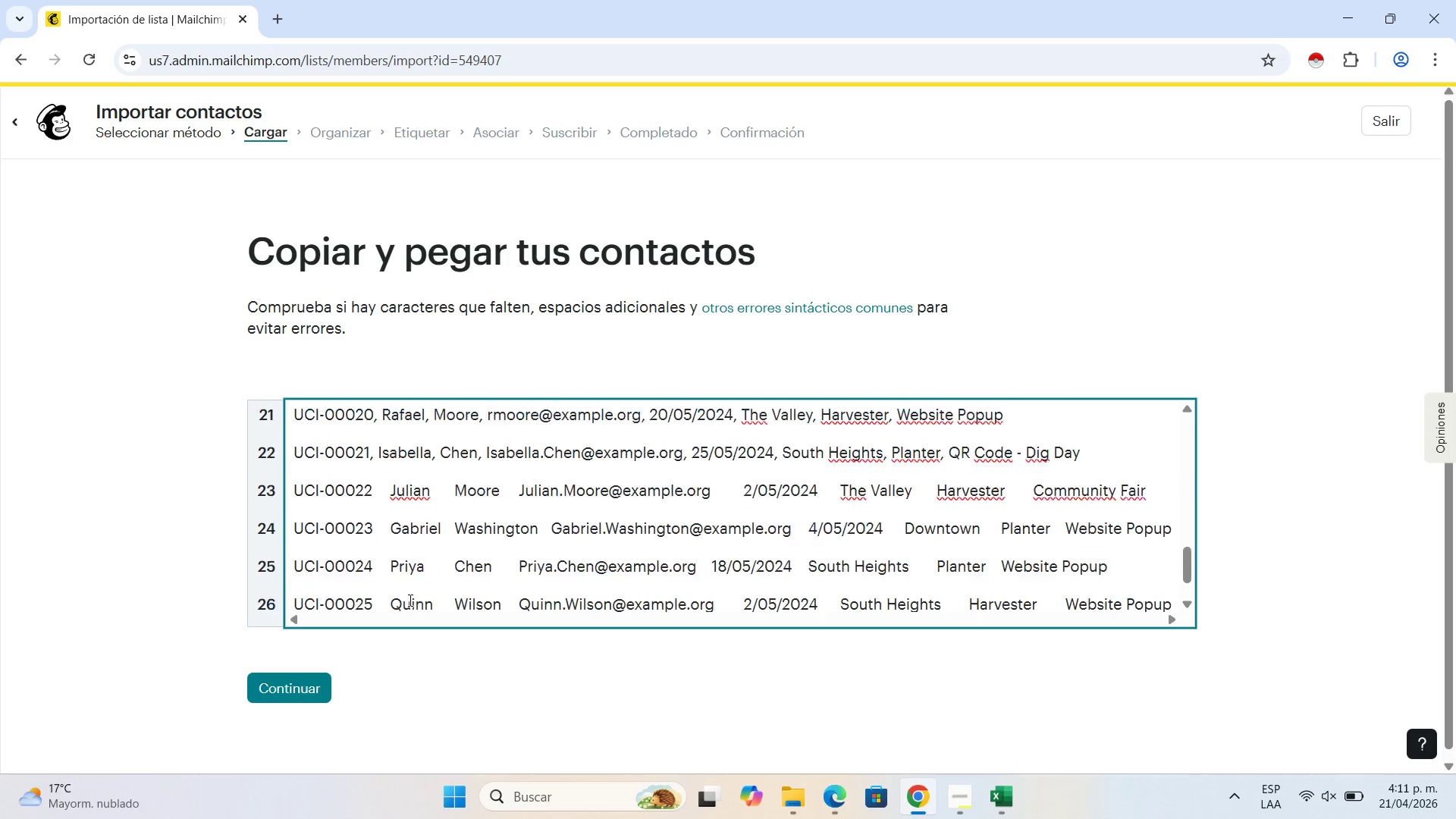 
scroll: coordinate [409, 600], scroll_direction: up, amount: 1.0
 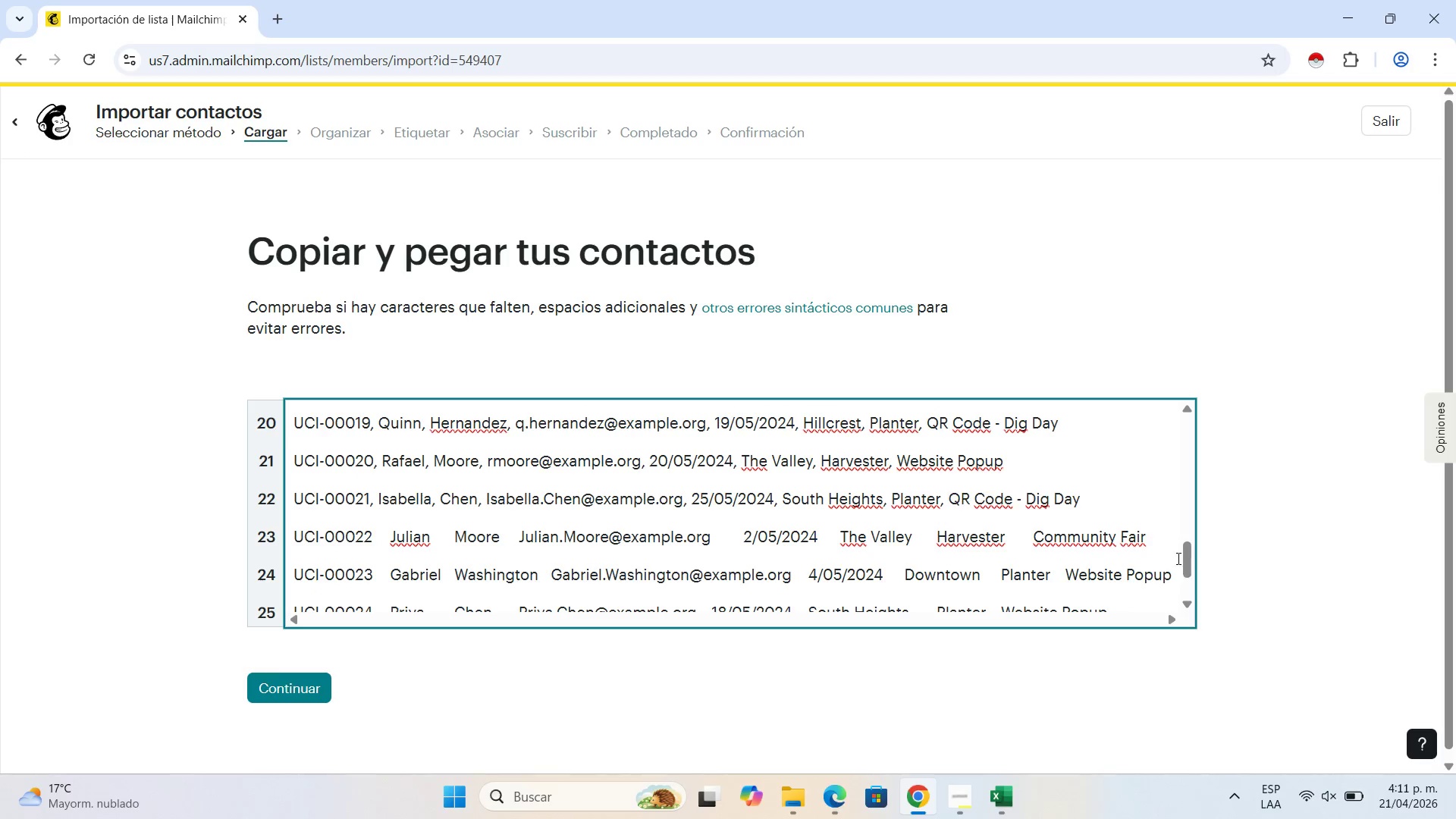 
left_click_drag(start_coordinate=[1188, 553], to_coordinate=[1188, 558])
 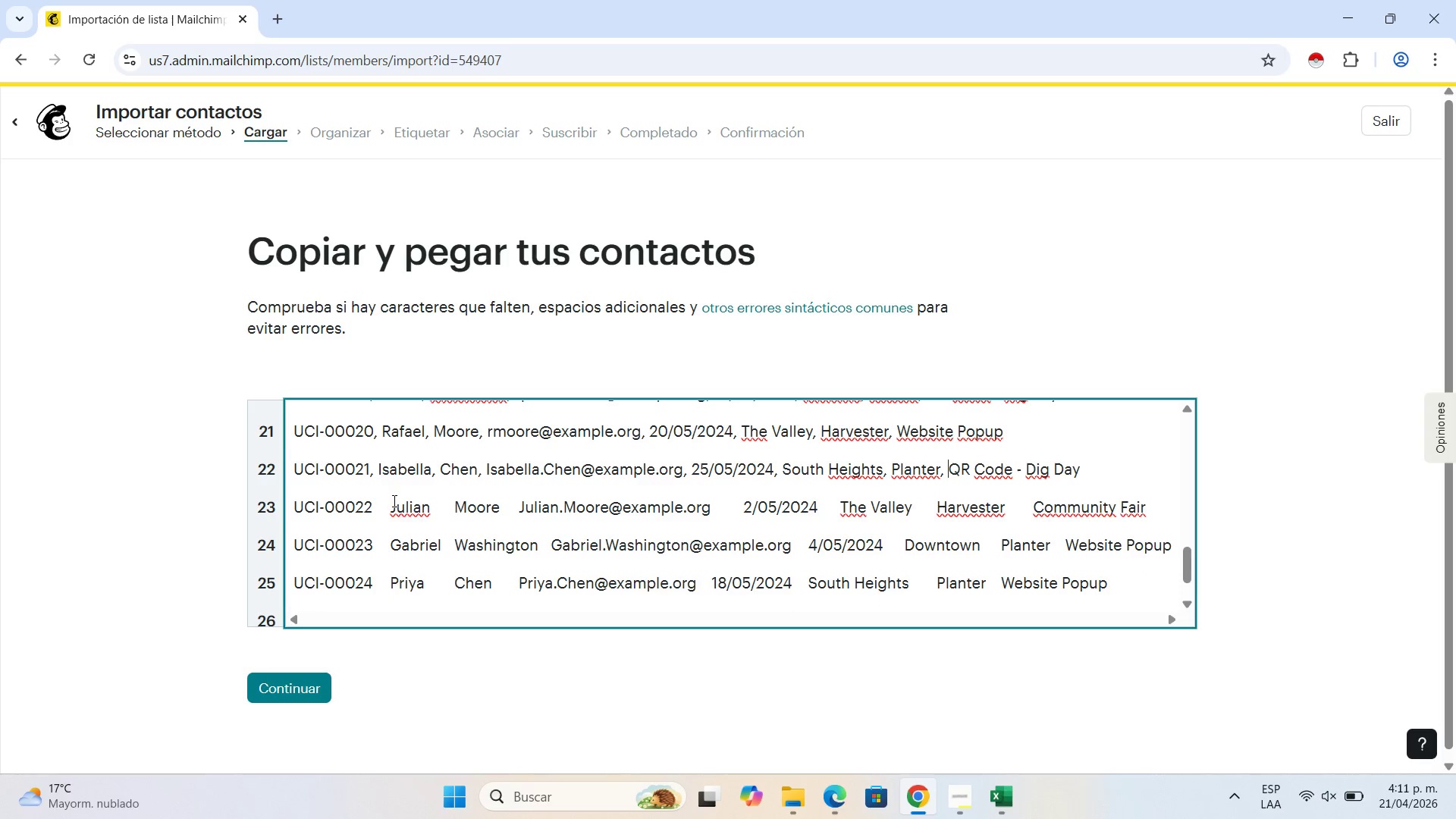 
left_click([391, 506])
 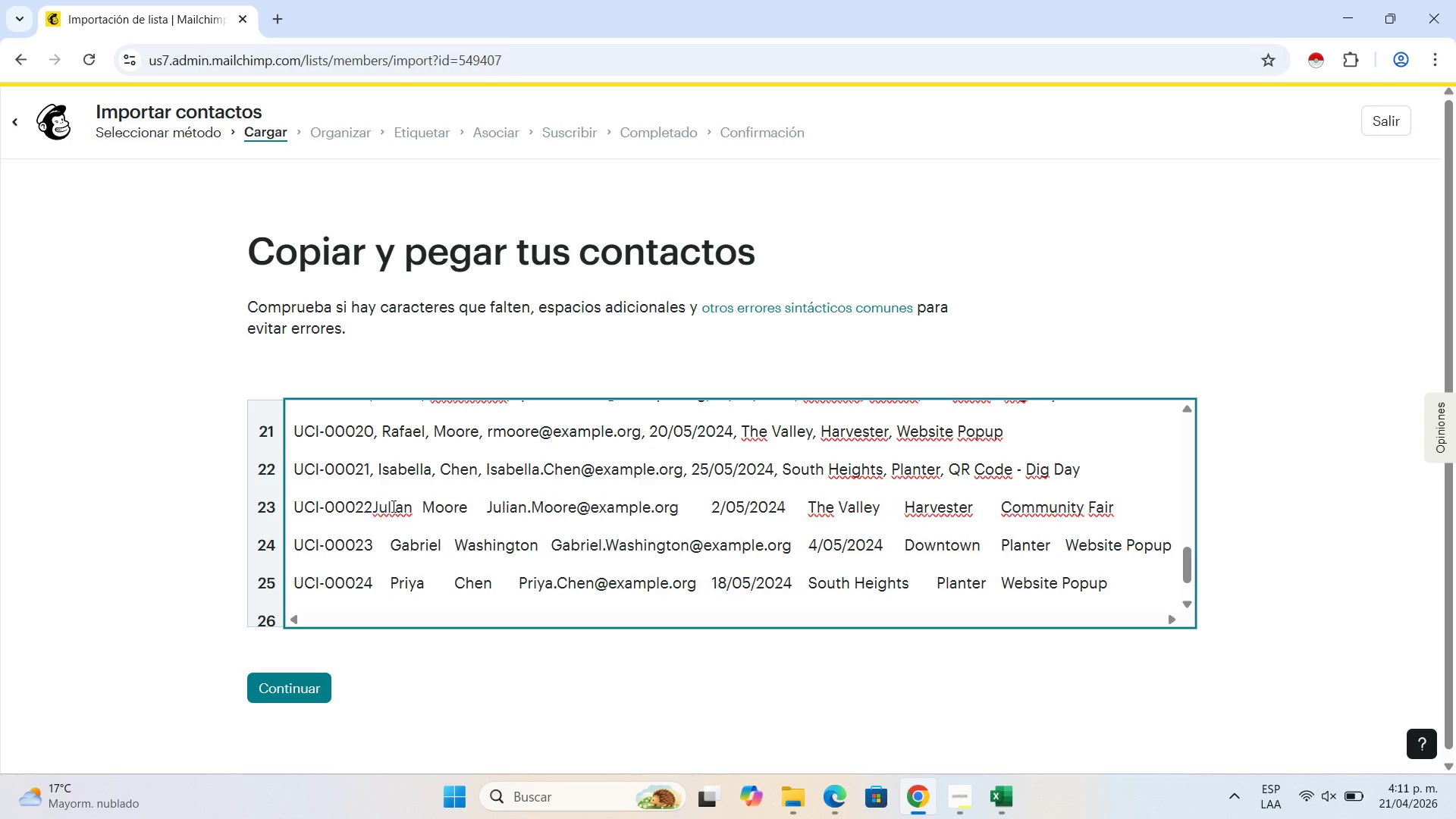 
key(Backspace)
 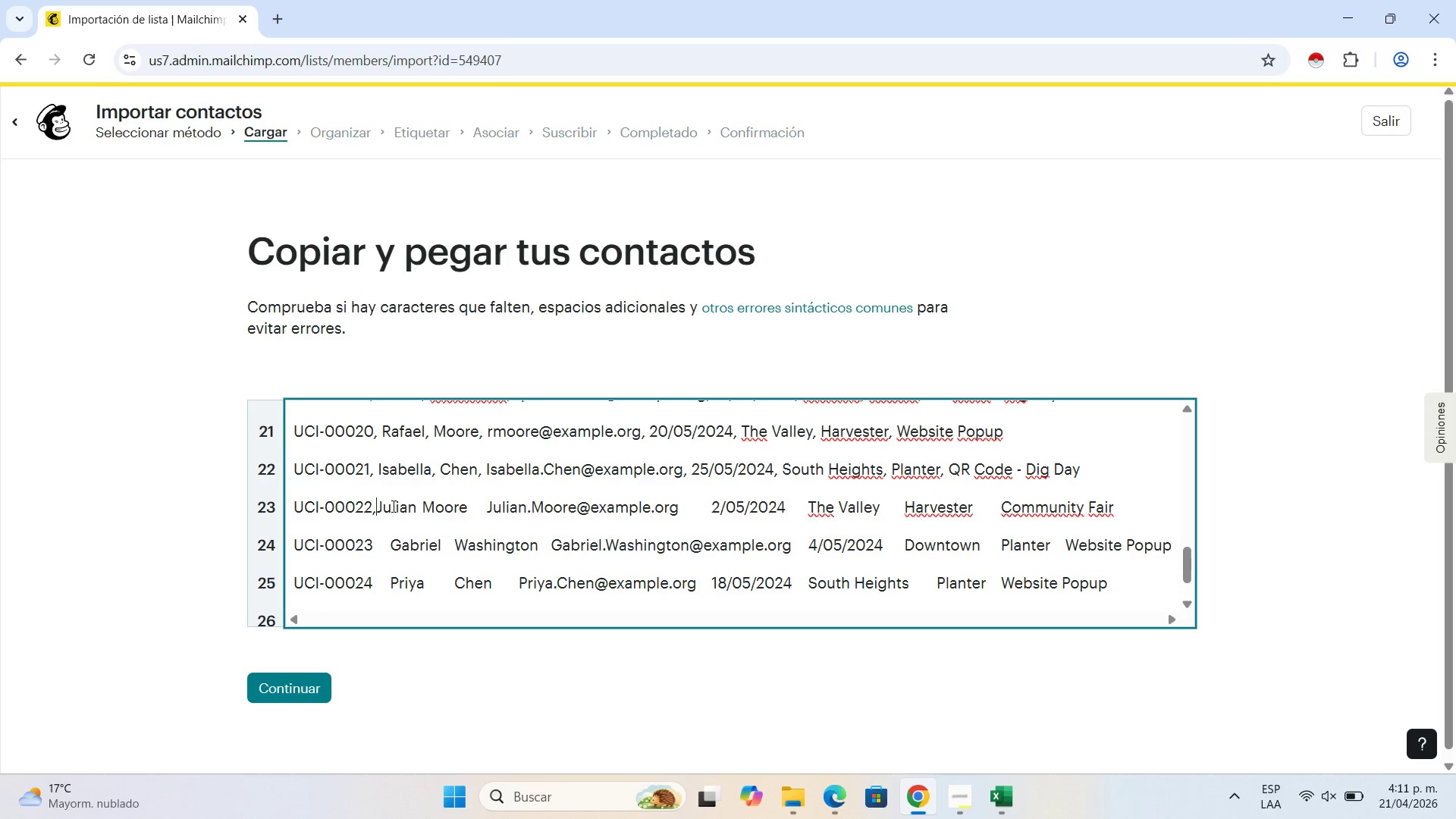 
key(Comma)
 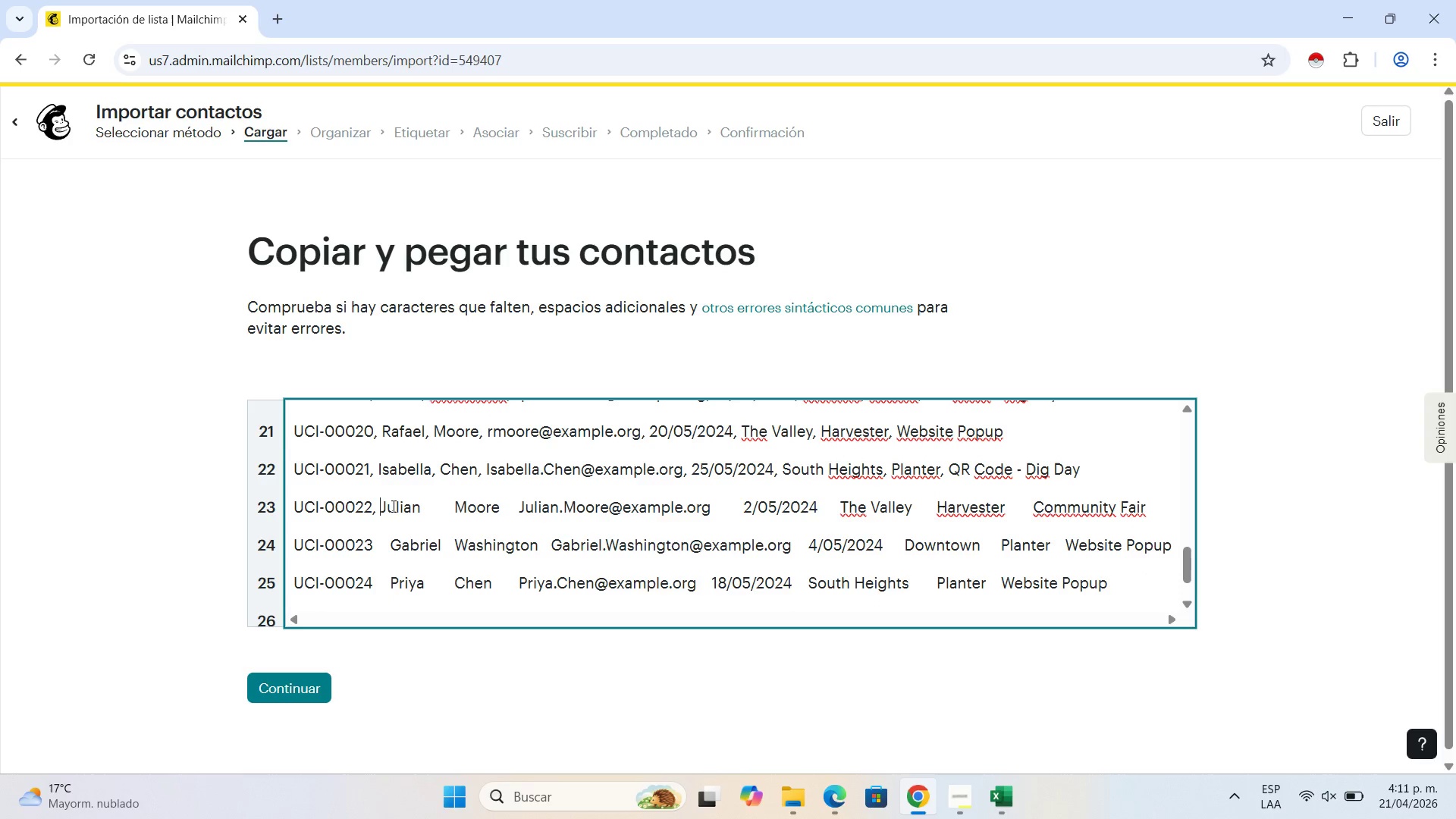 
key(Space)
 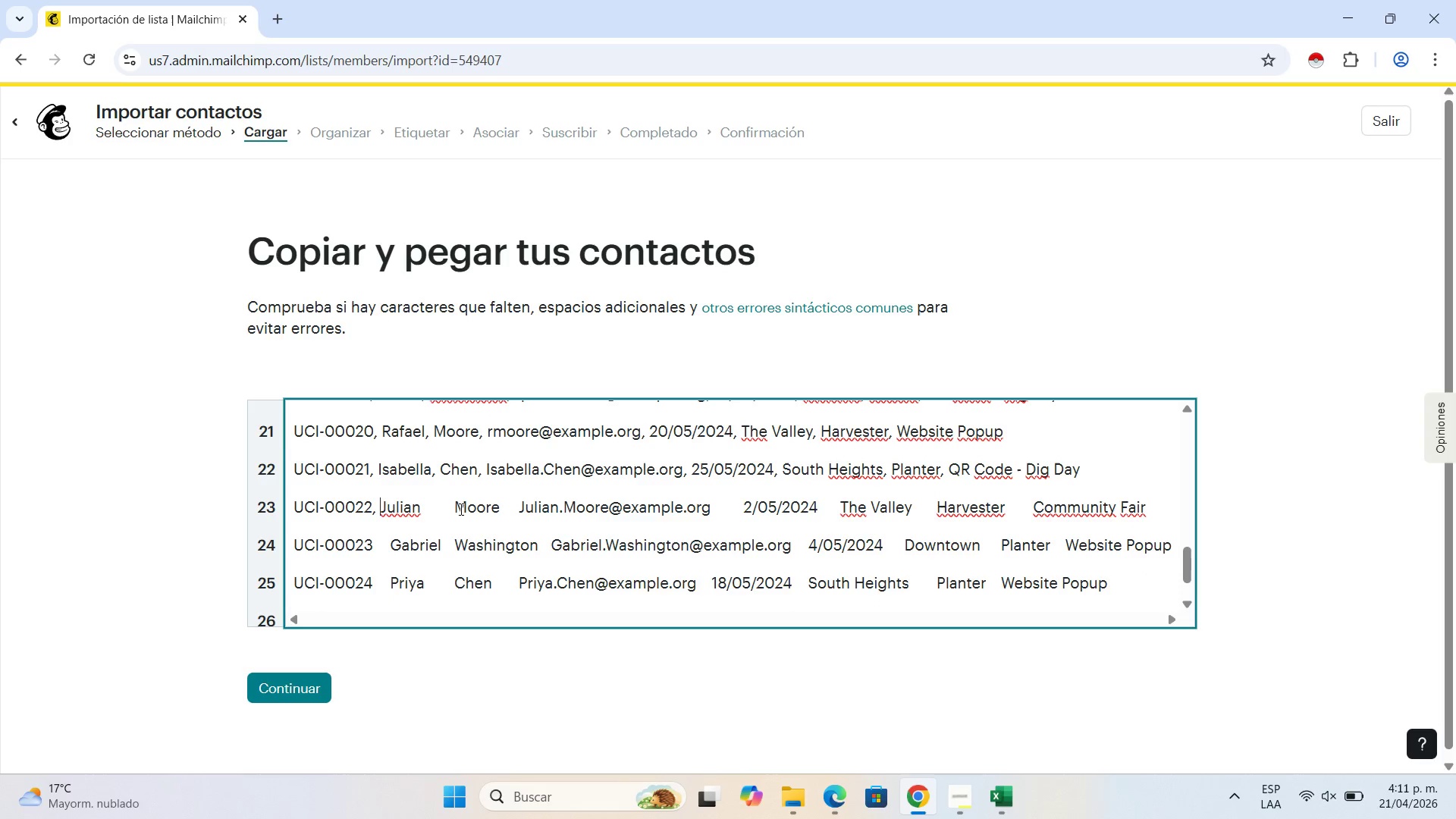 
left_click([460, 509])
 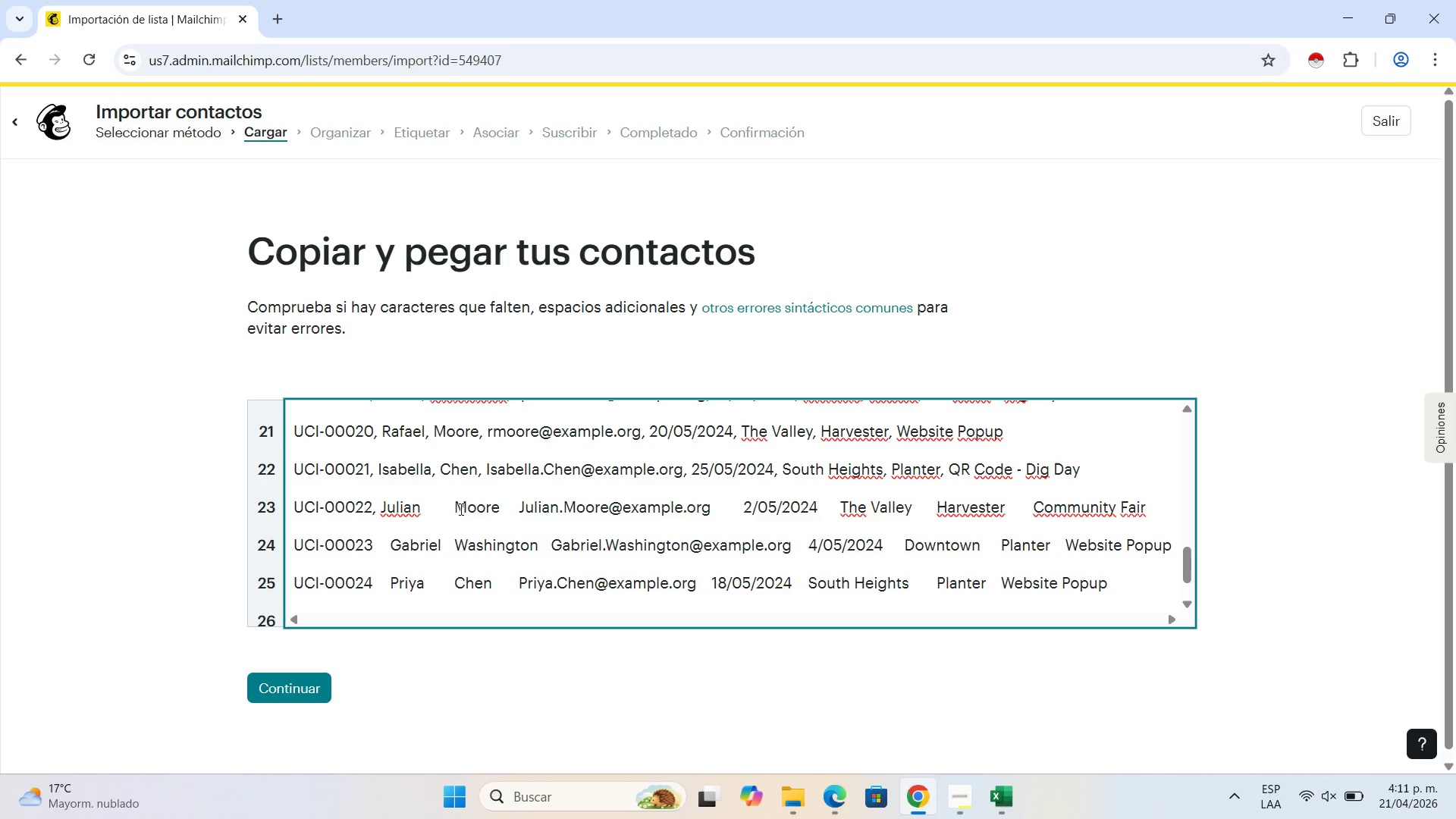 
key(Backspace)
 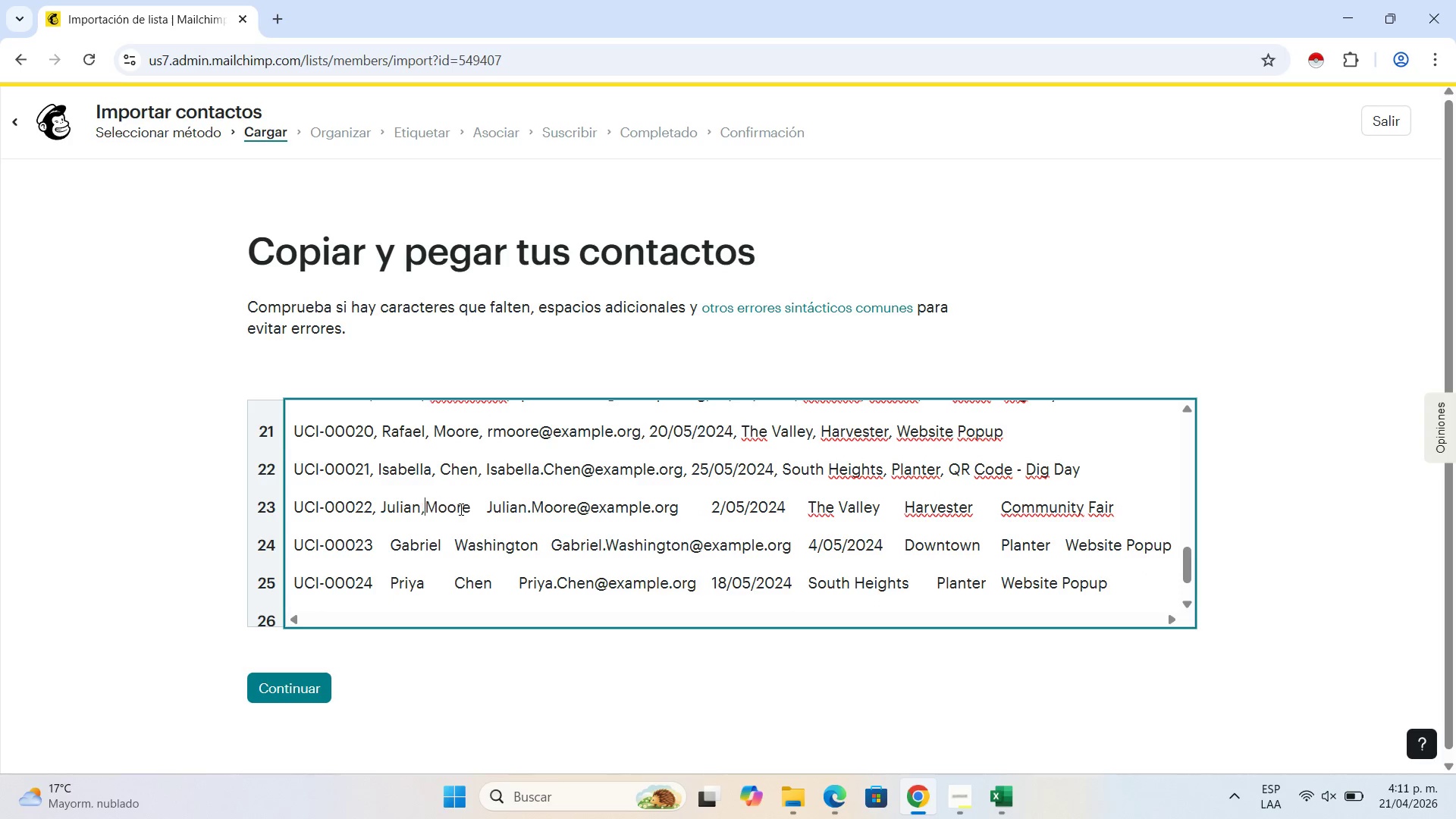 
key(Comma)
 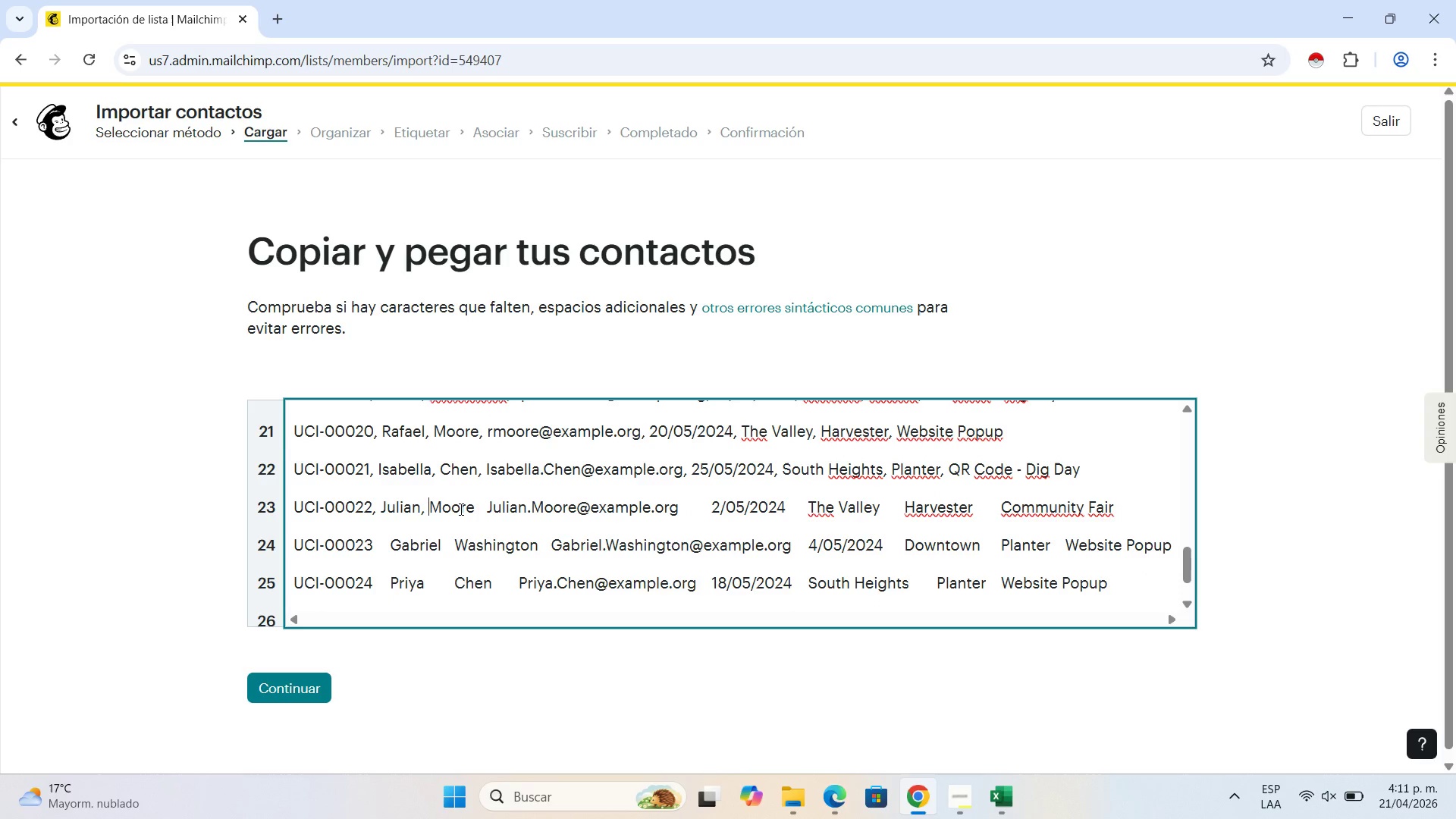 
key(Space)
 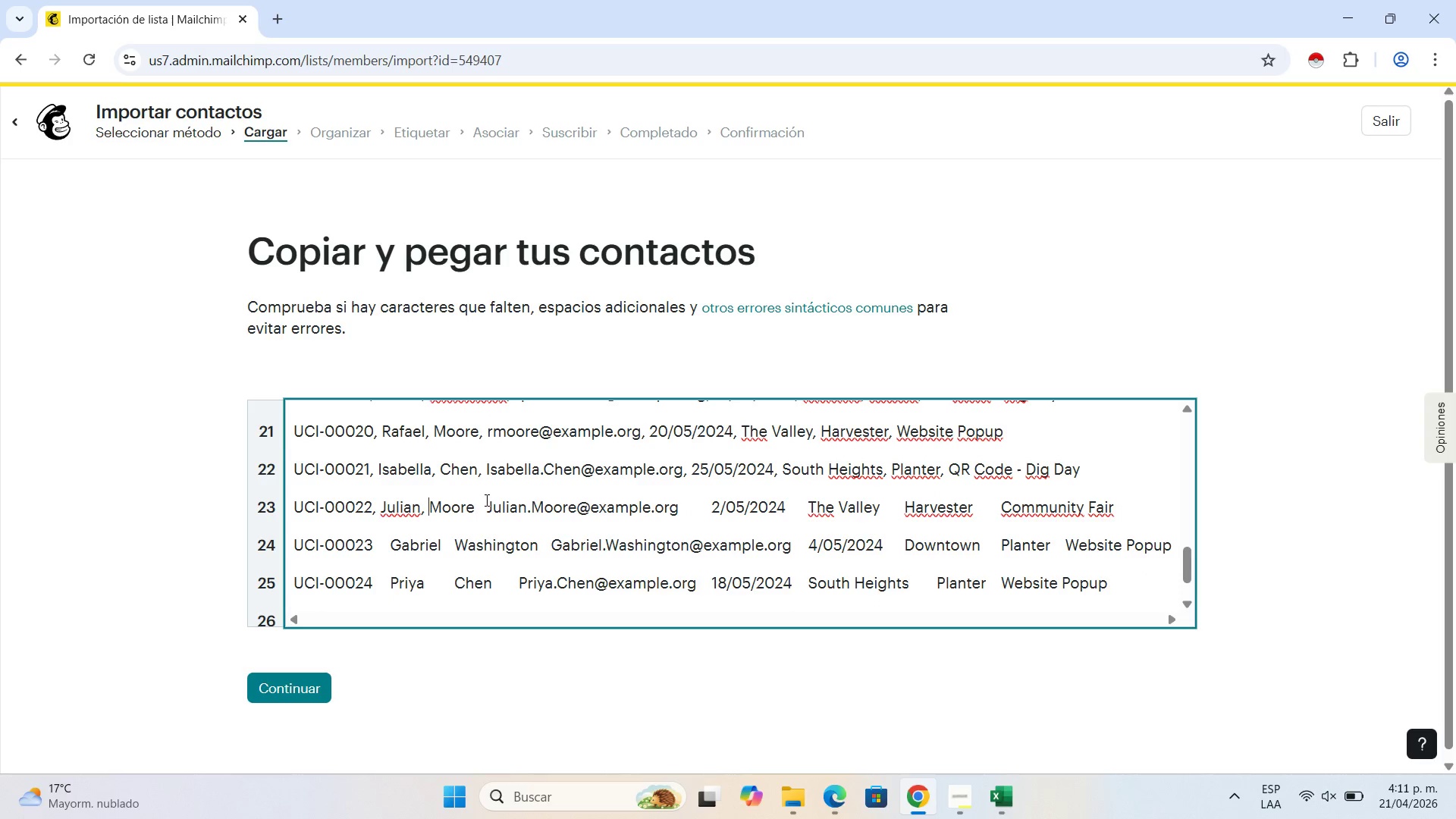 
left_click([485, 500])
 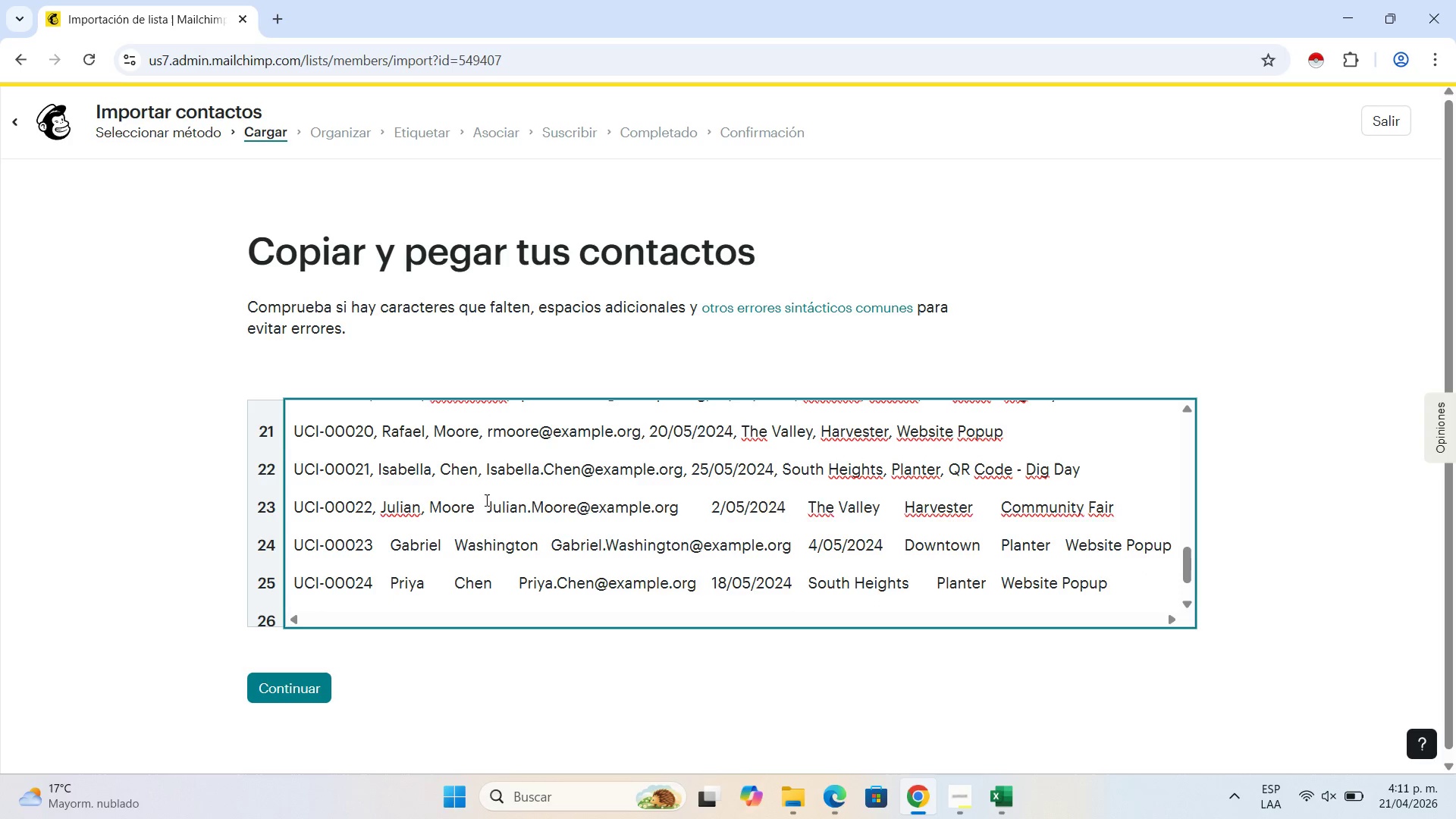 
key(Backspace)
 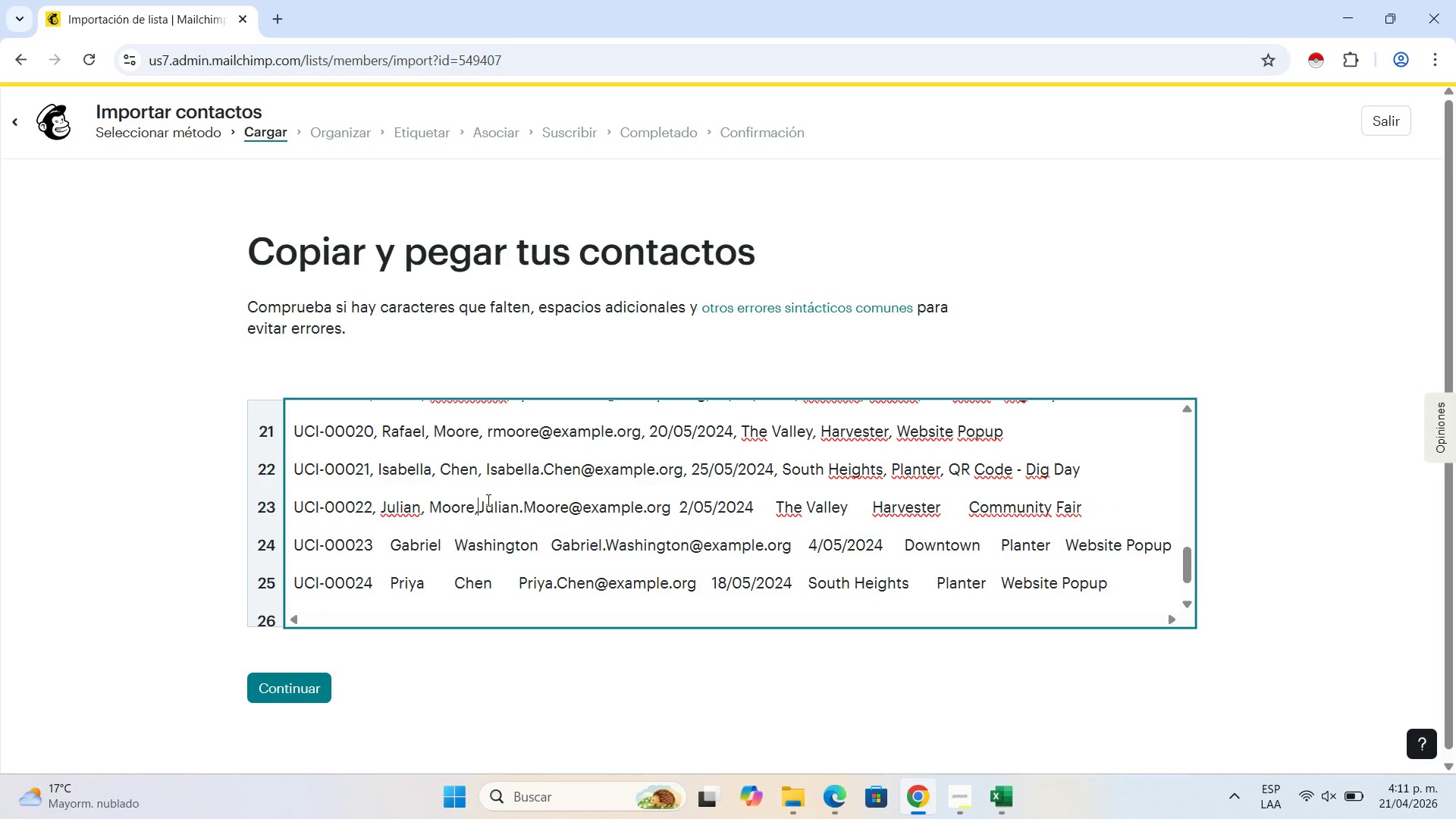 
key(Comma)
 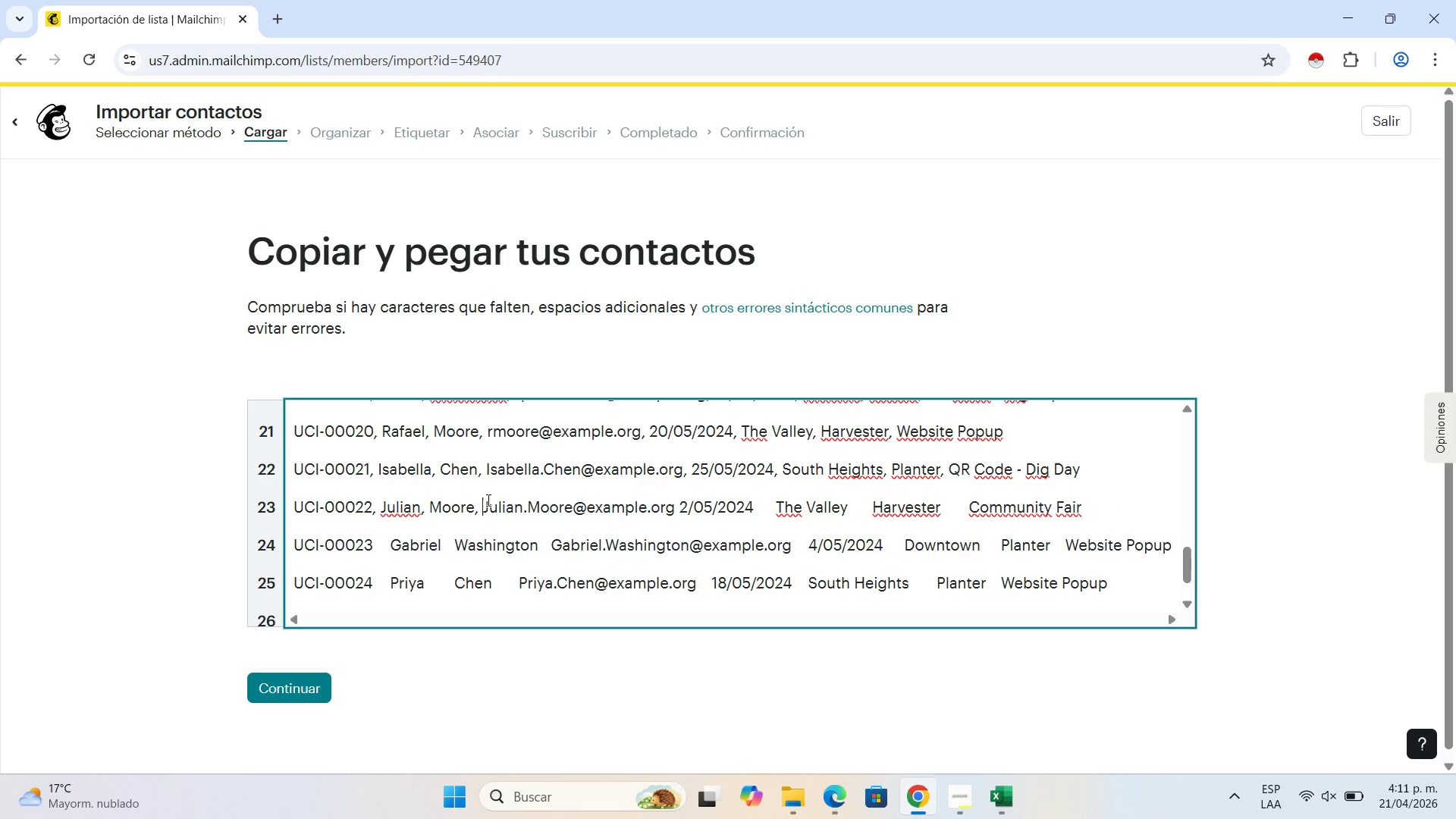 
key(Space)
 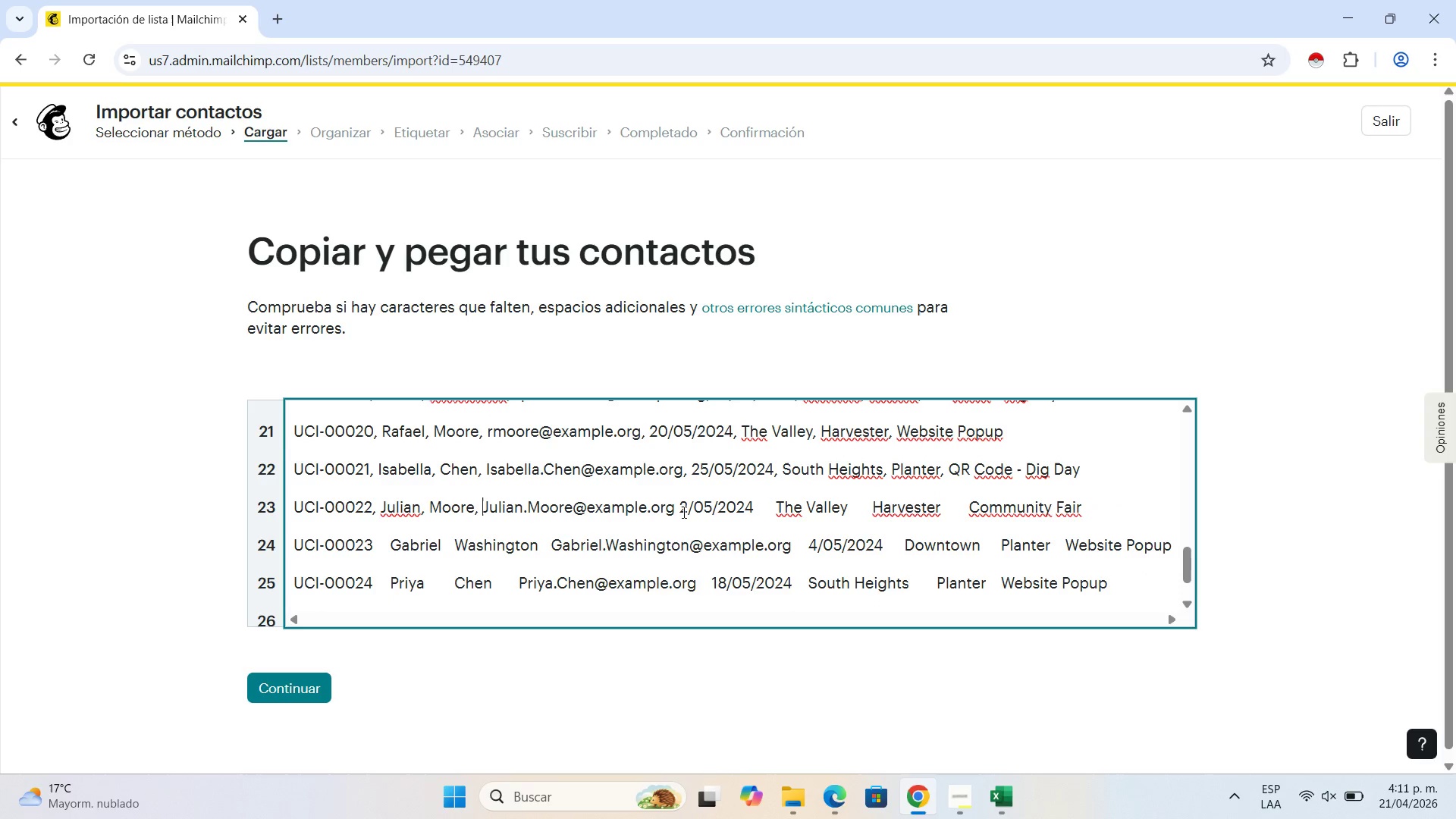 
left_click([682, 512])
 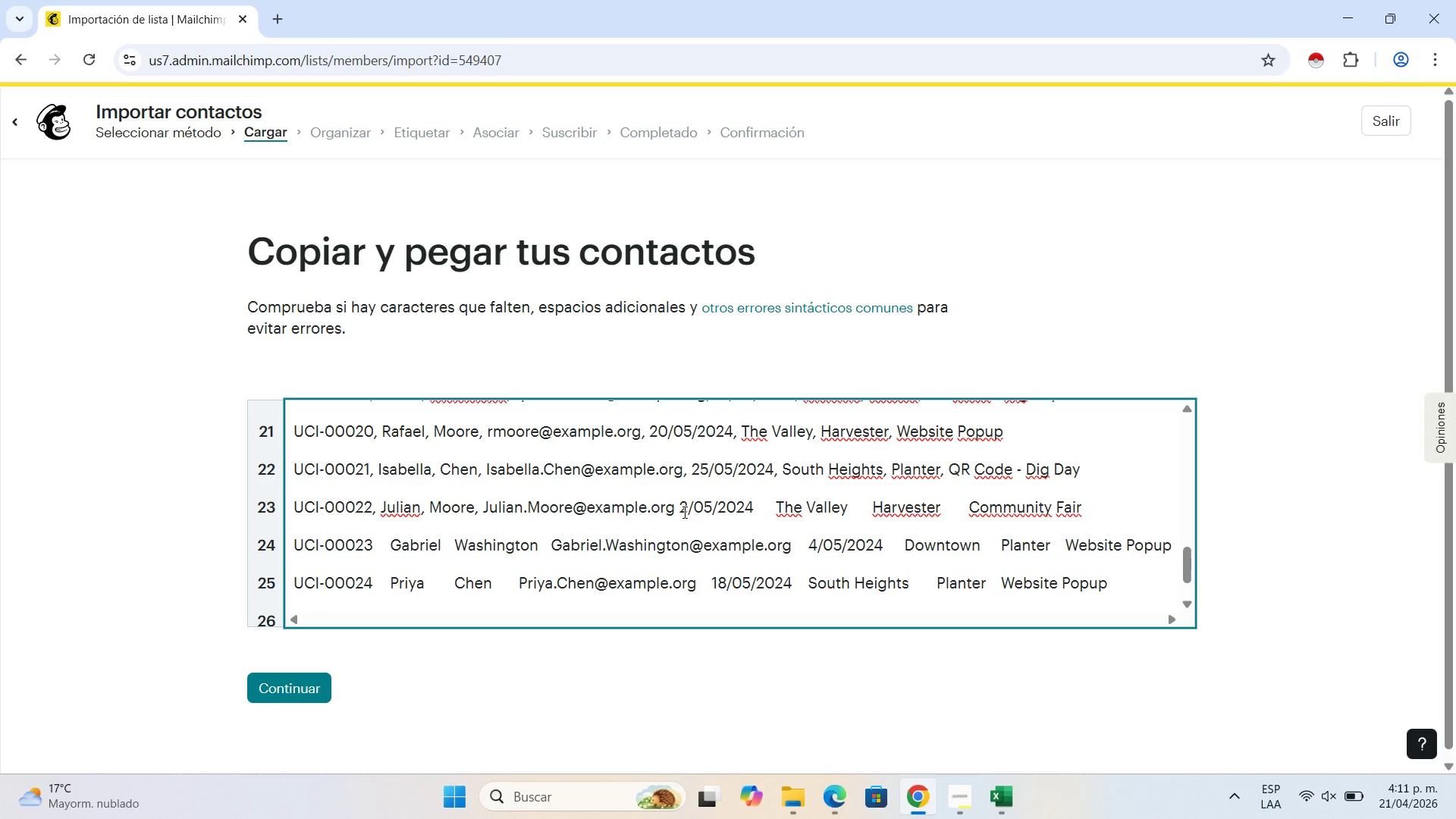 
key(Backspace)
 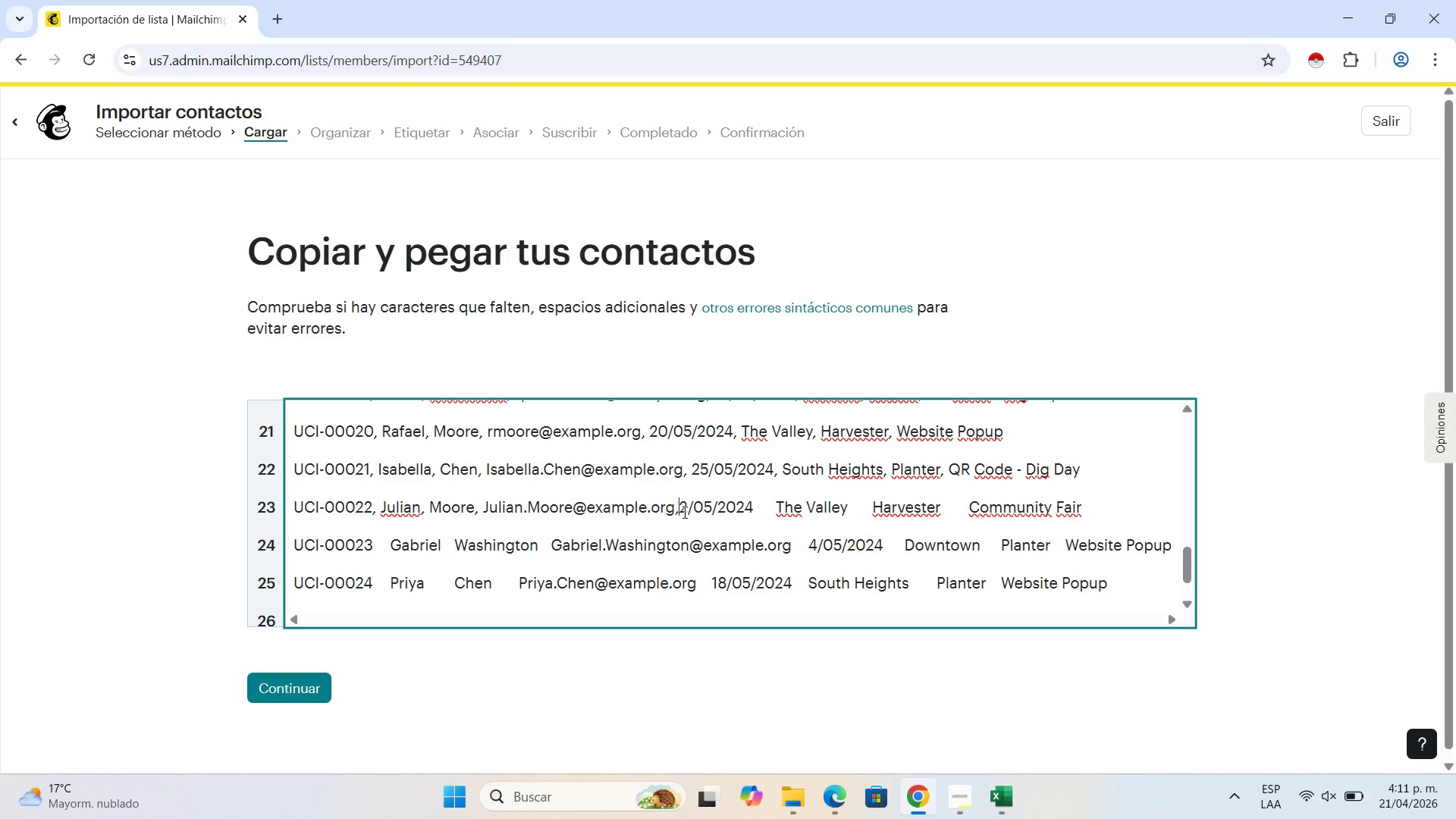 
key(Comma)
 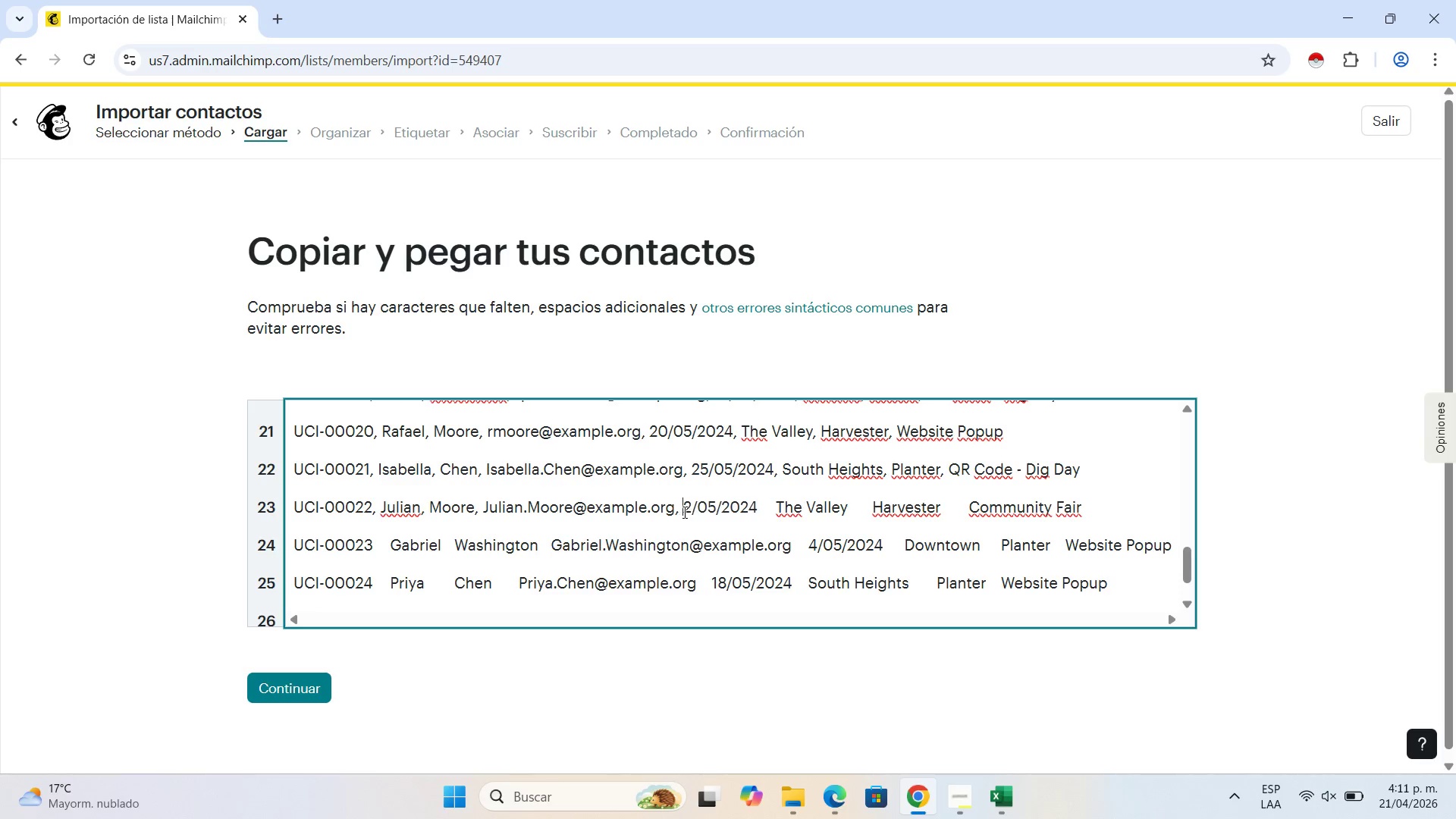 
key(Space)
 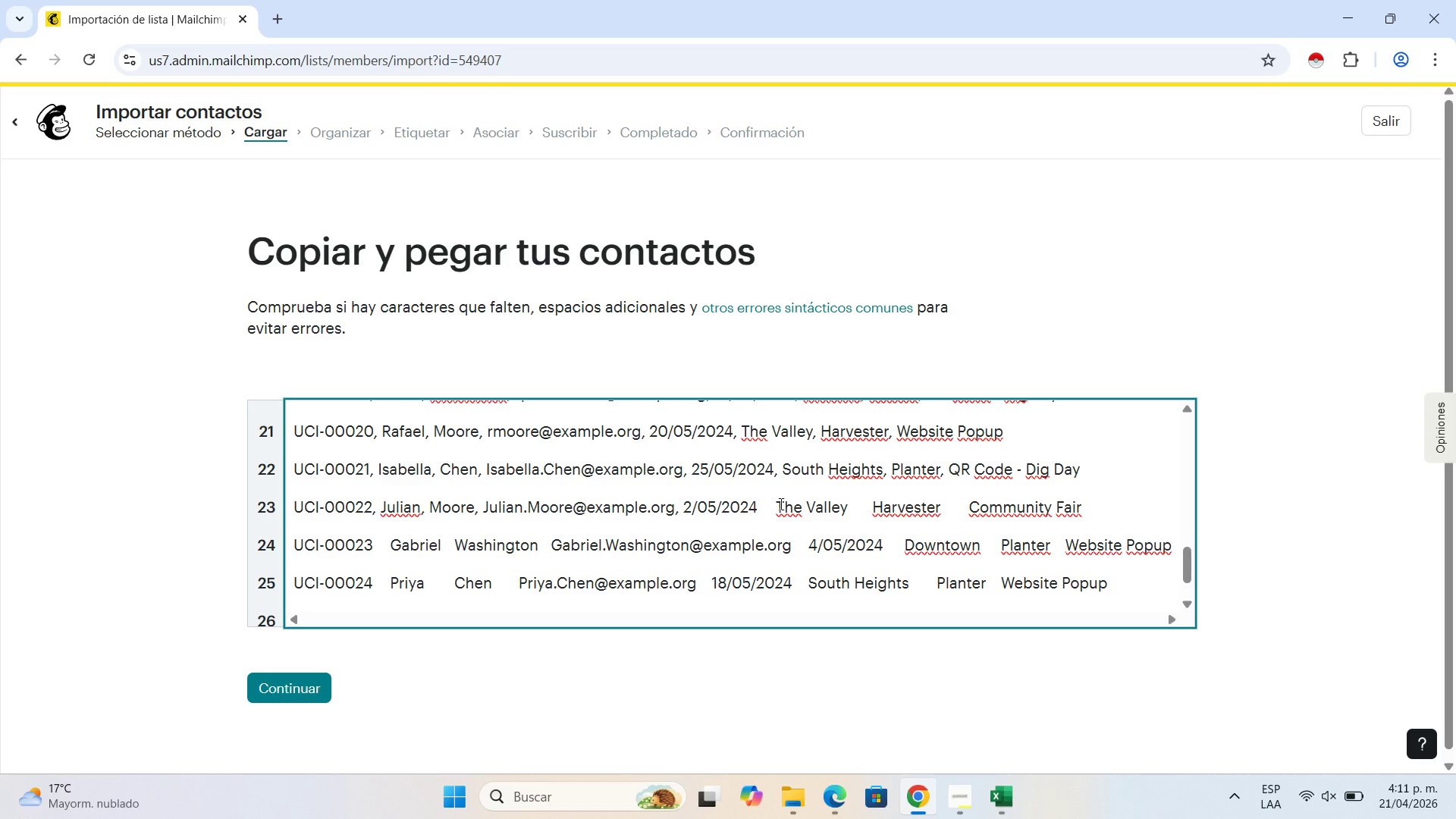 
left_click([776, 505])
 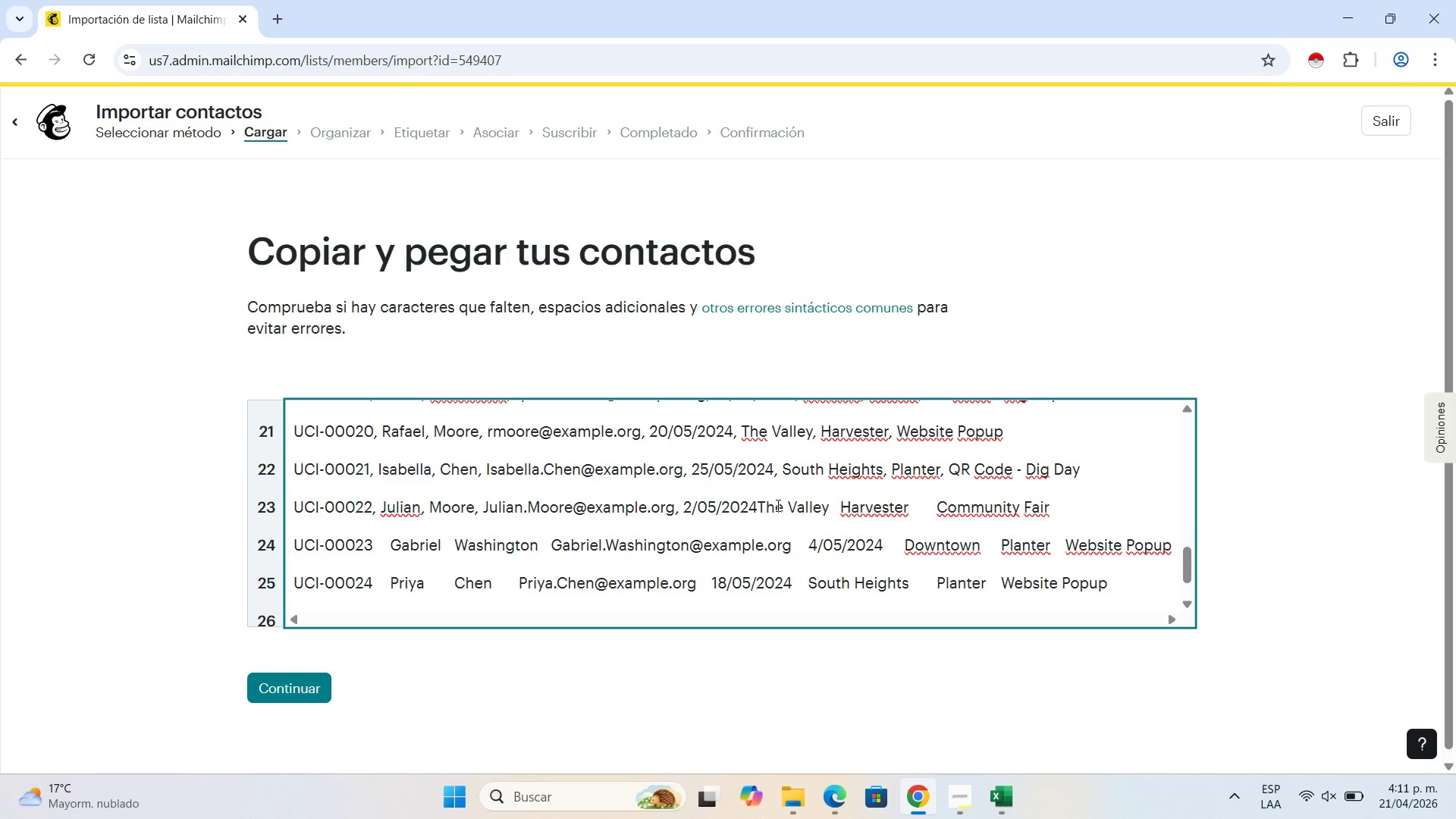 
key(Backspace)
 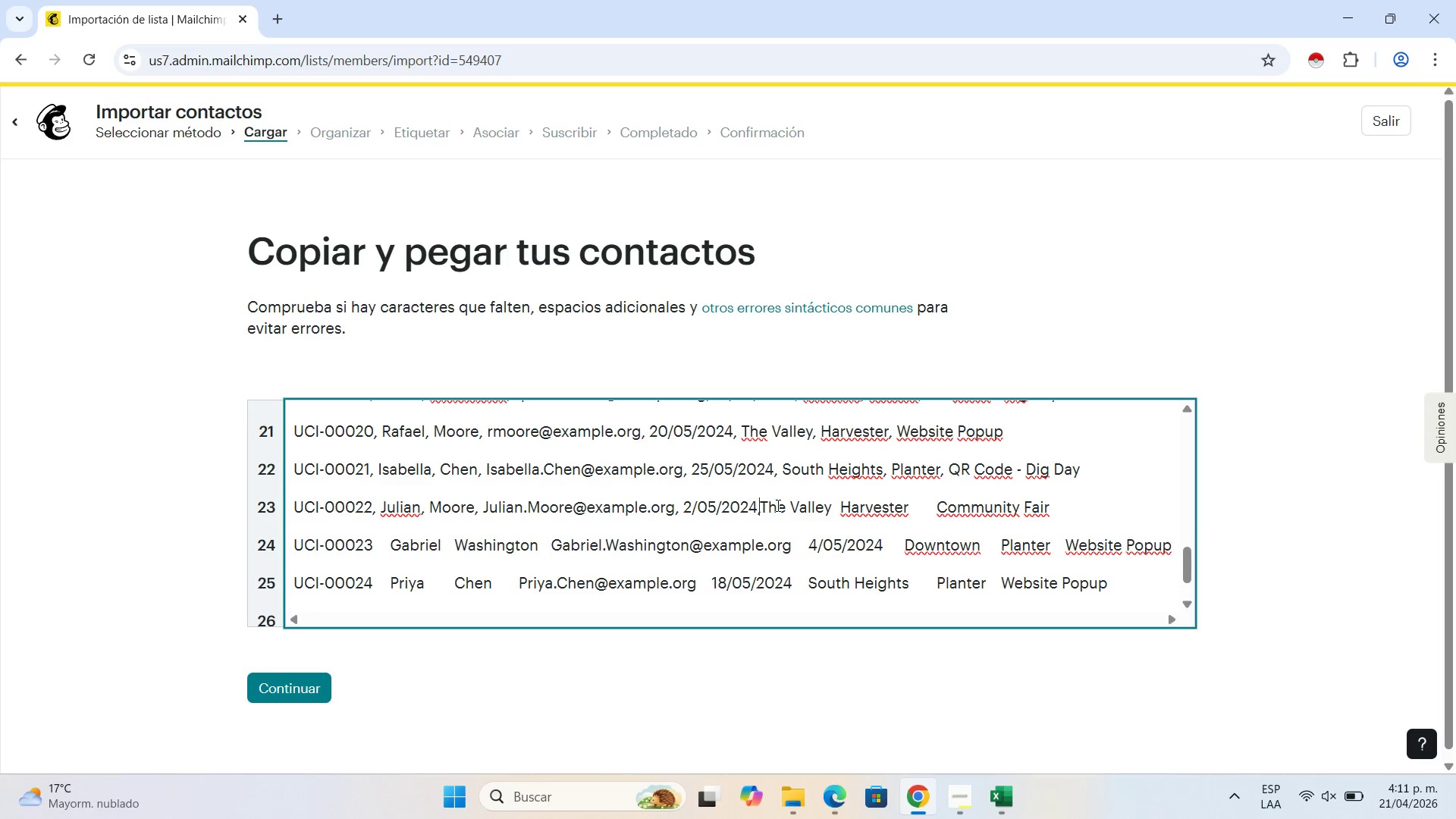 
key(Comma)
 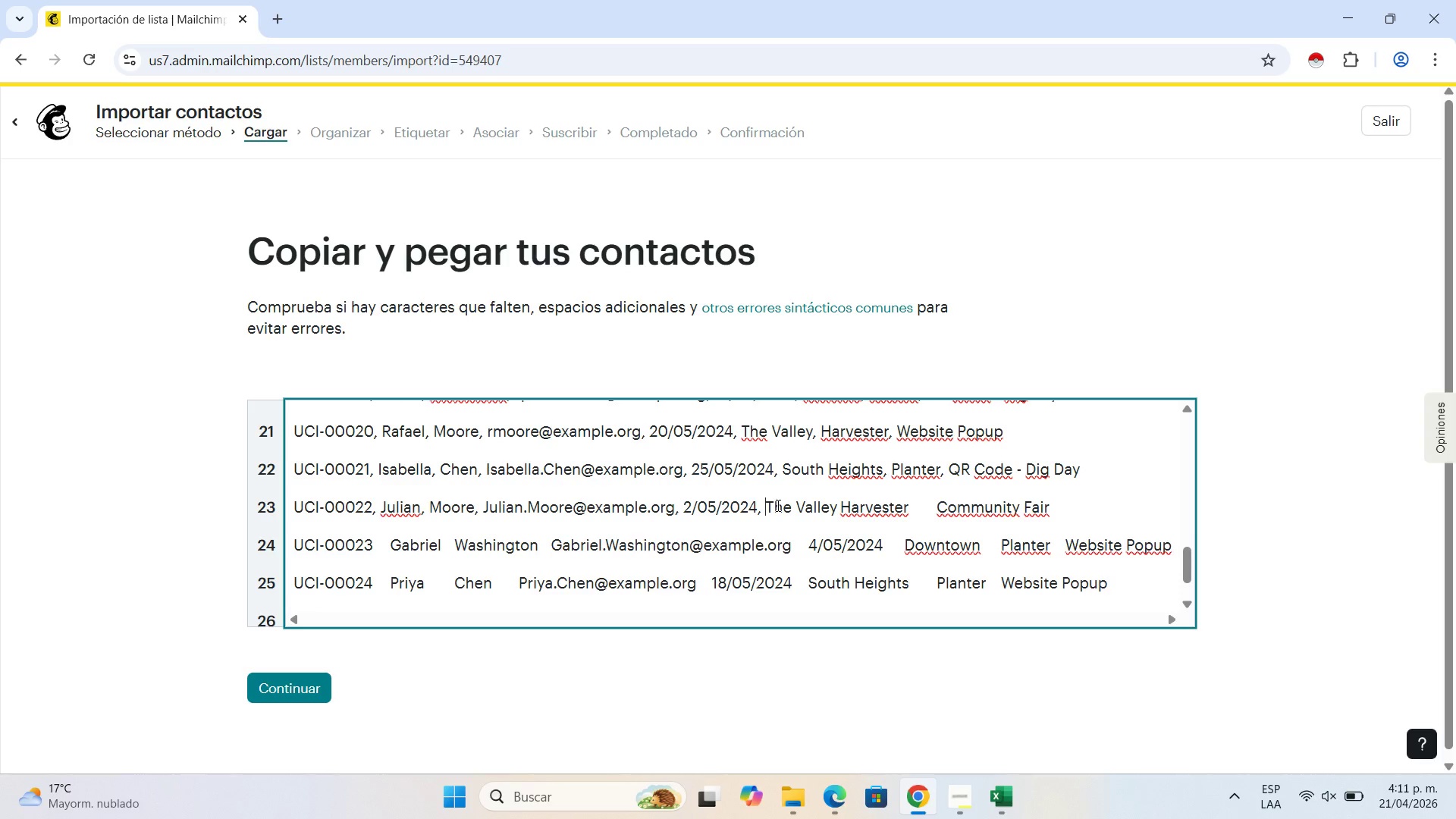 
key(Space)
 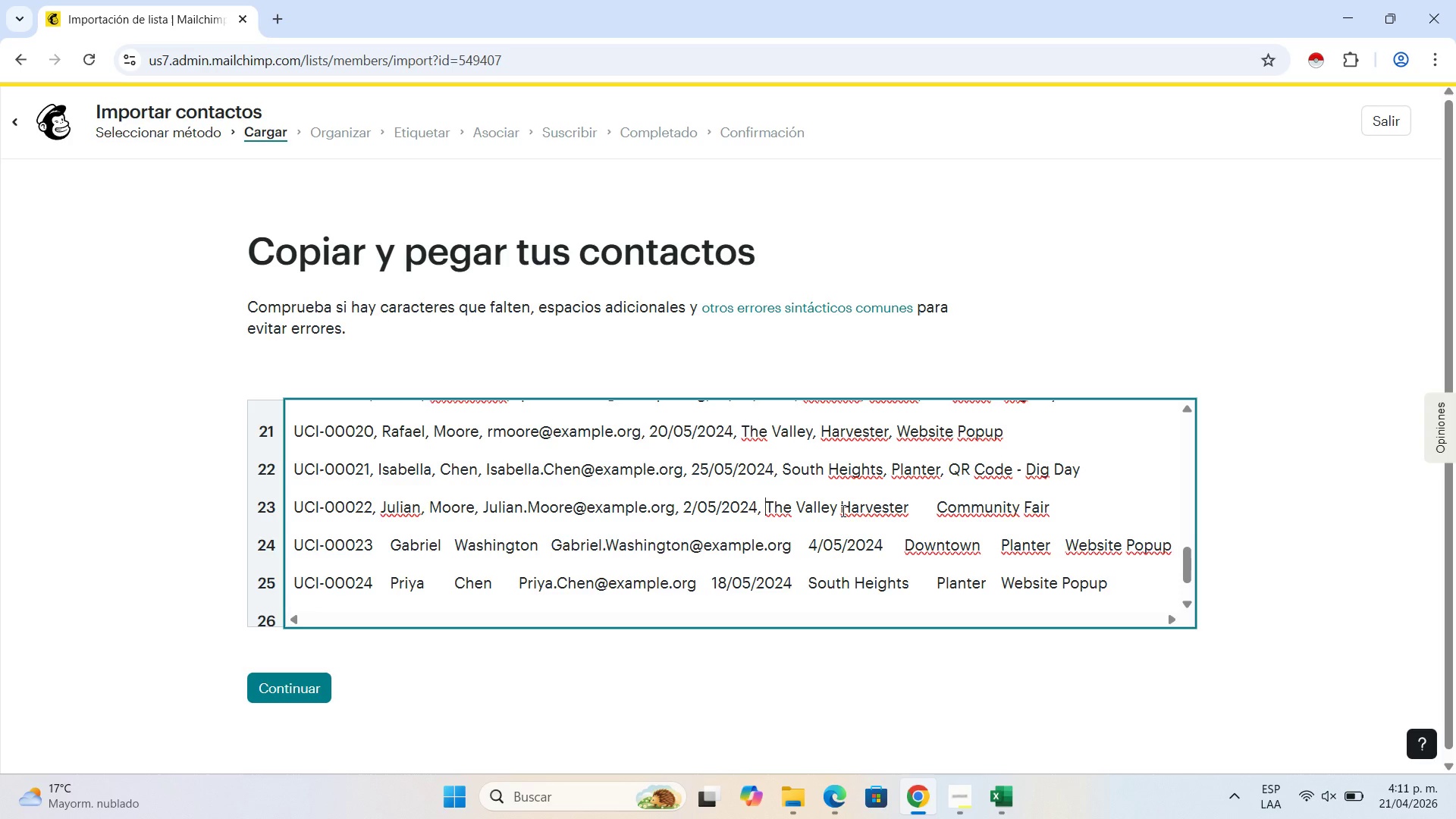 
left_click([842, 510])
 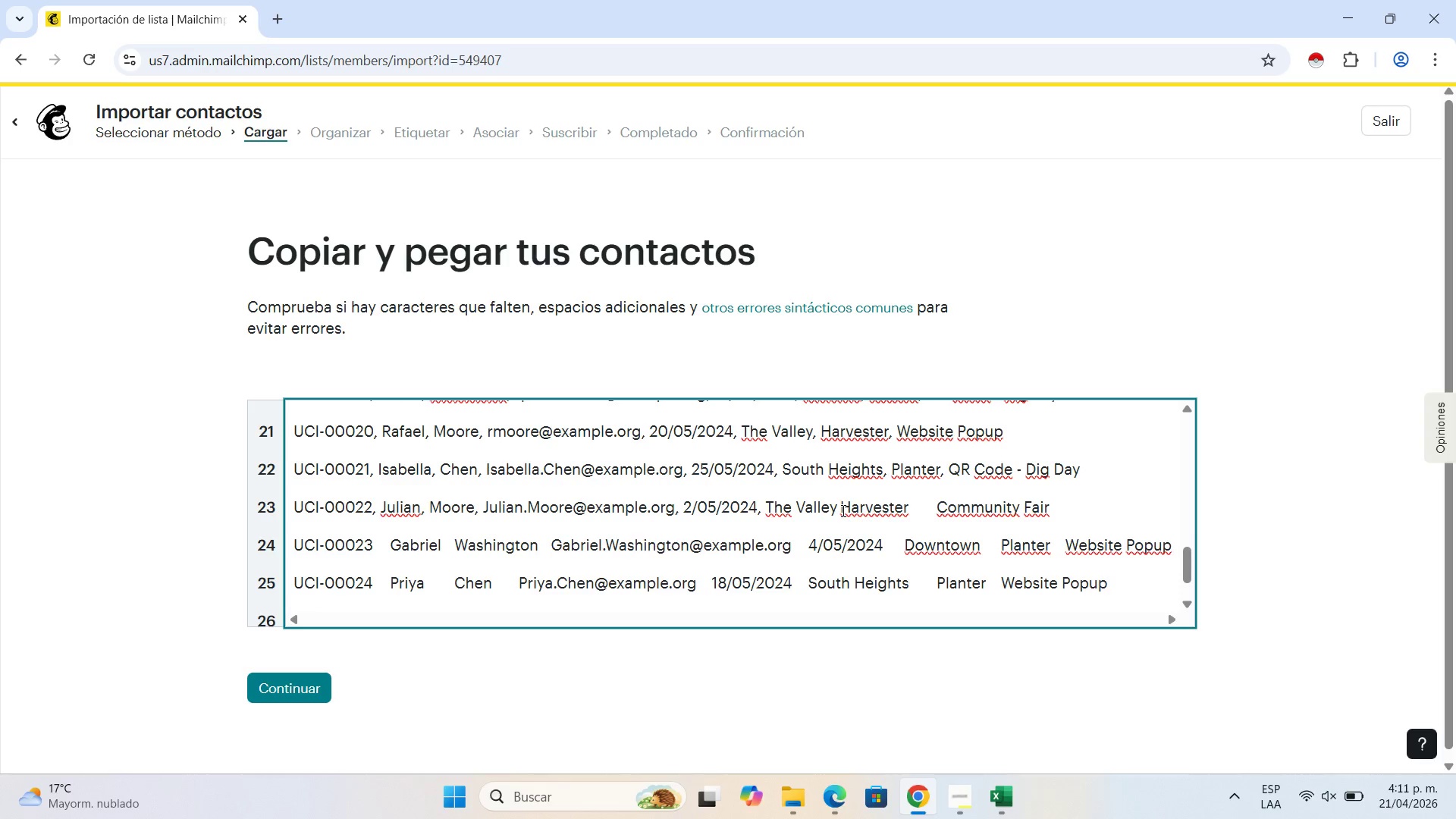 
key(Backspace)
 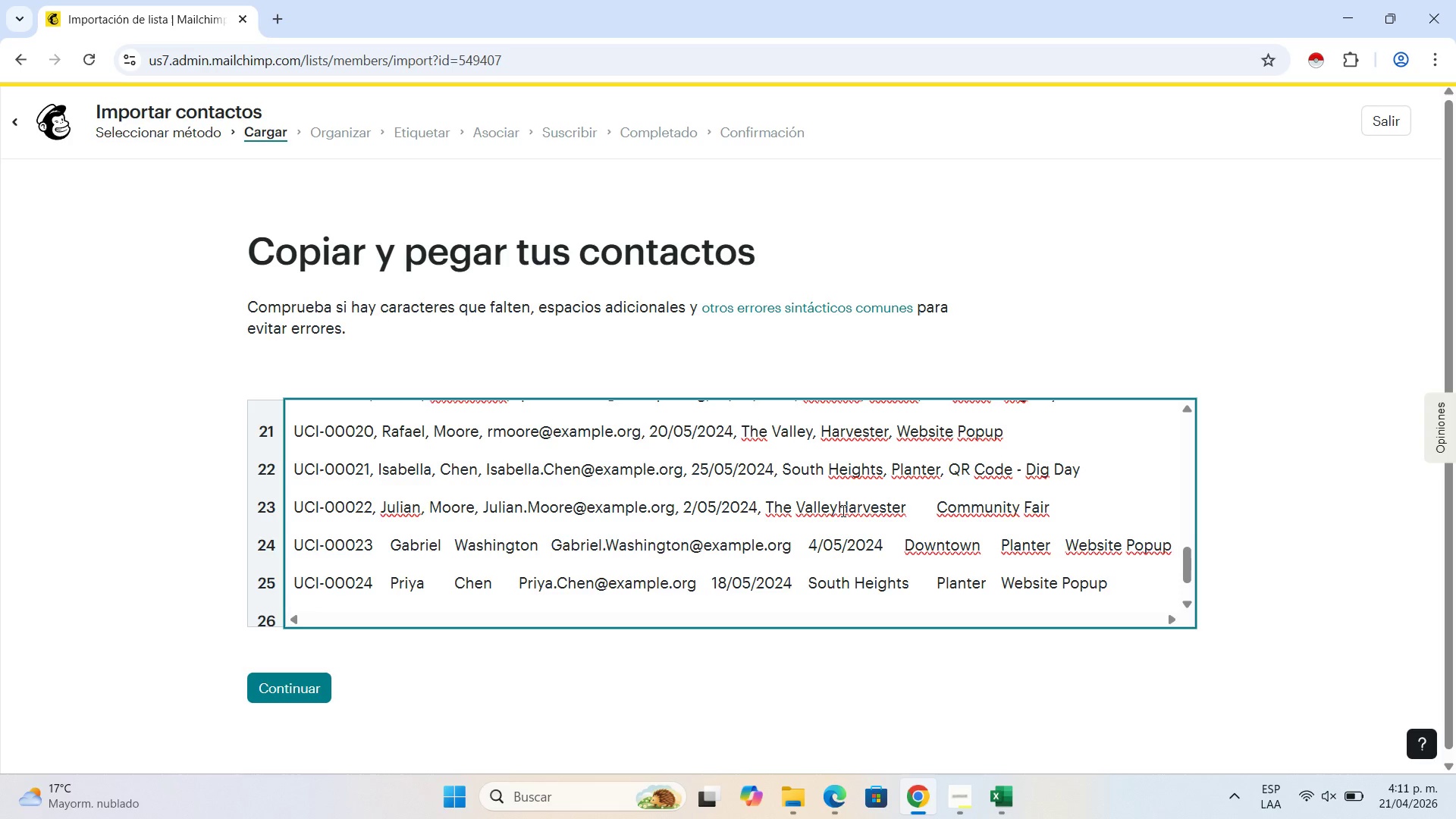 
key(Comma)
 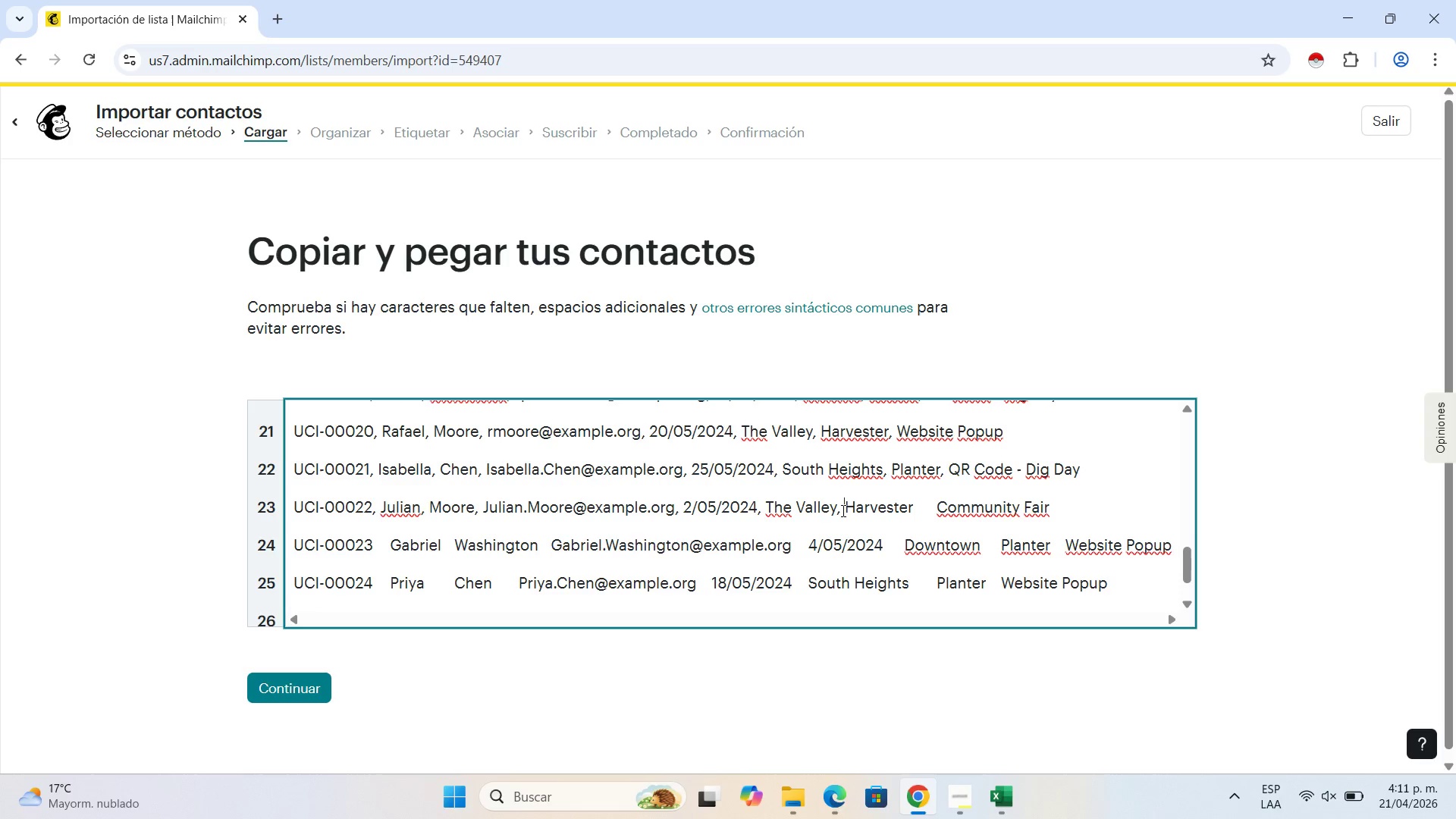 
key(Space)
 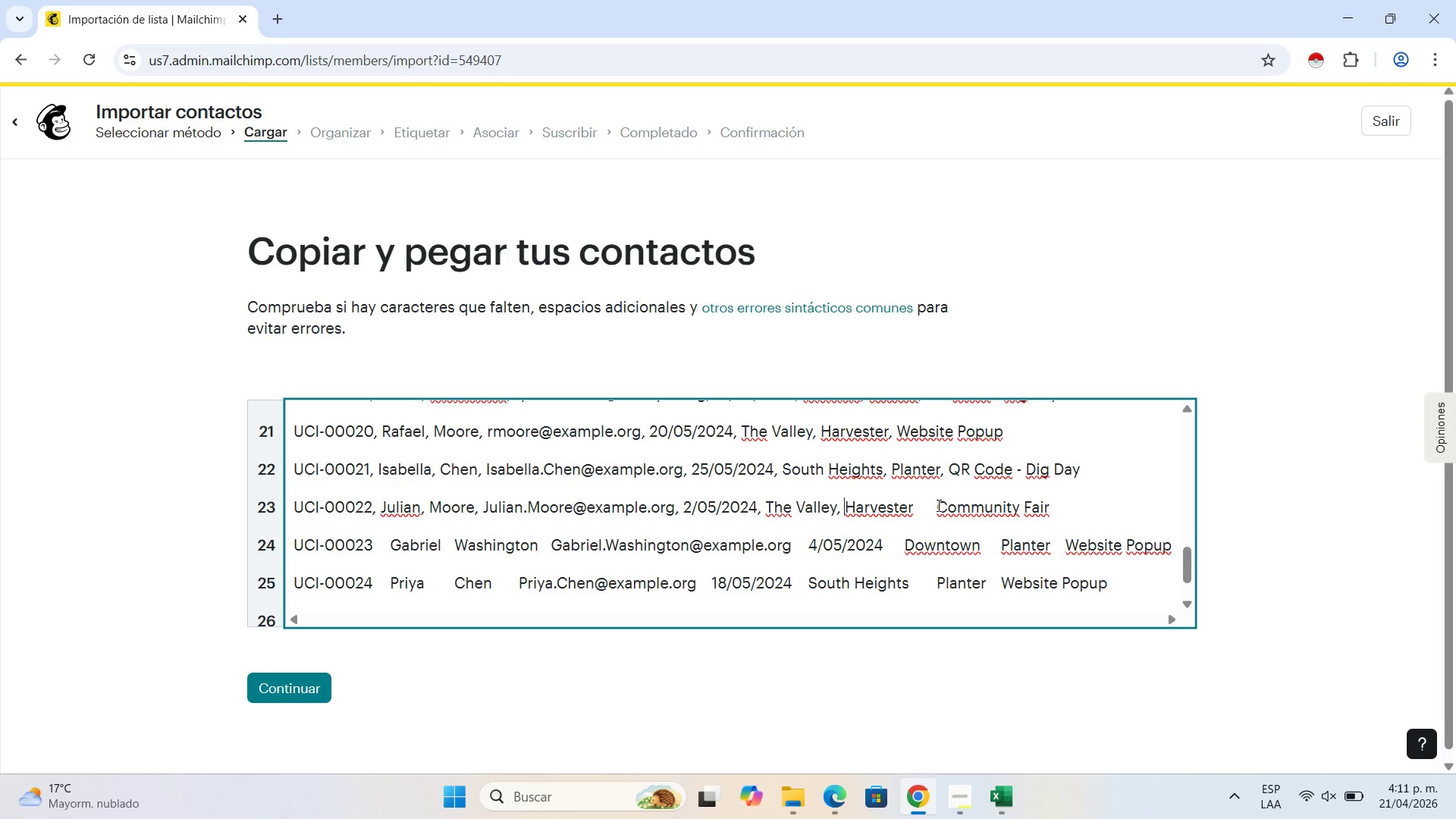 
left_click([937, 505])
 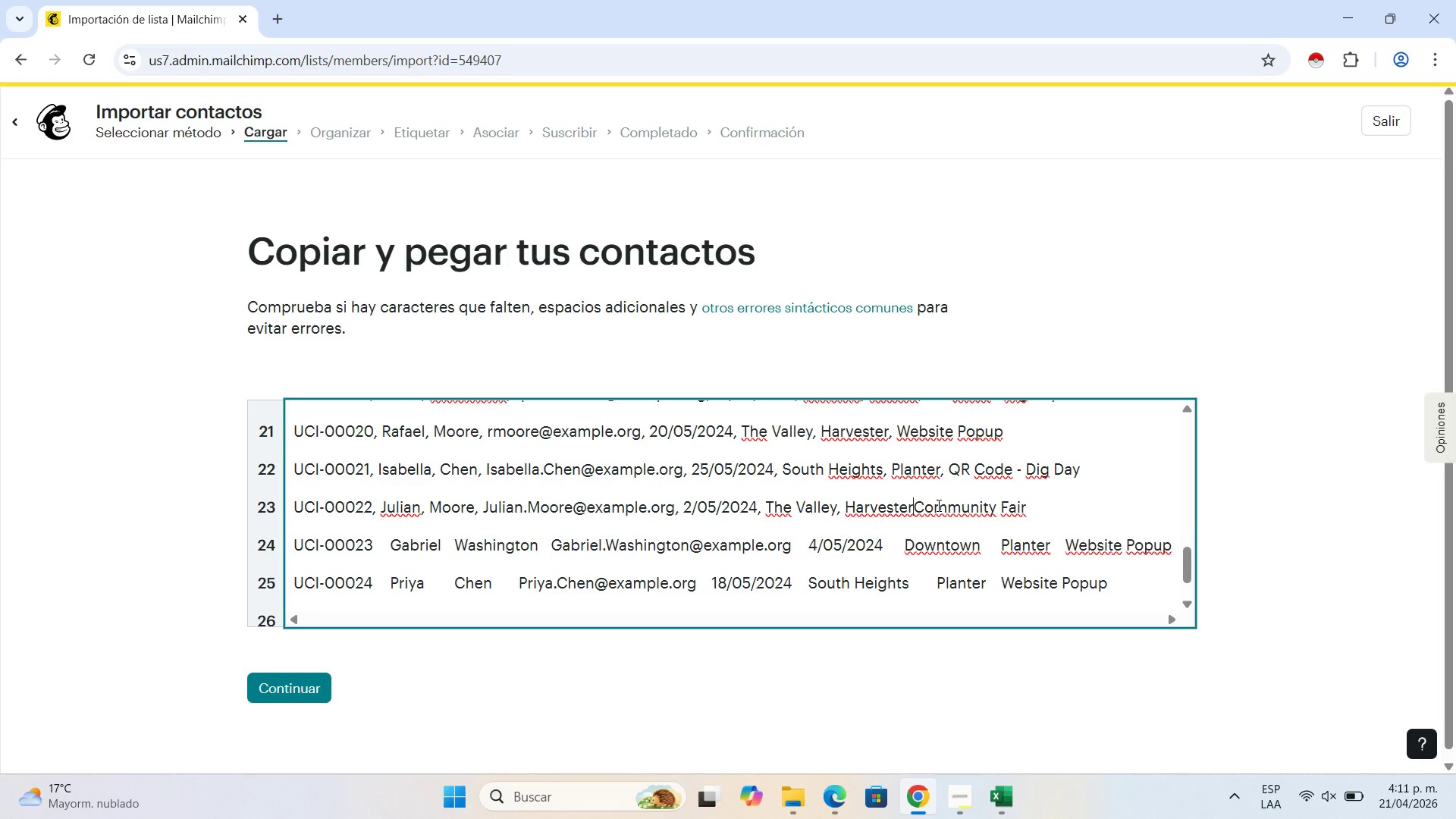 
key(Backspace)
 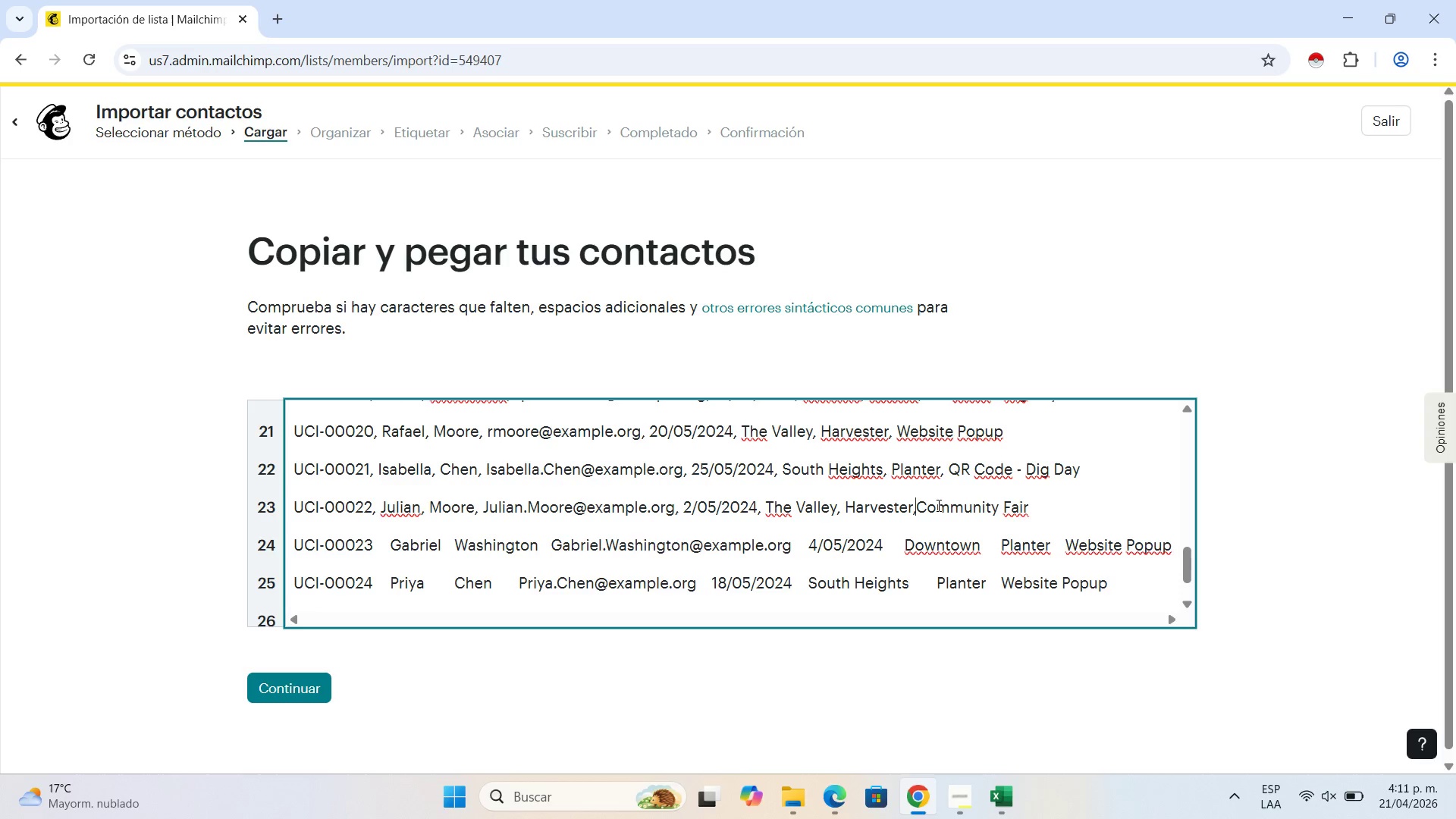 
key(Comma)
 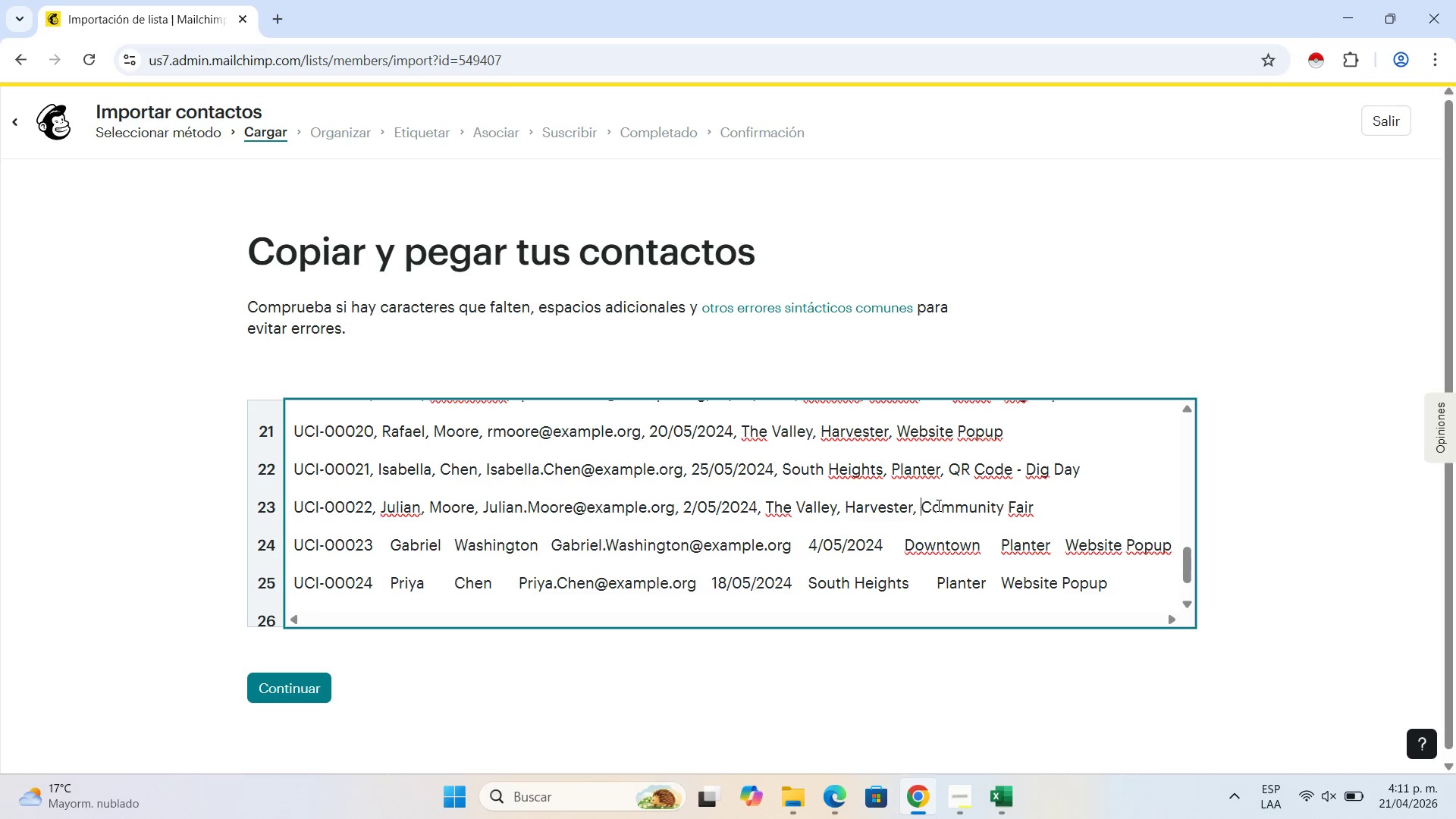 
key(Space)
 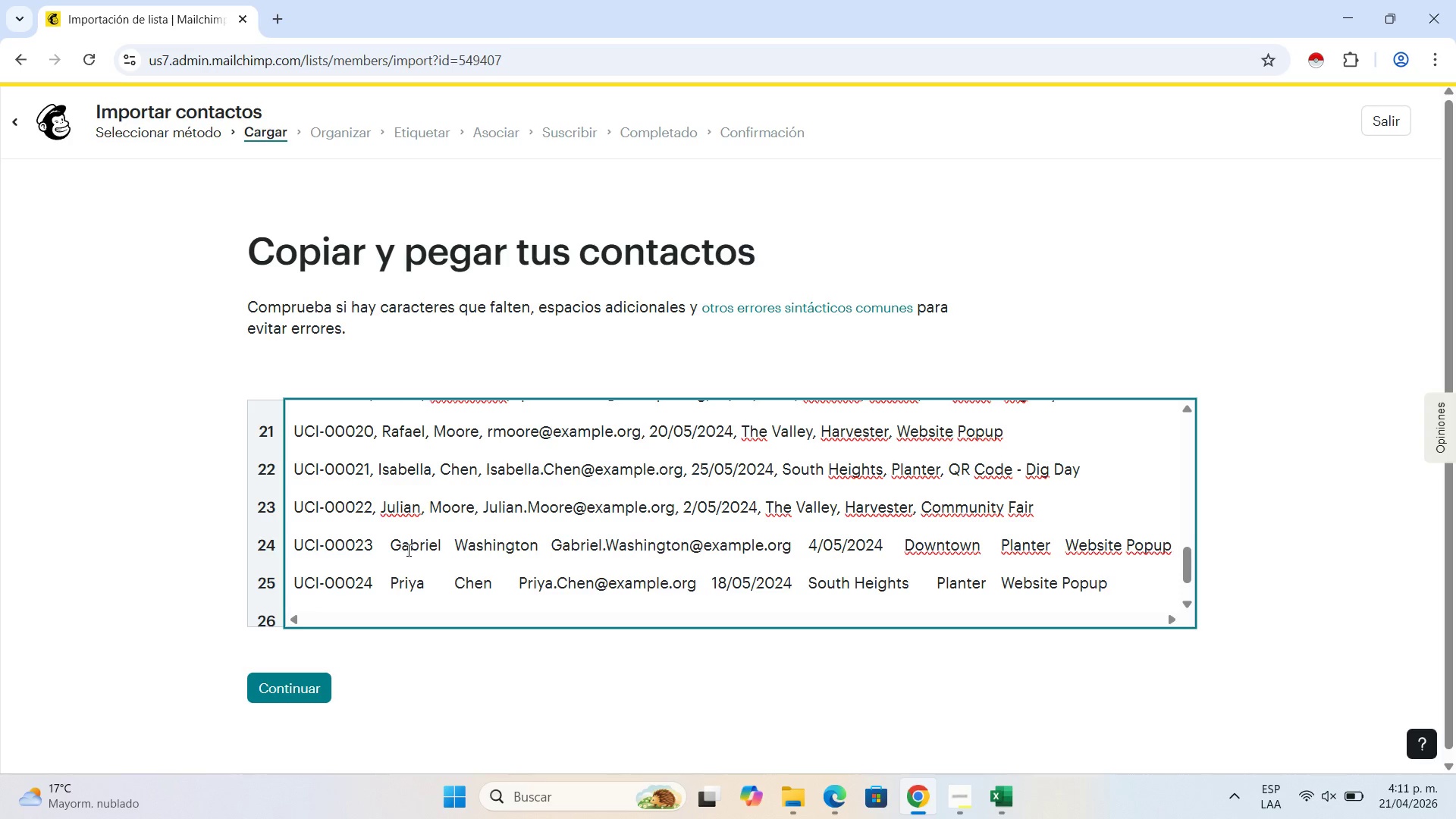 
left_click([391, 545])
 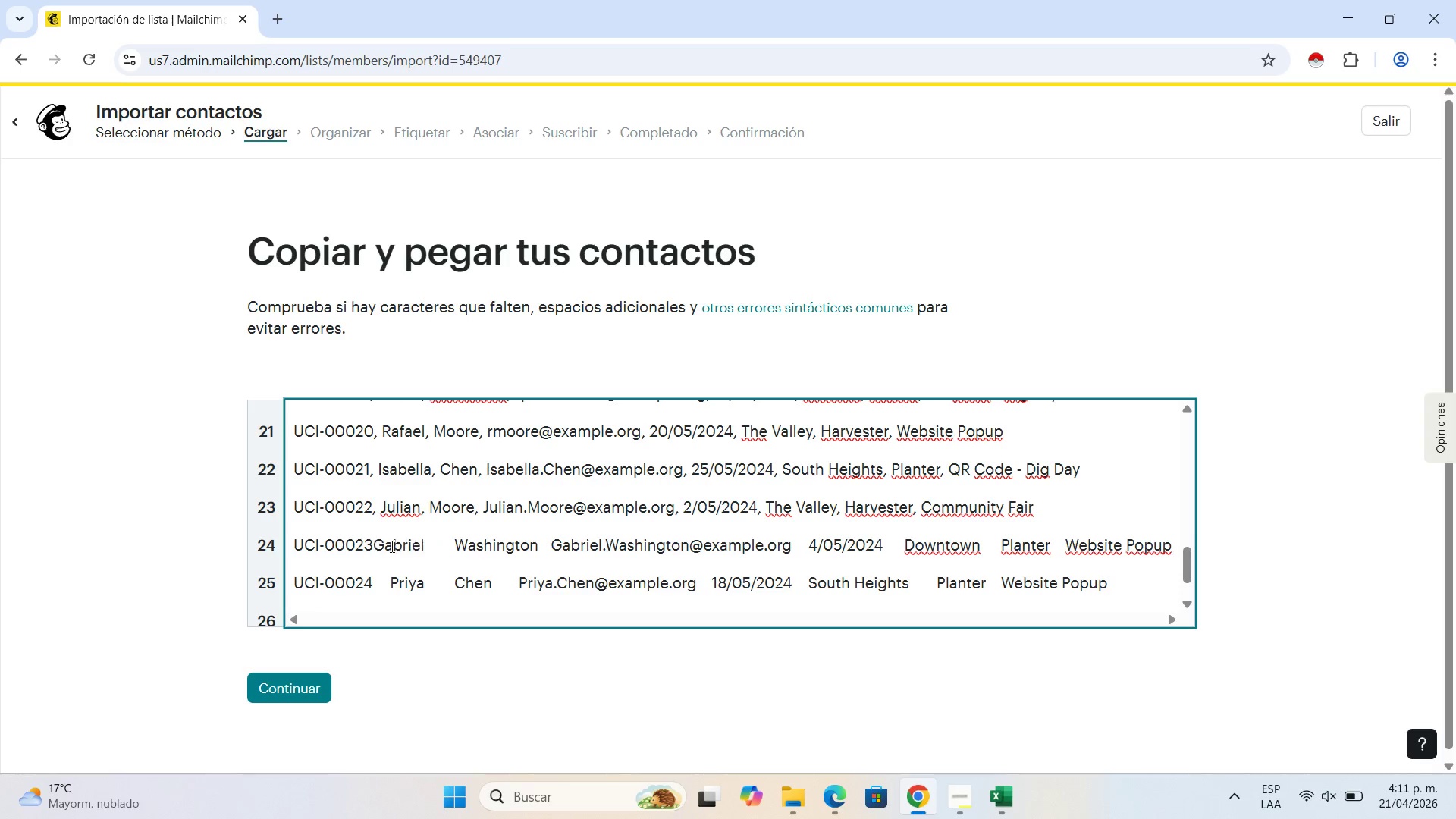 
key(Backspace)
 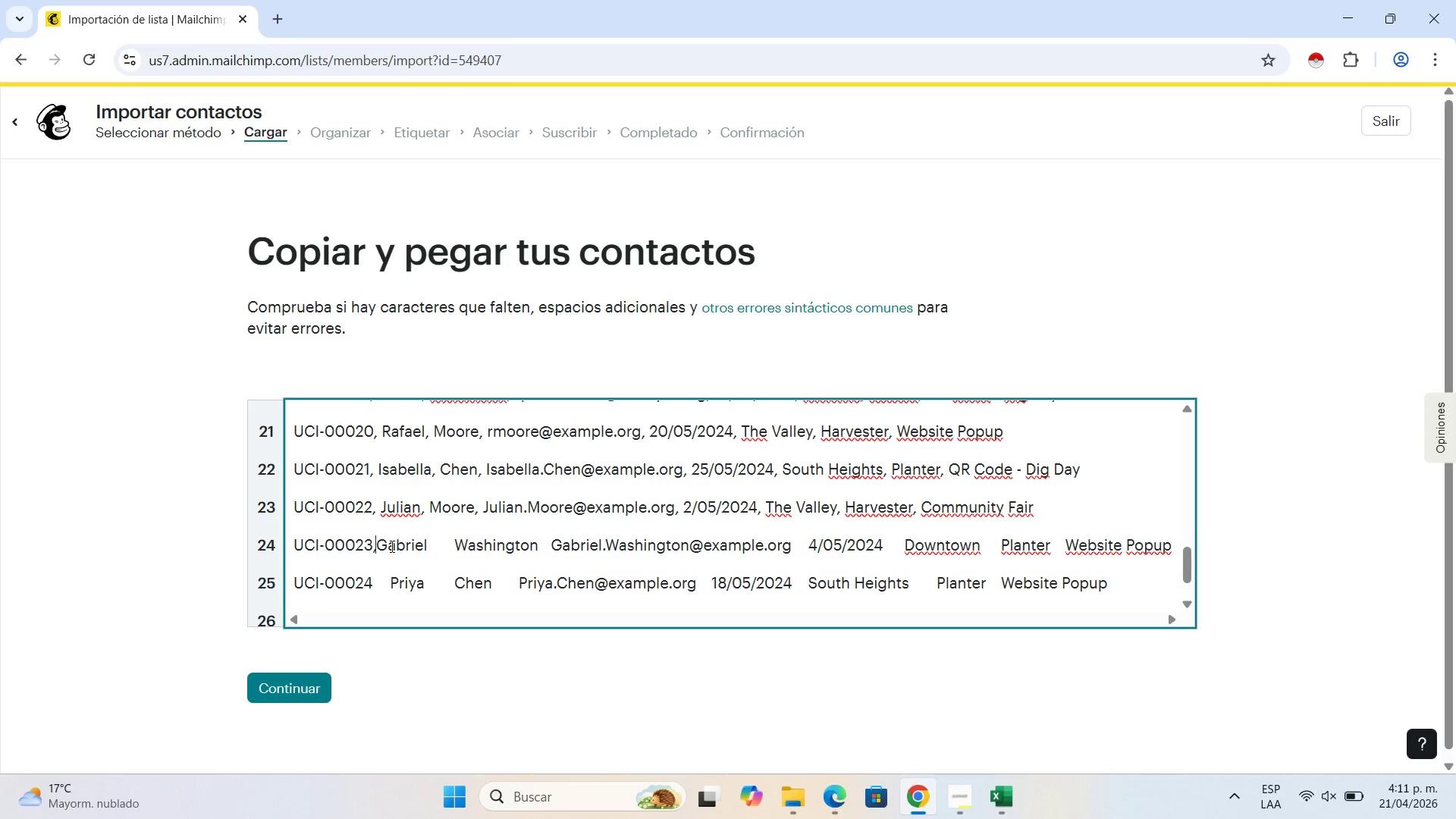 
key(Comma)
 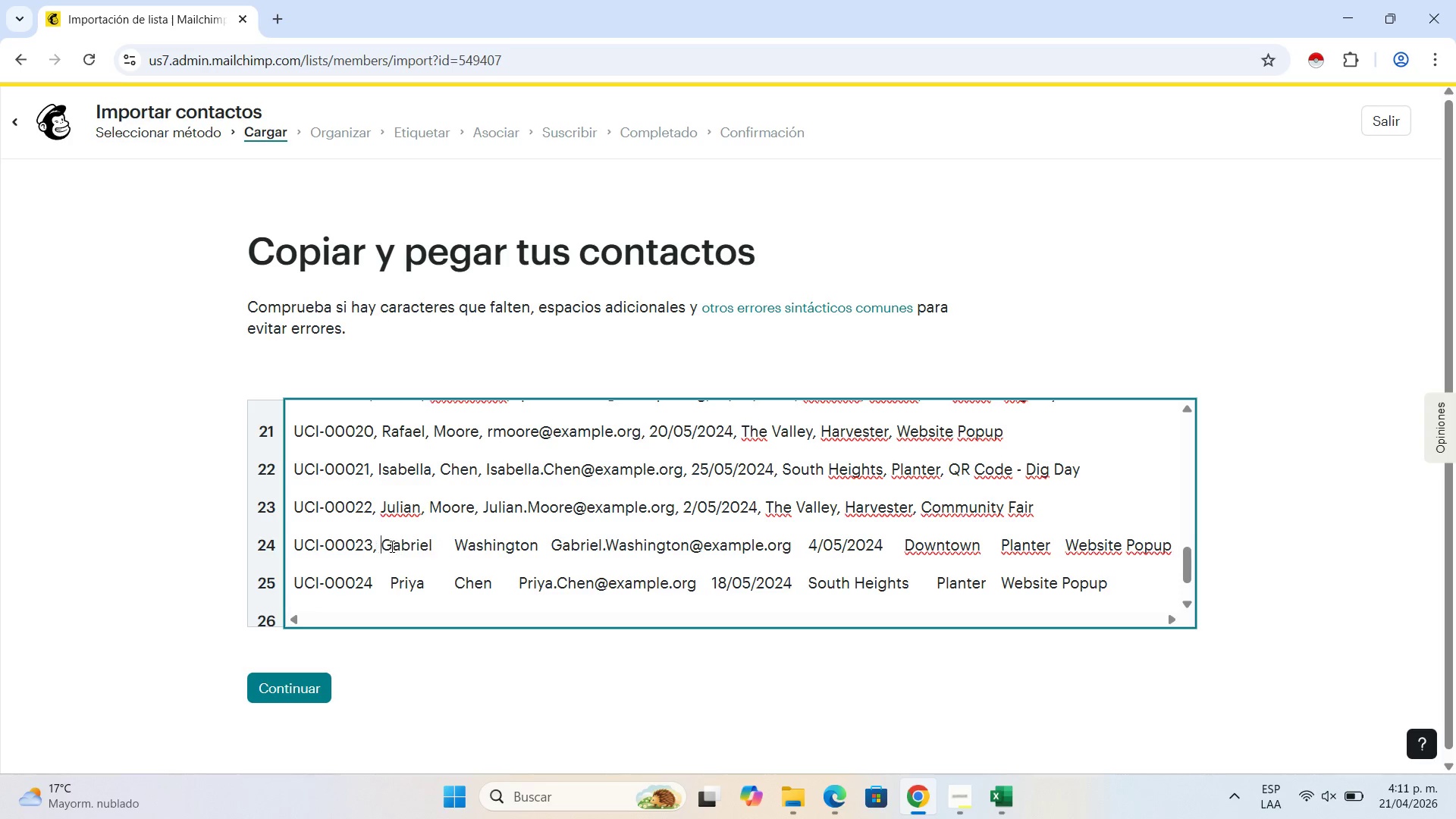 
key(Space)
 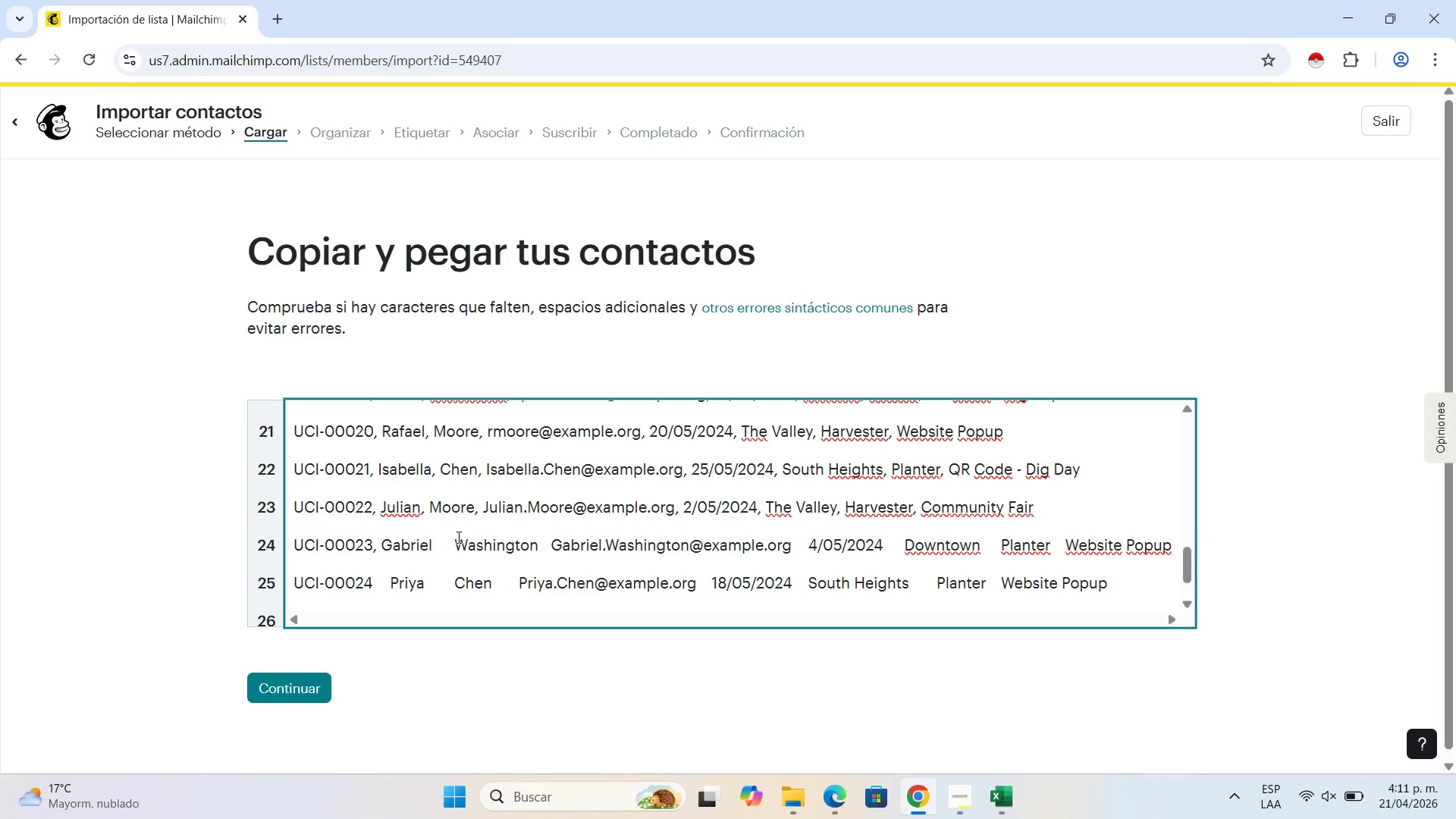 
left_click([457, 537])
 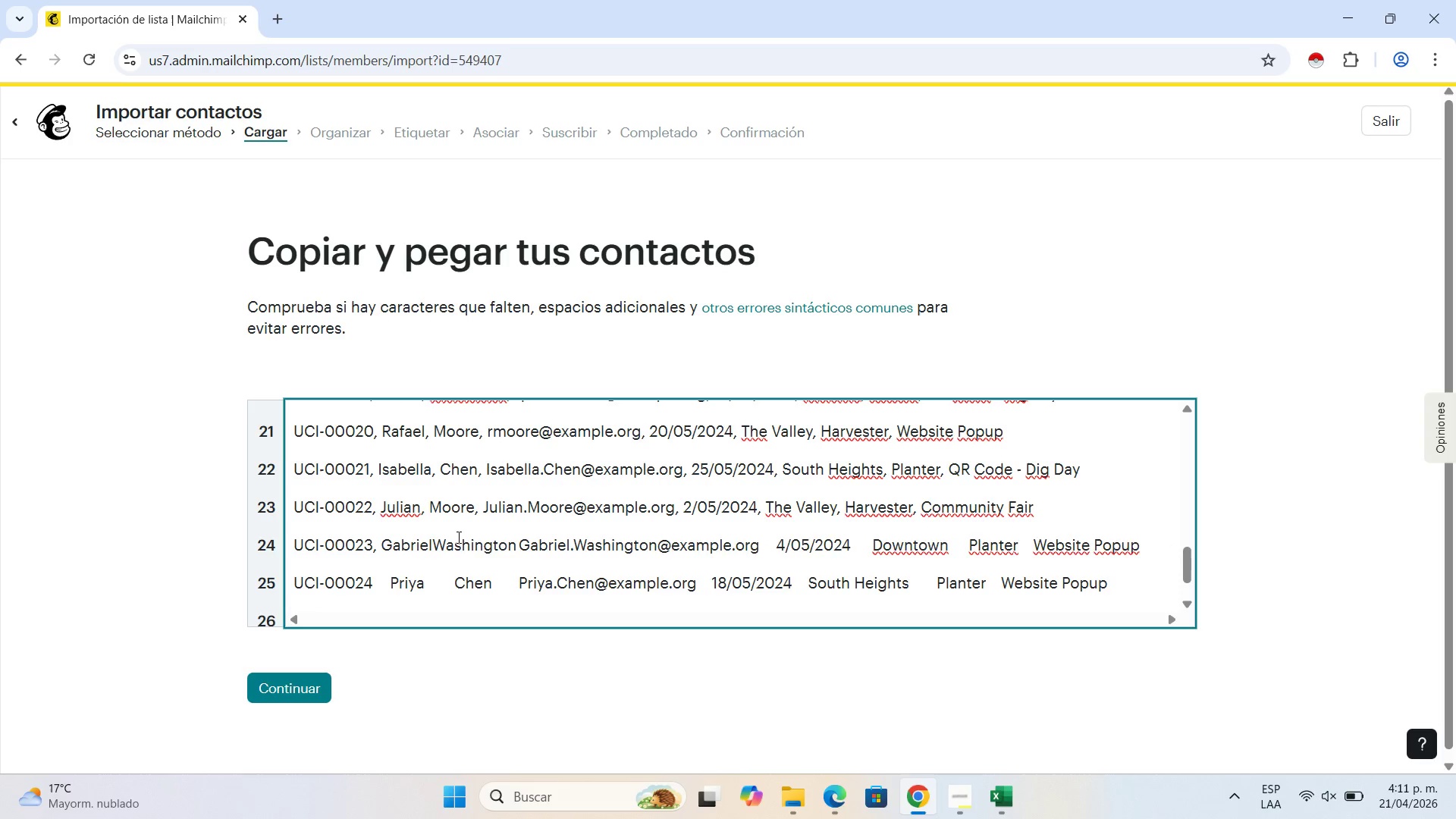 
key(Backspace)
 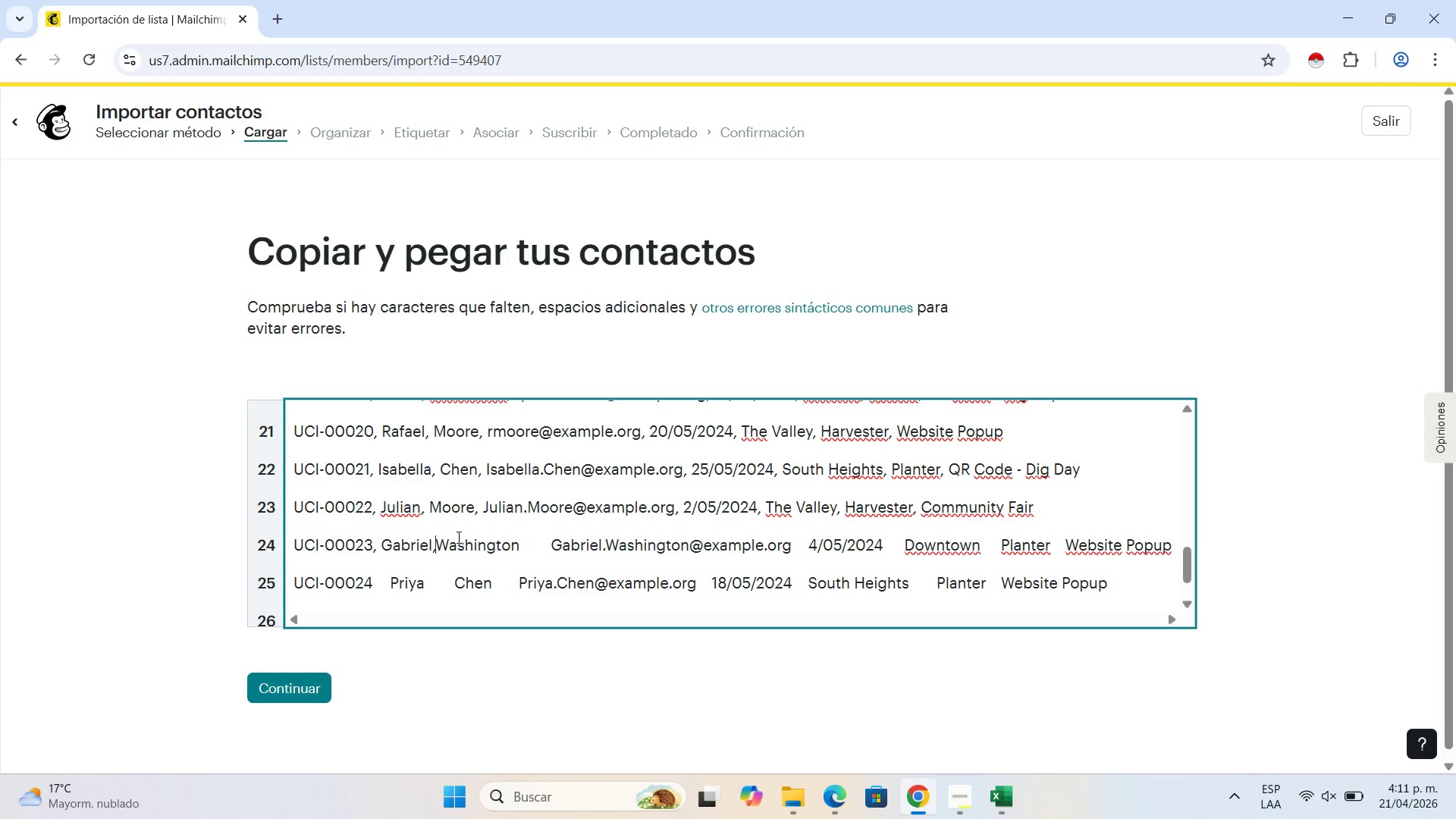 
key(Comma)
 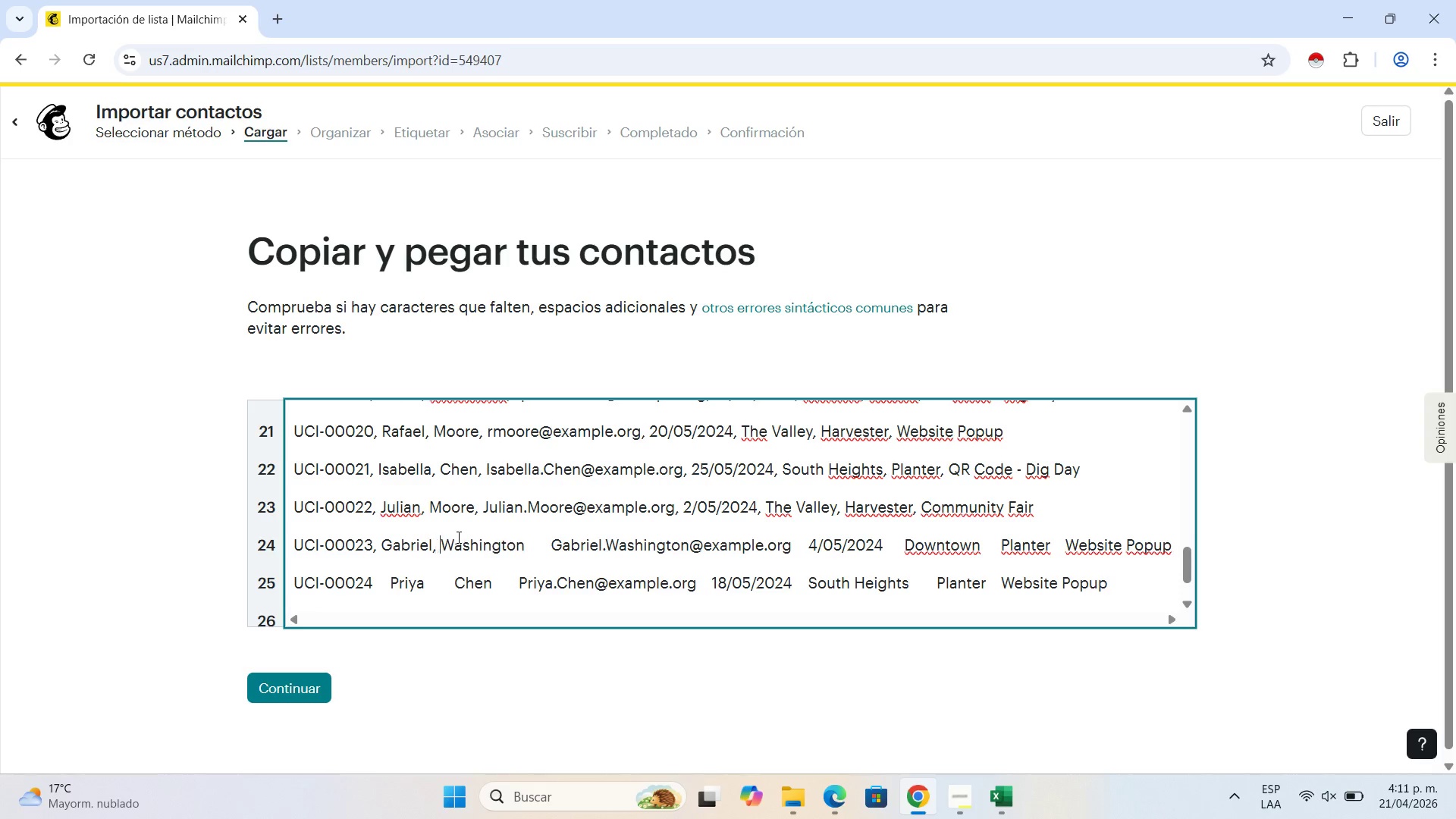 
key(Space)
 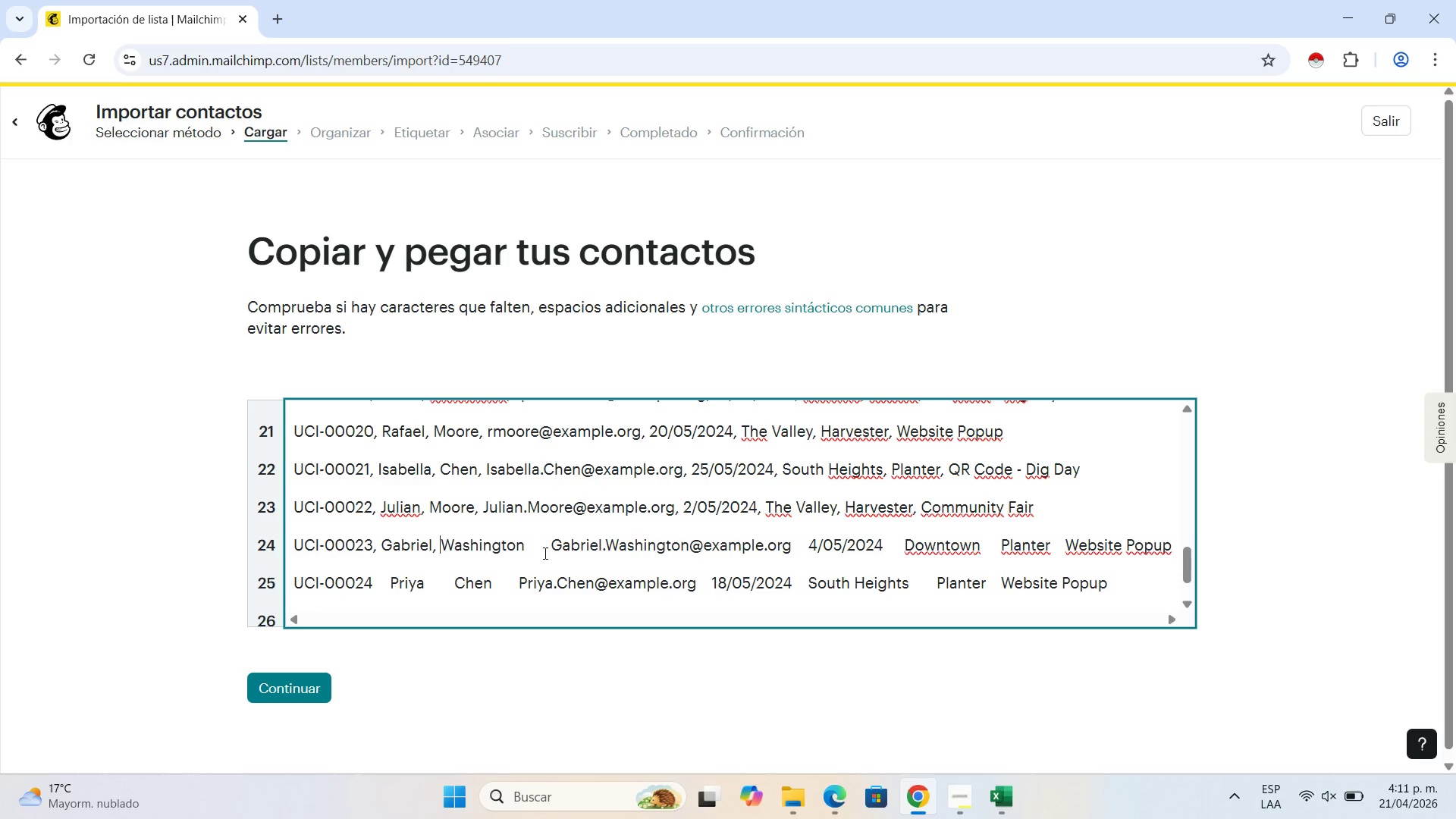 
left_click([551, 548])
 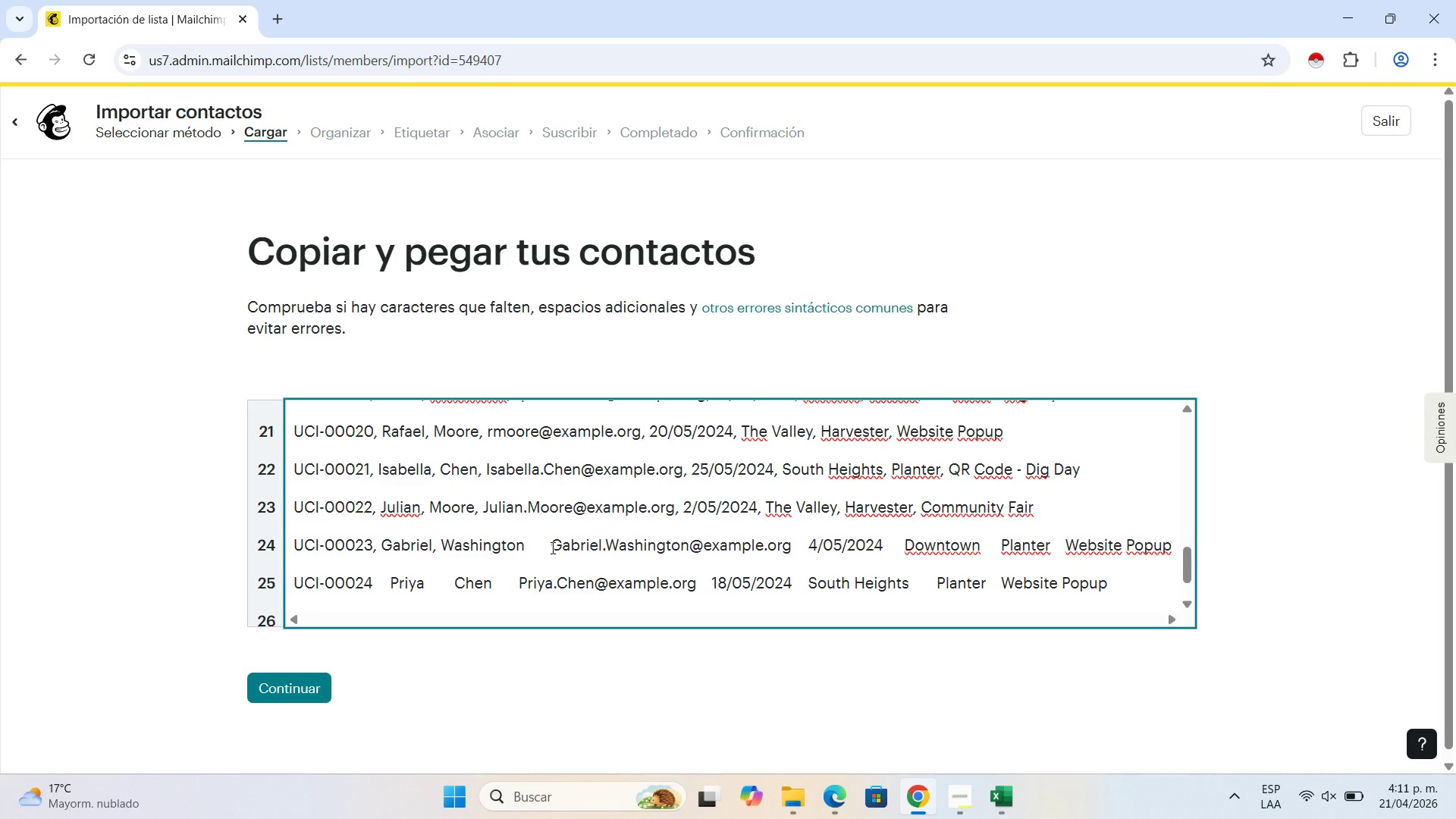 
key(Backspace)
 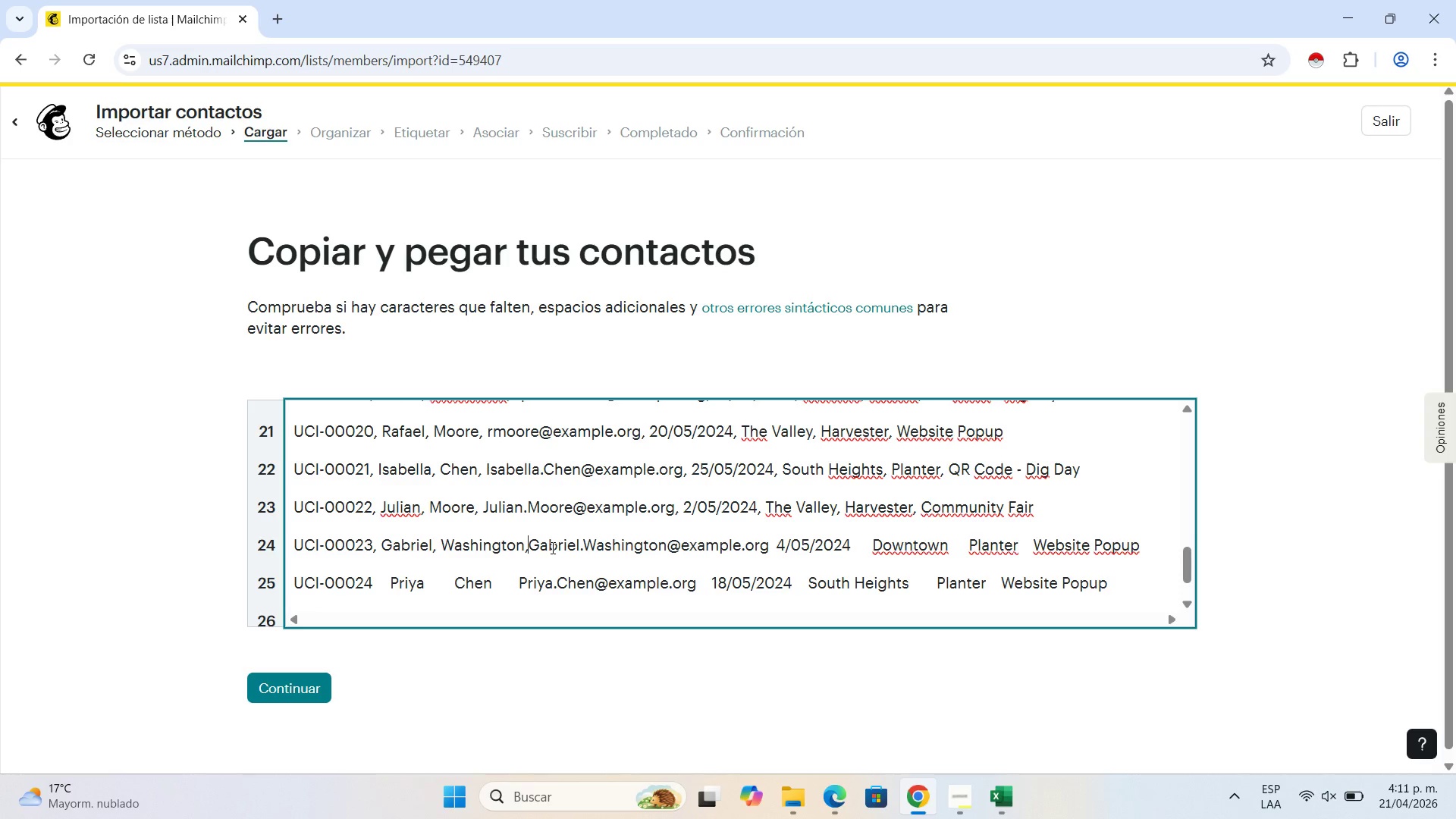 
key(Comma)
 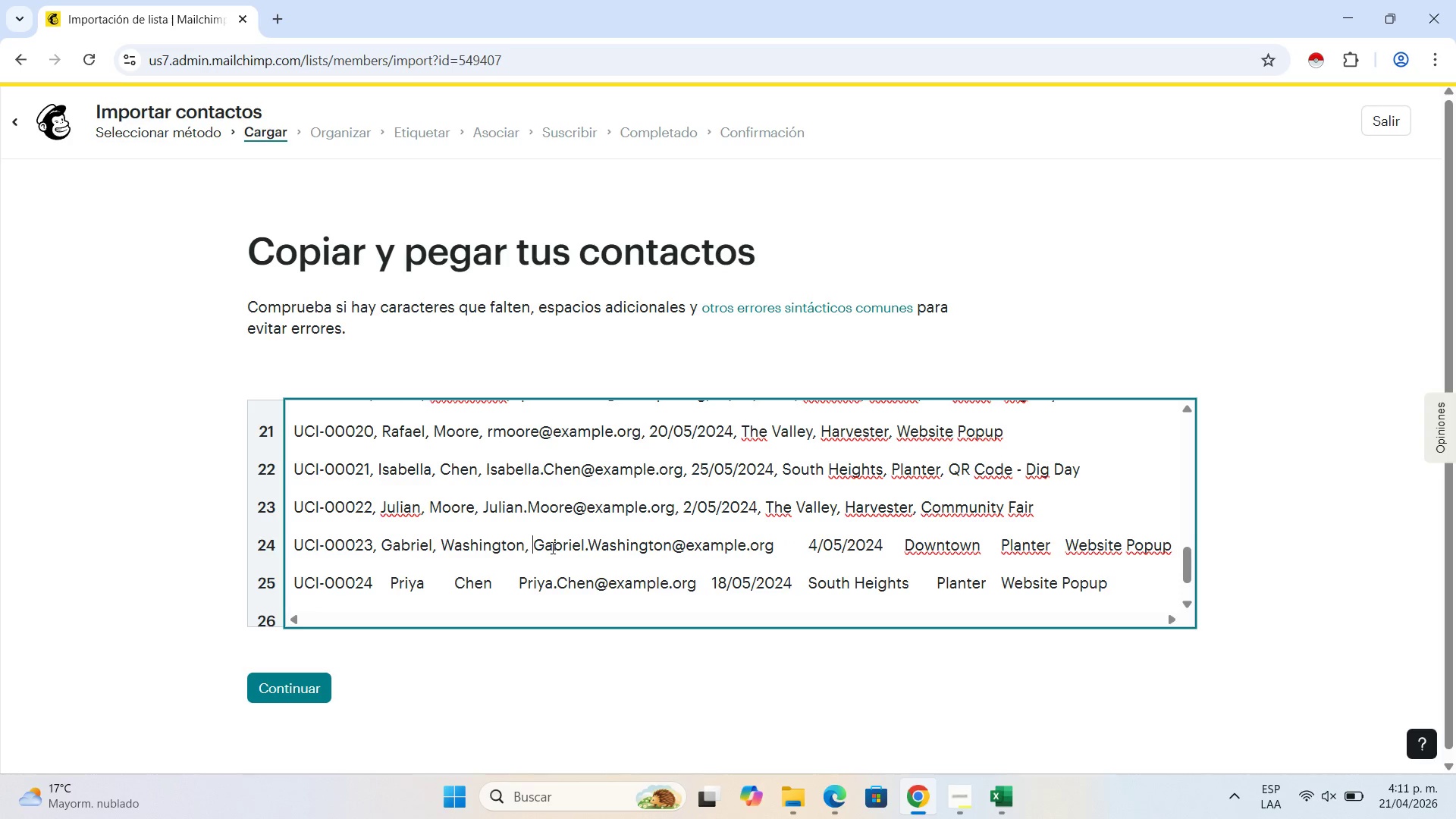 
key(Space)
 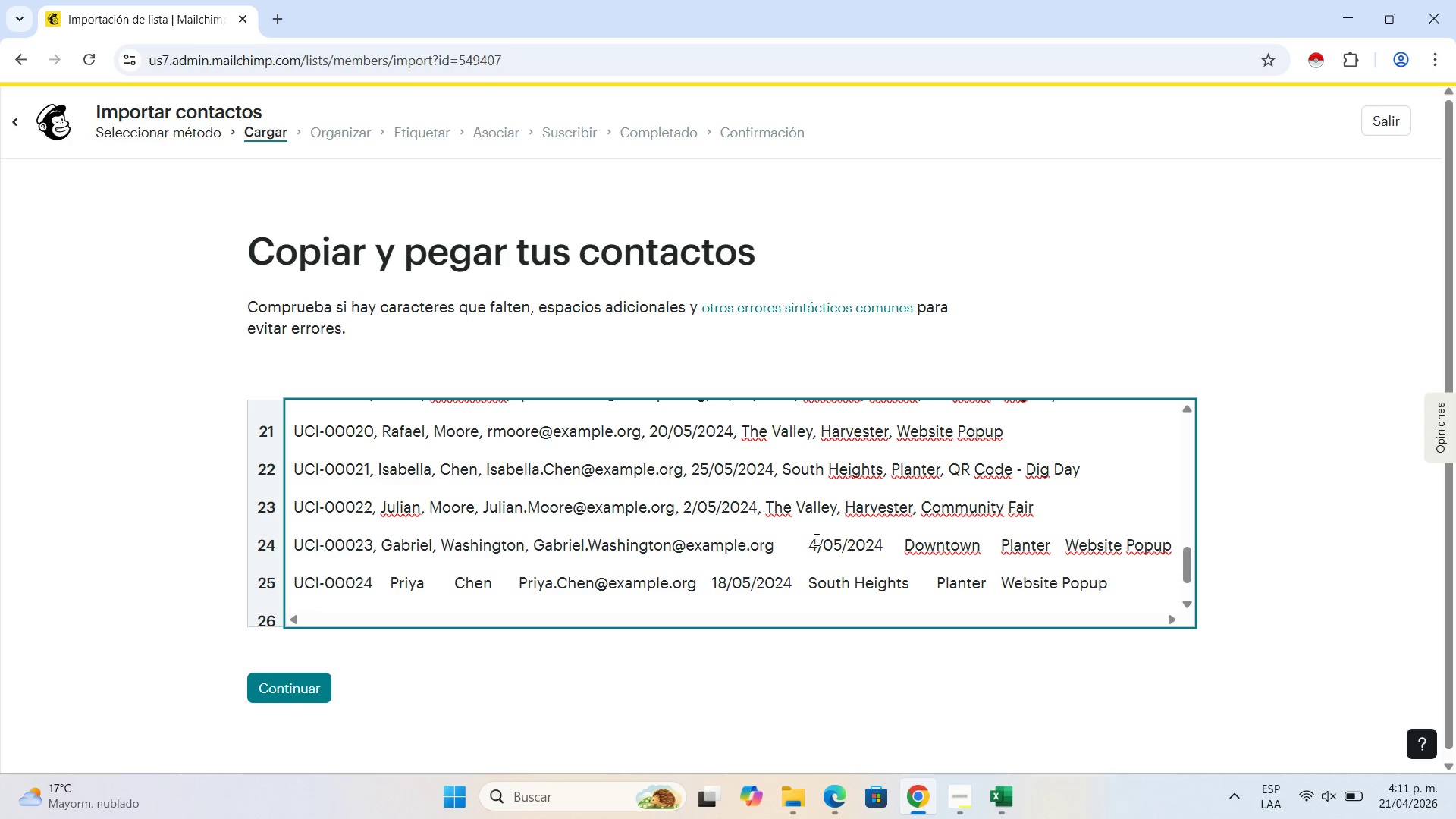 
left_click([809, 544])
 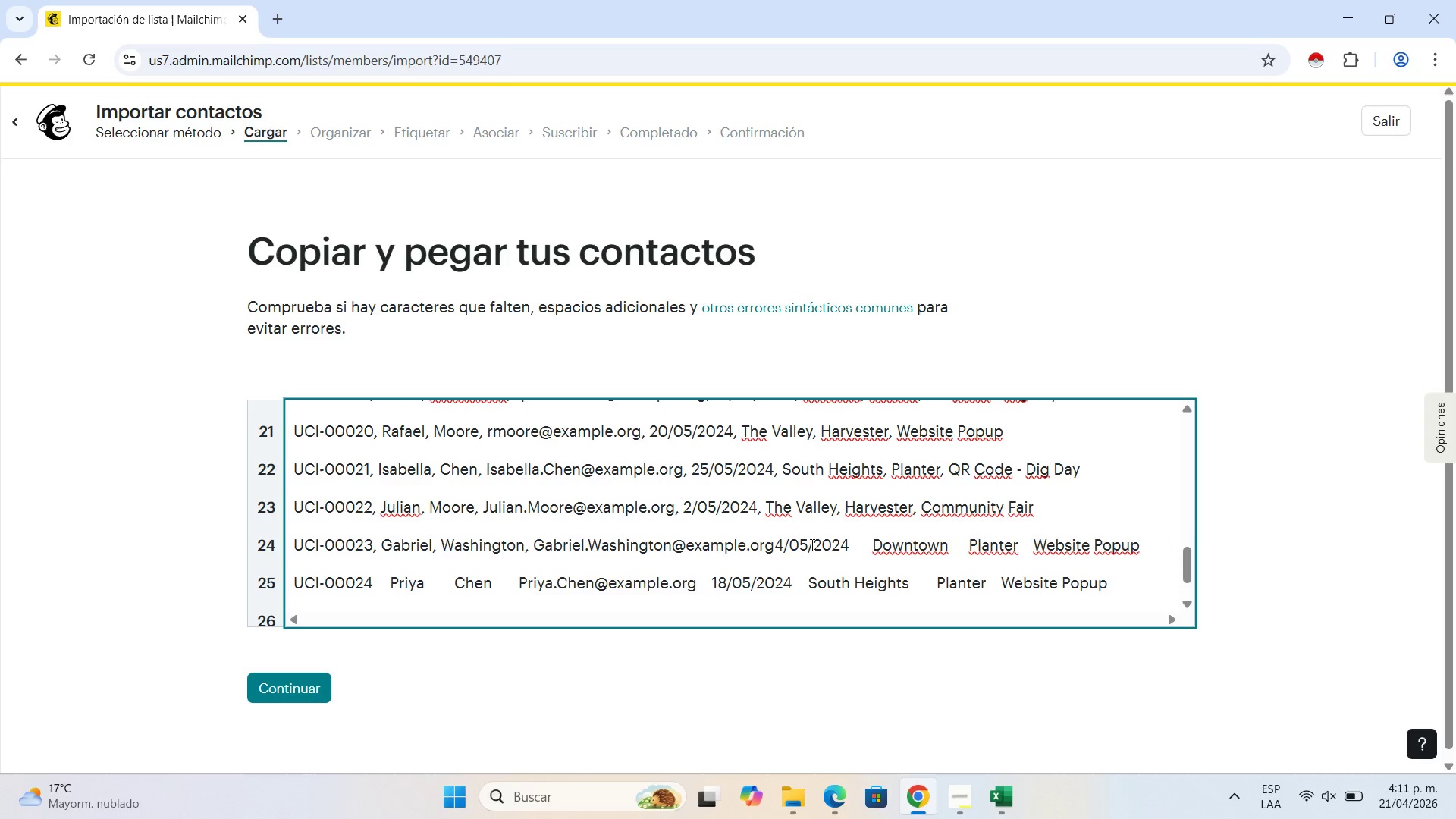 
key(Backspace)
 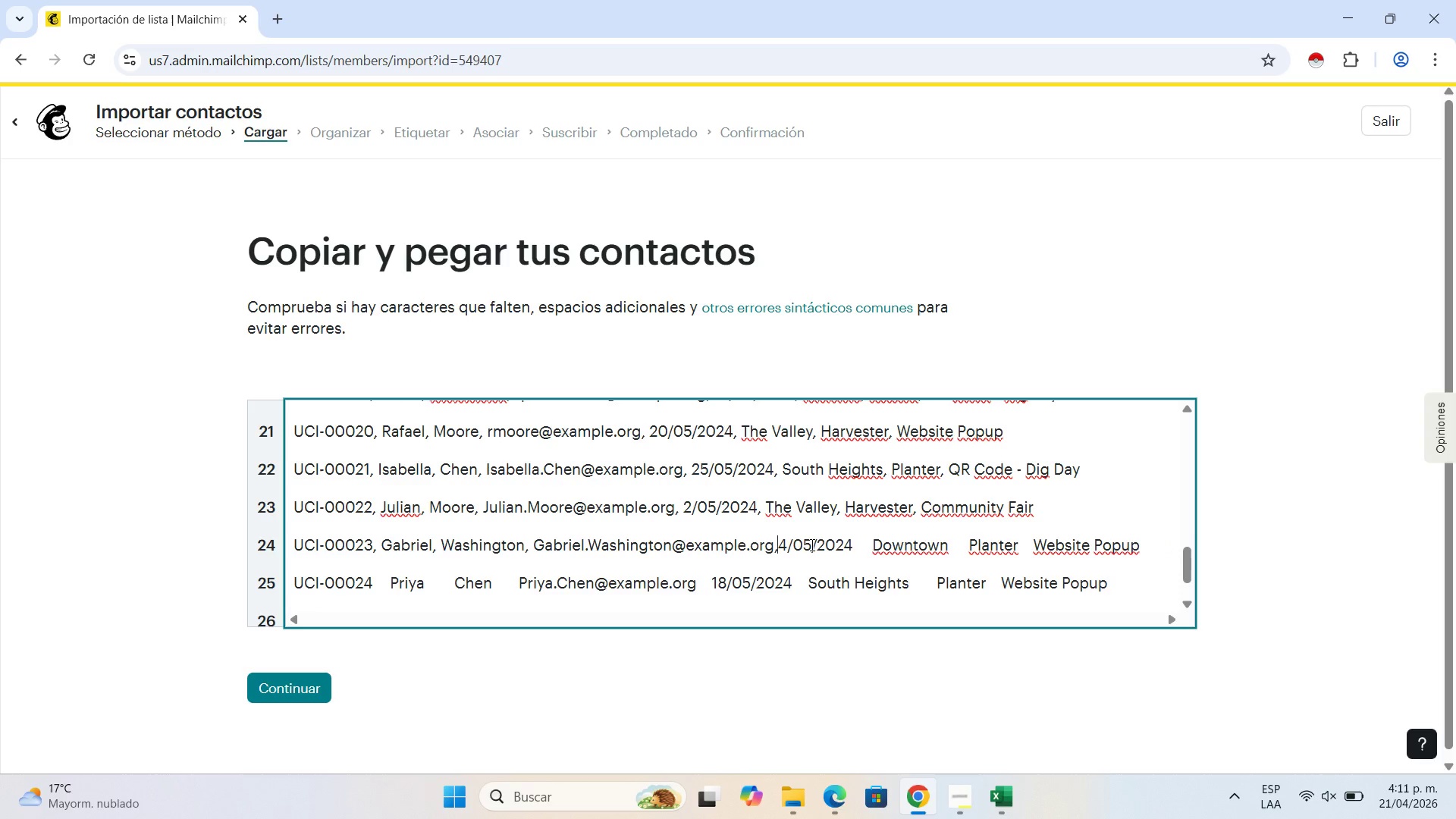 
key(Comma)
 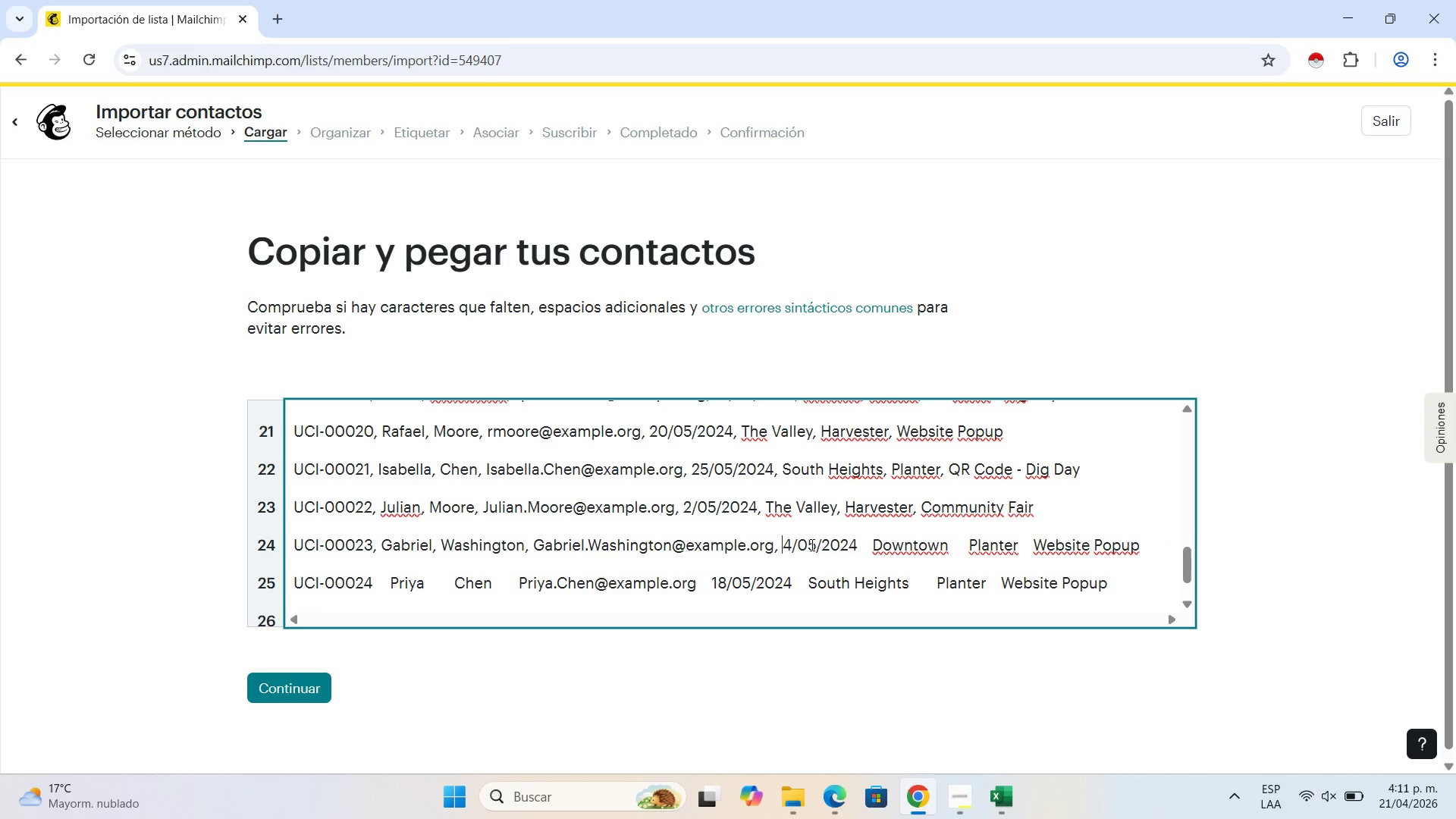 
key(Space)
 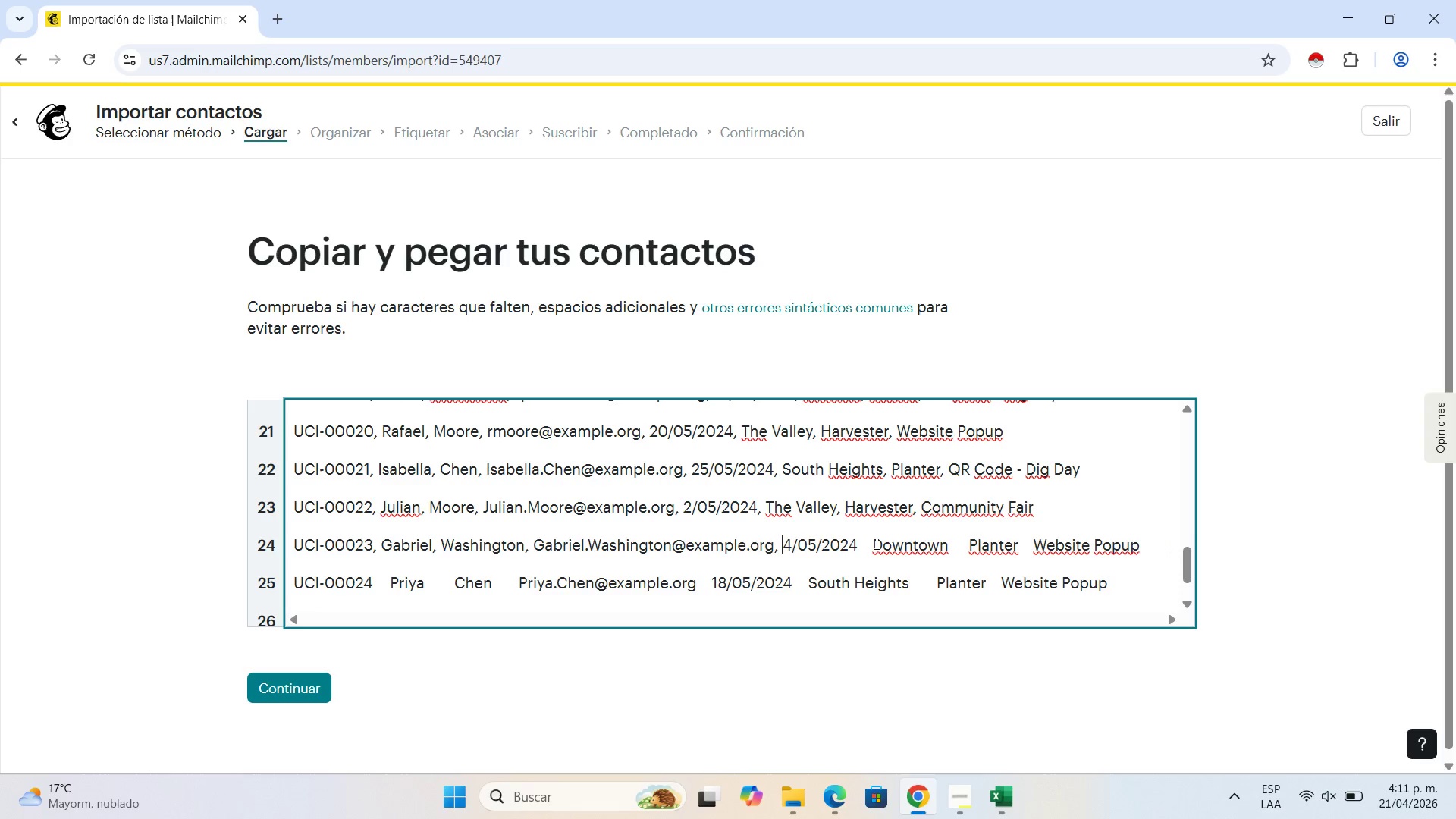 
left_click([875, 544])
 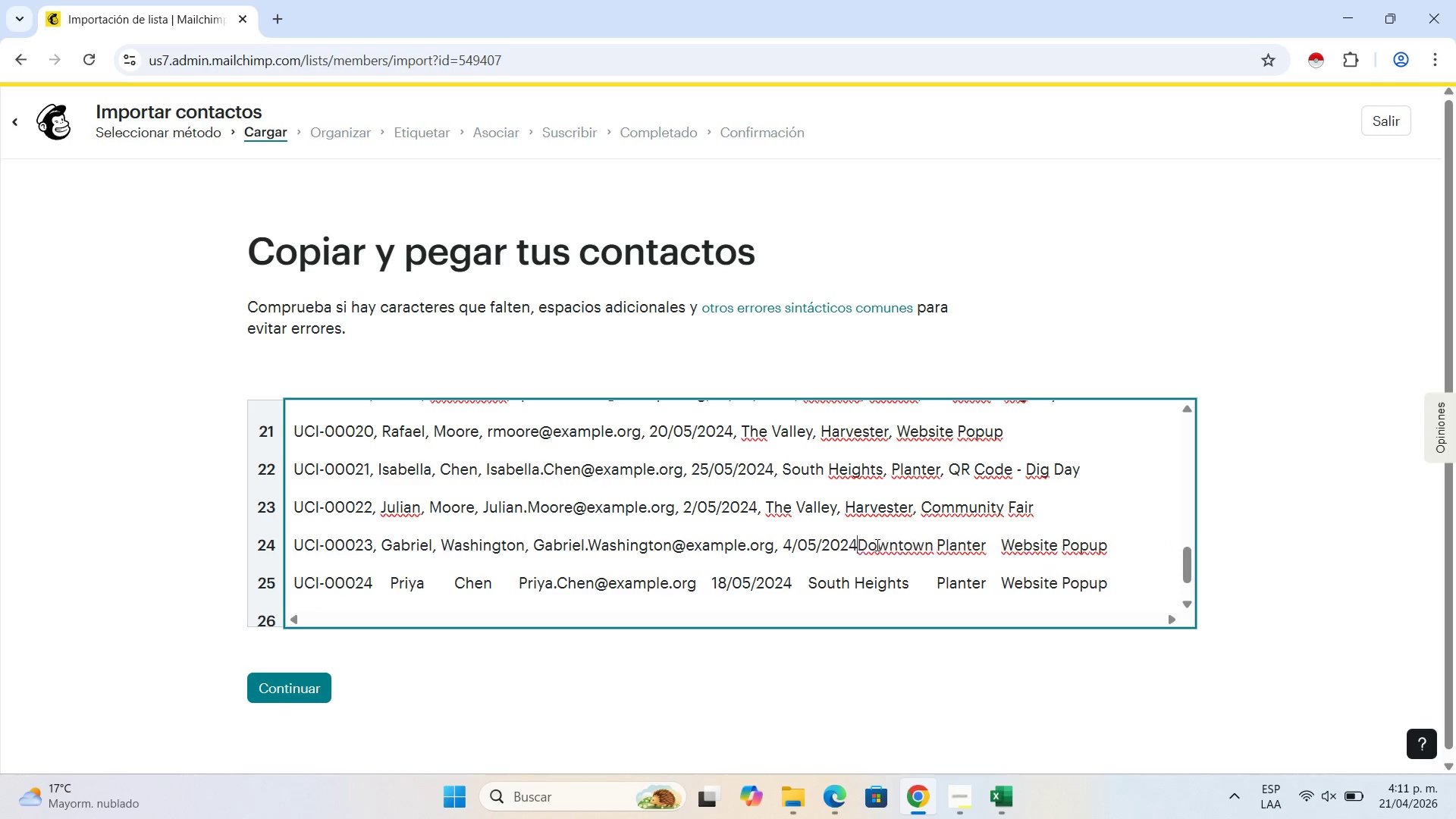 
key(Backspace)
 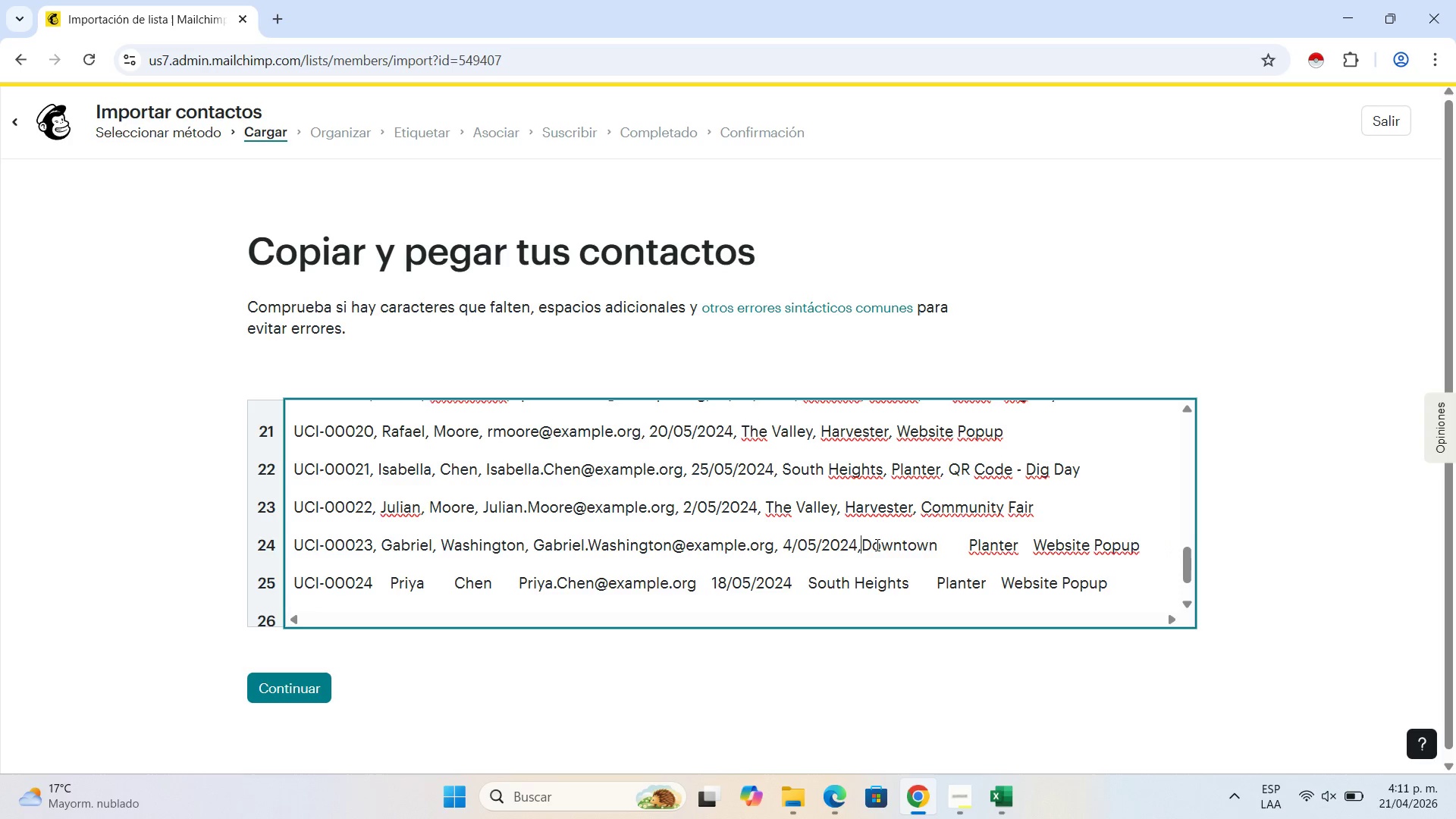 
key(Comma)
 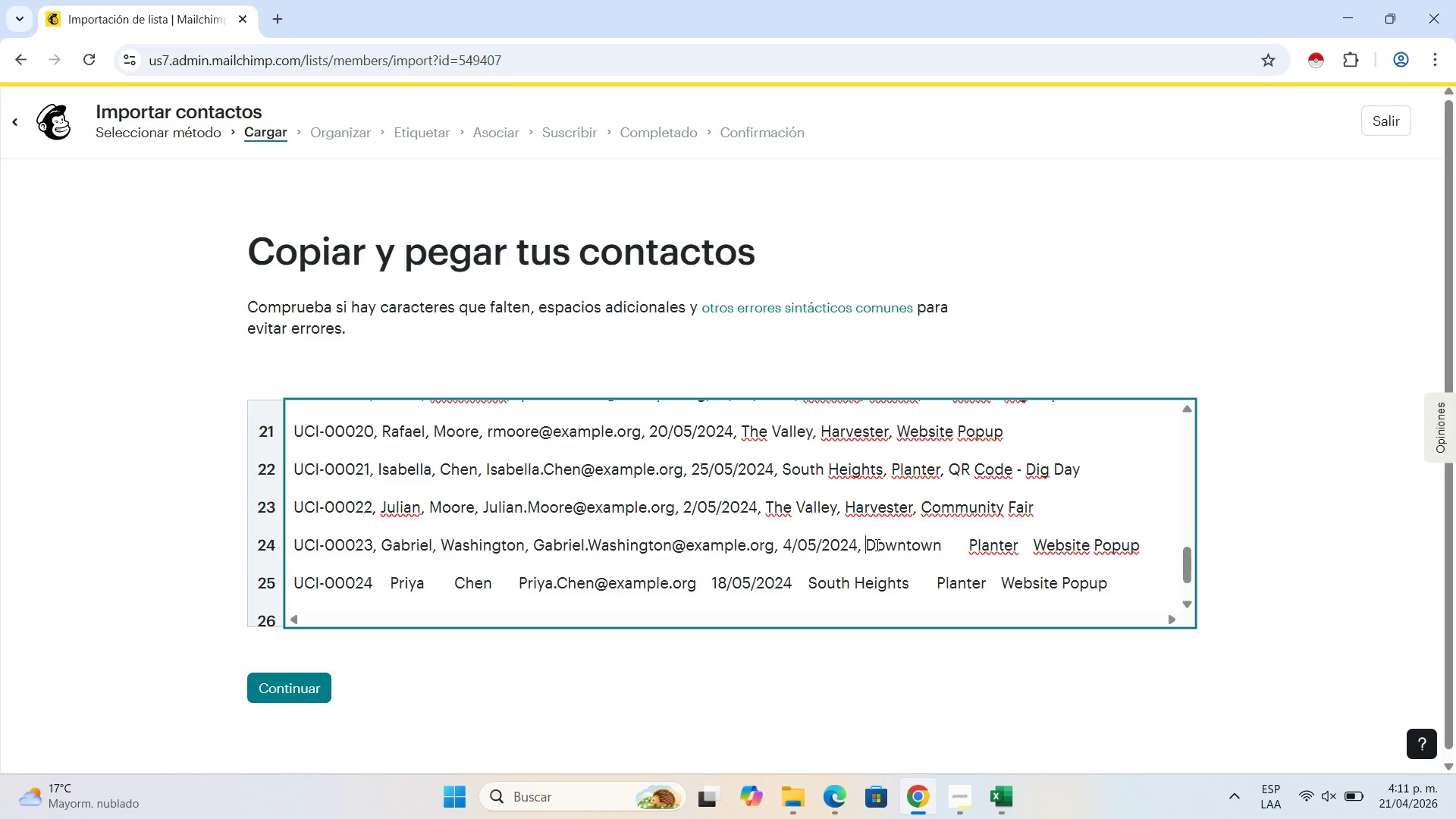 
key(Space)
 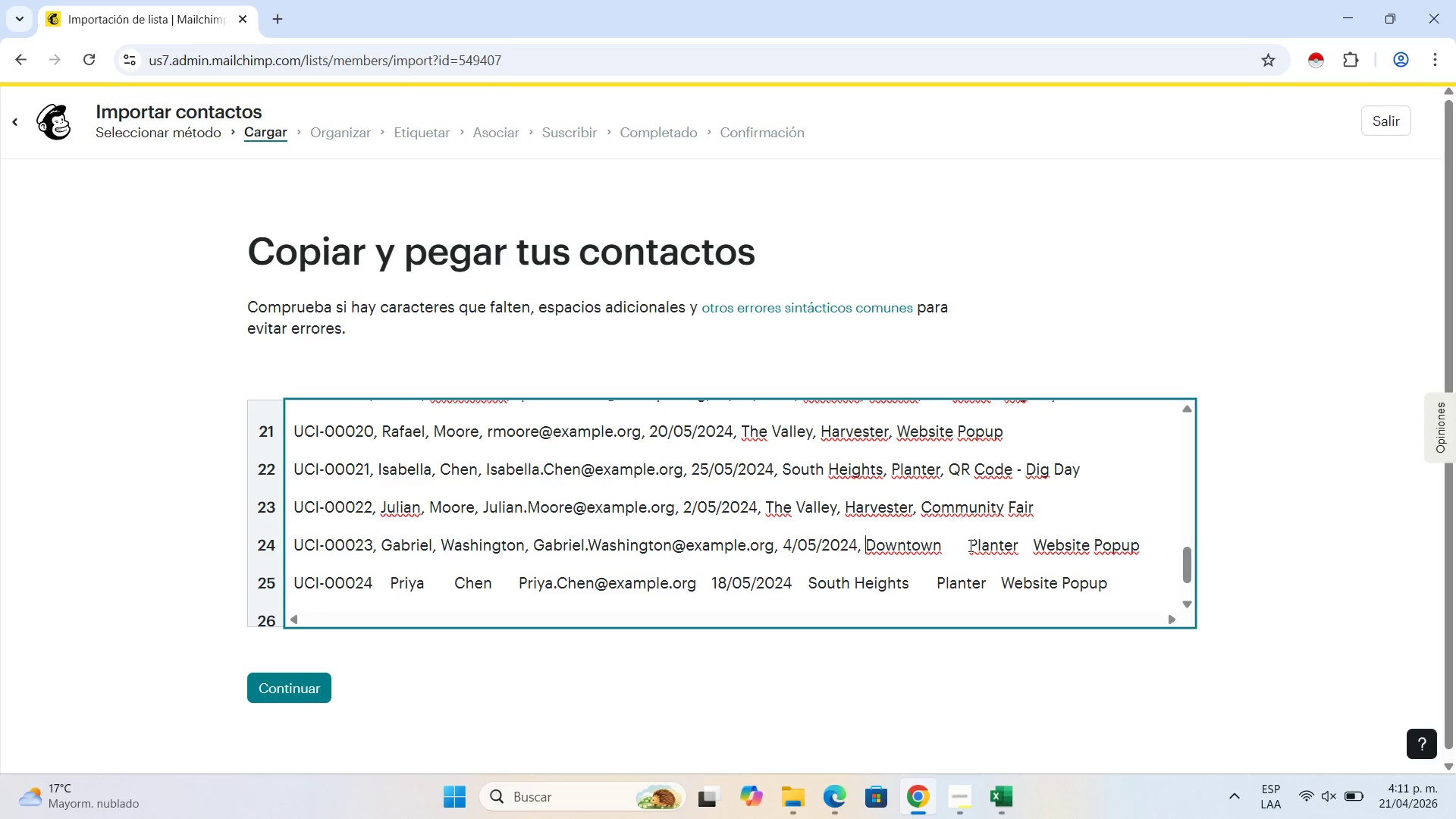 
left_click([969, 545])
 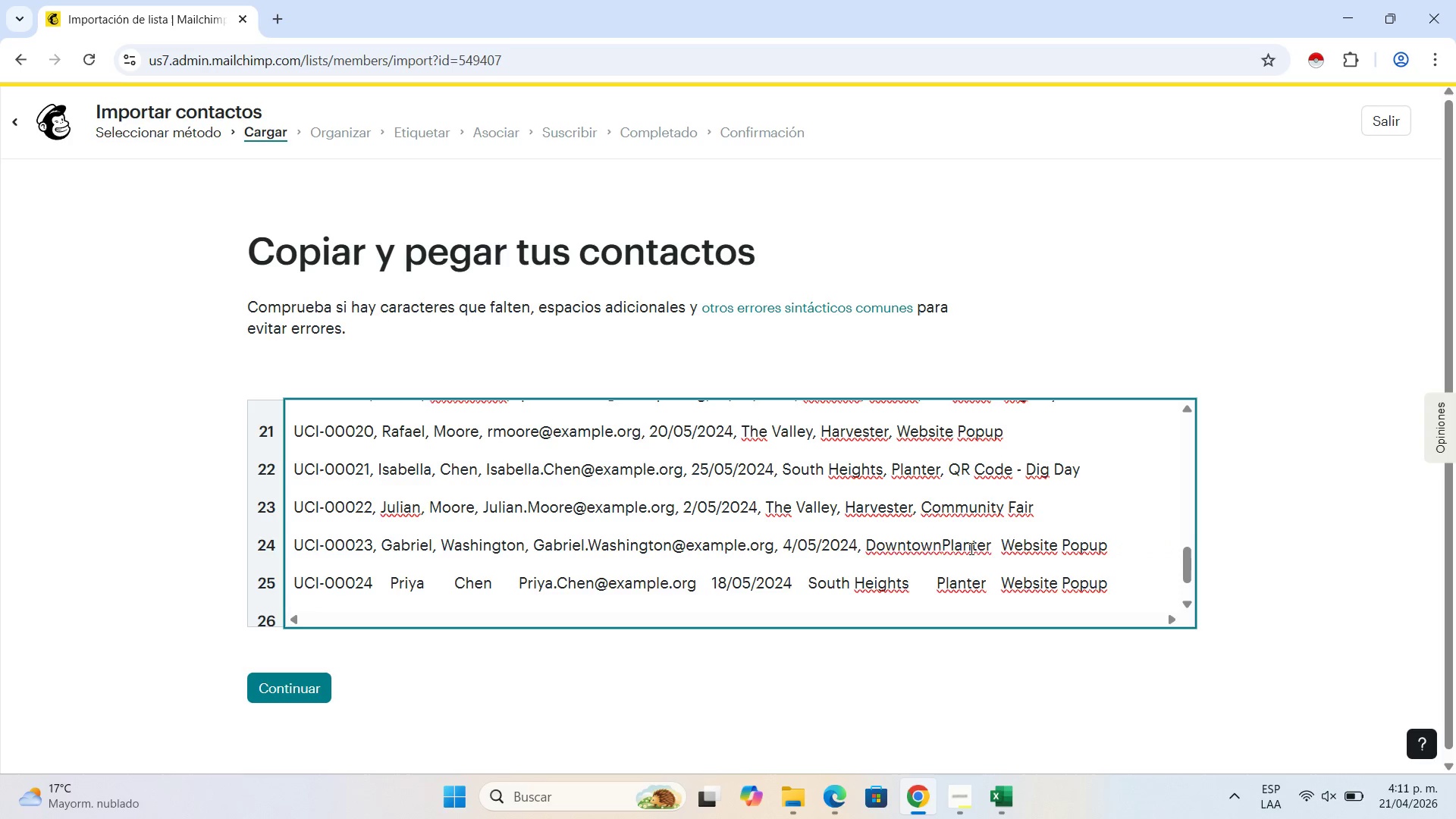 
key(Backspace)
 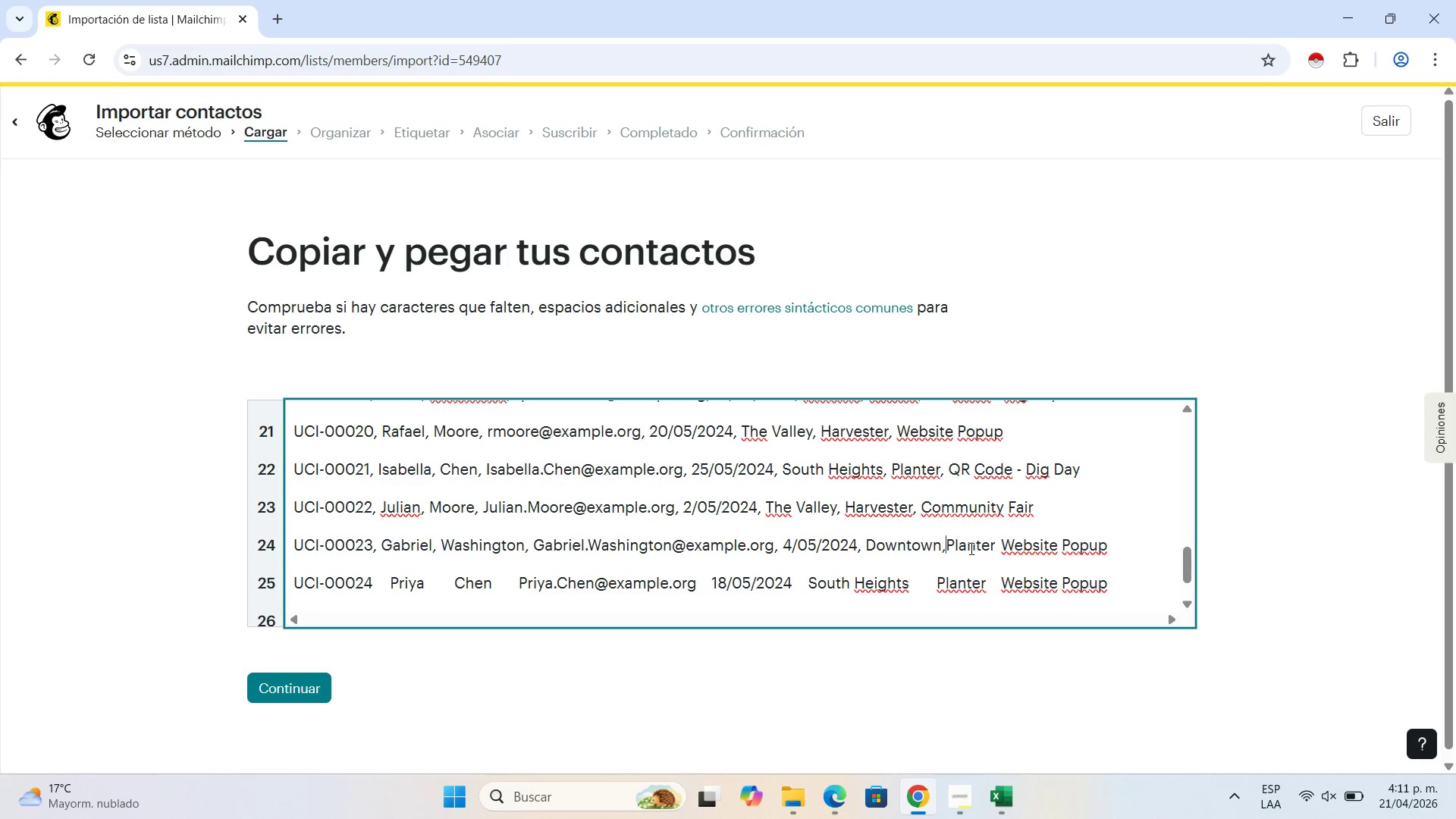 
key(Comma)
 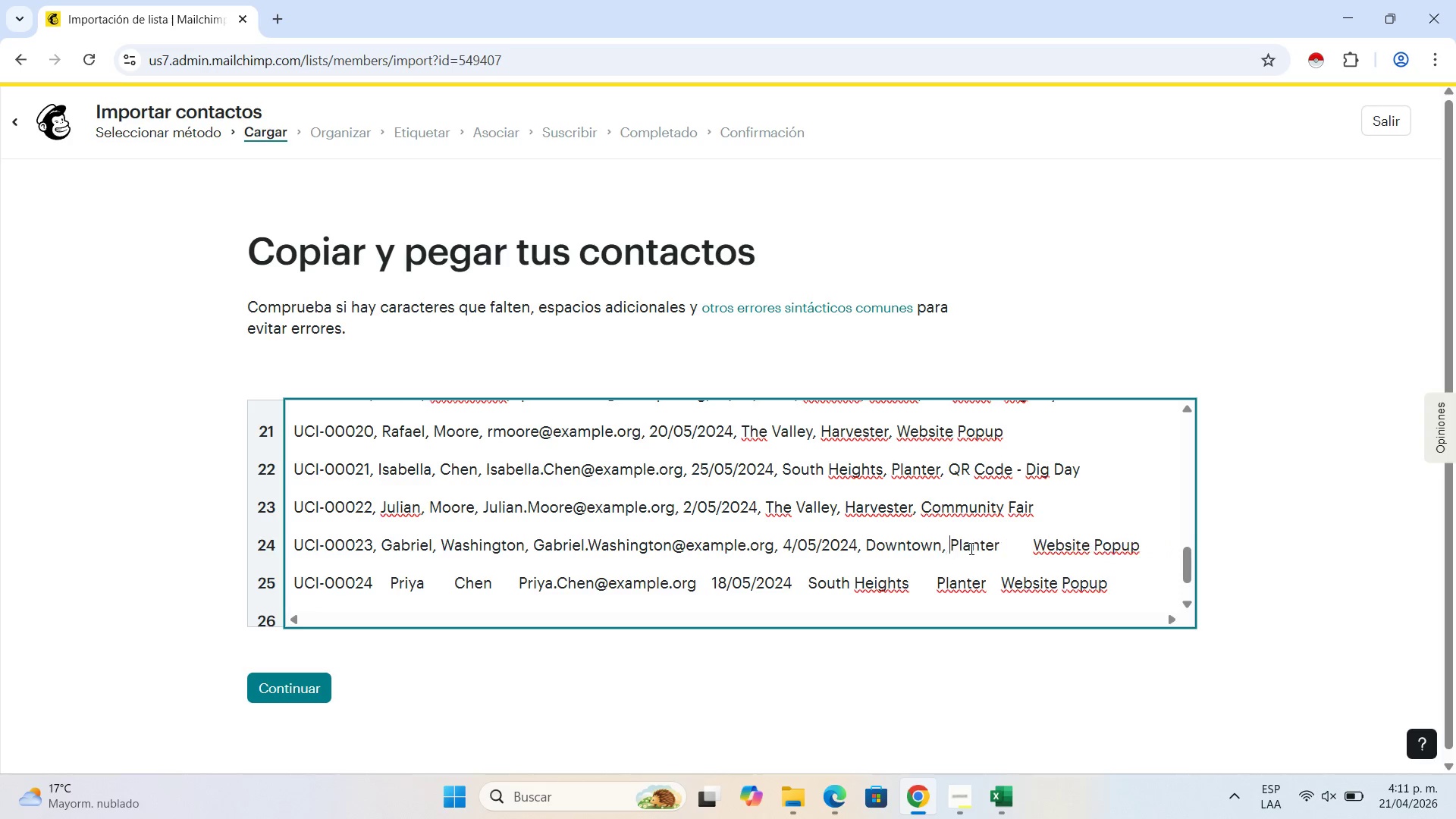 
key(Space)
 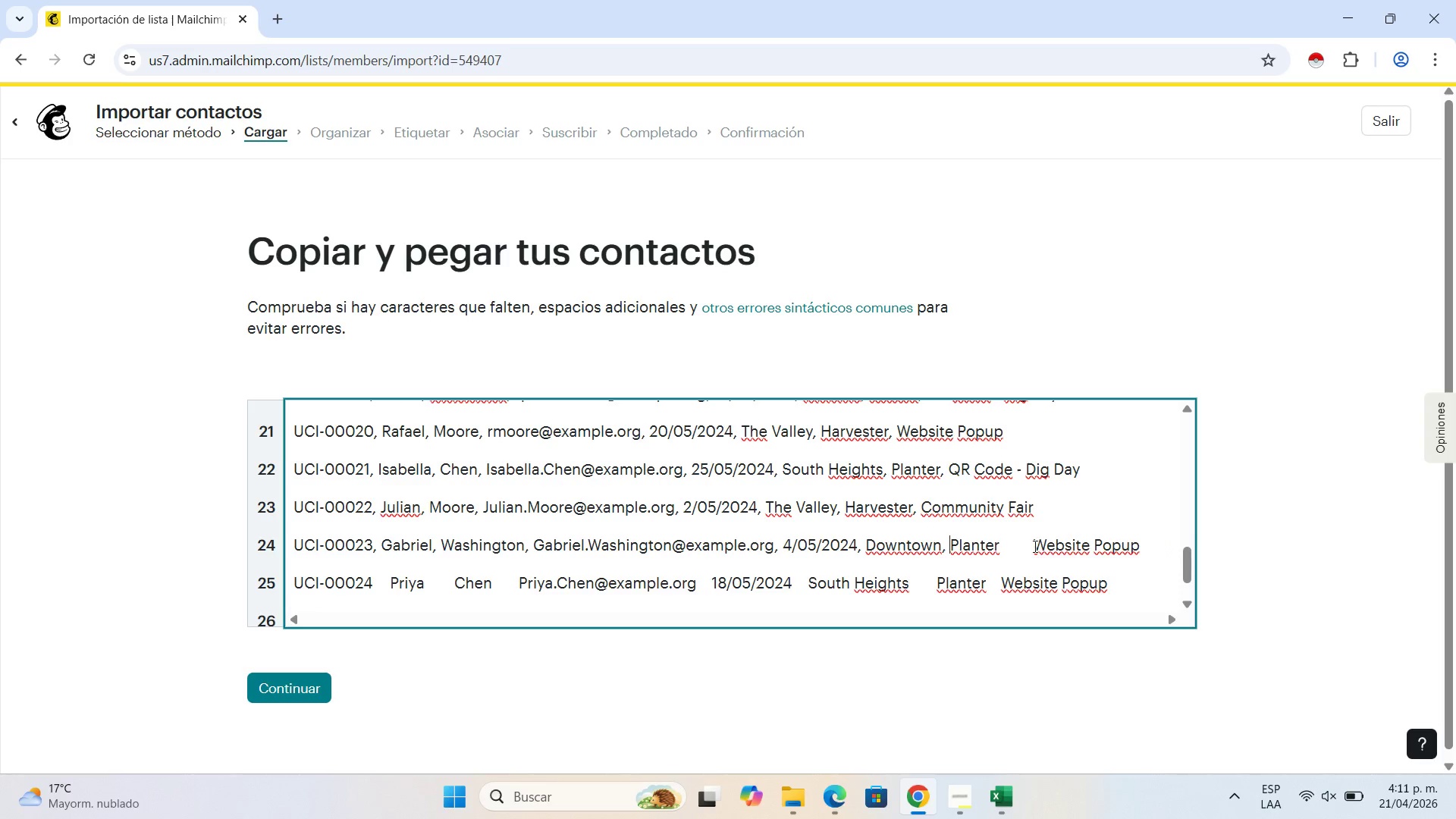 
left_click([1034, 546])
 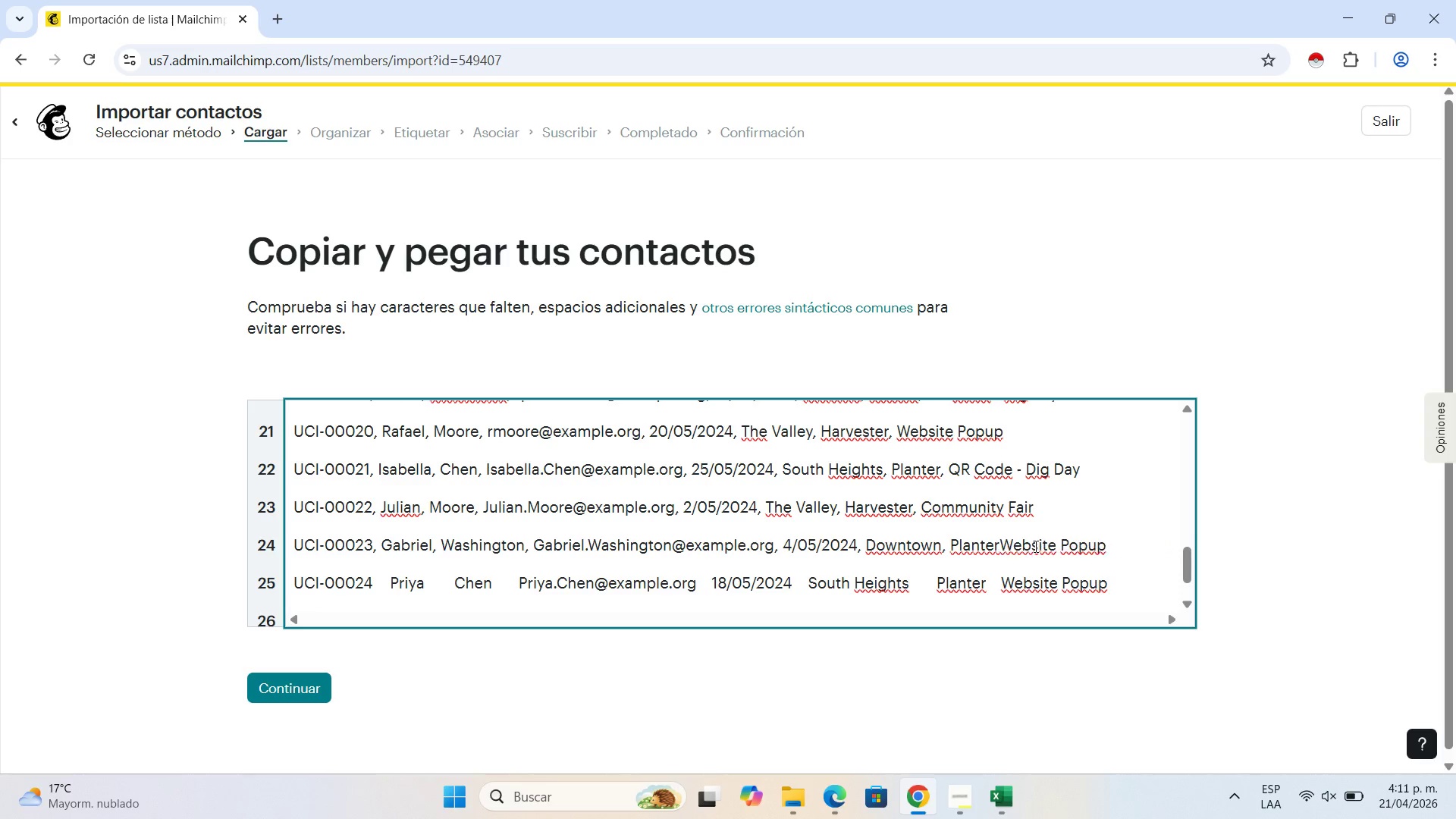 
key(Backspace)
 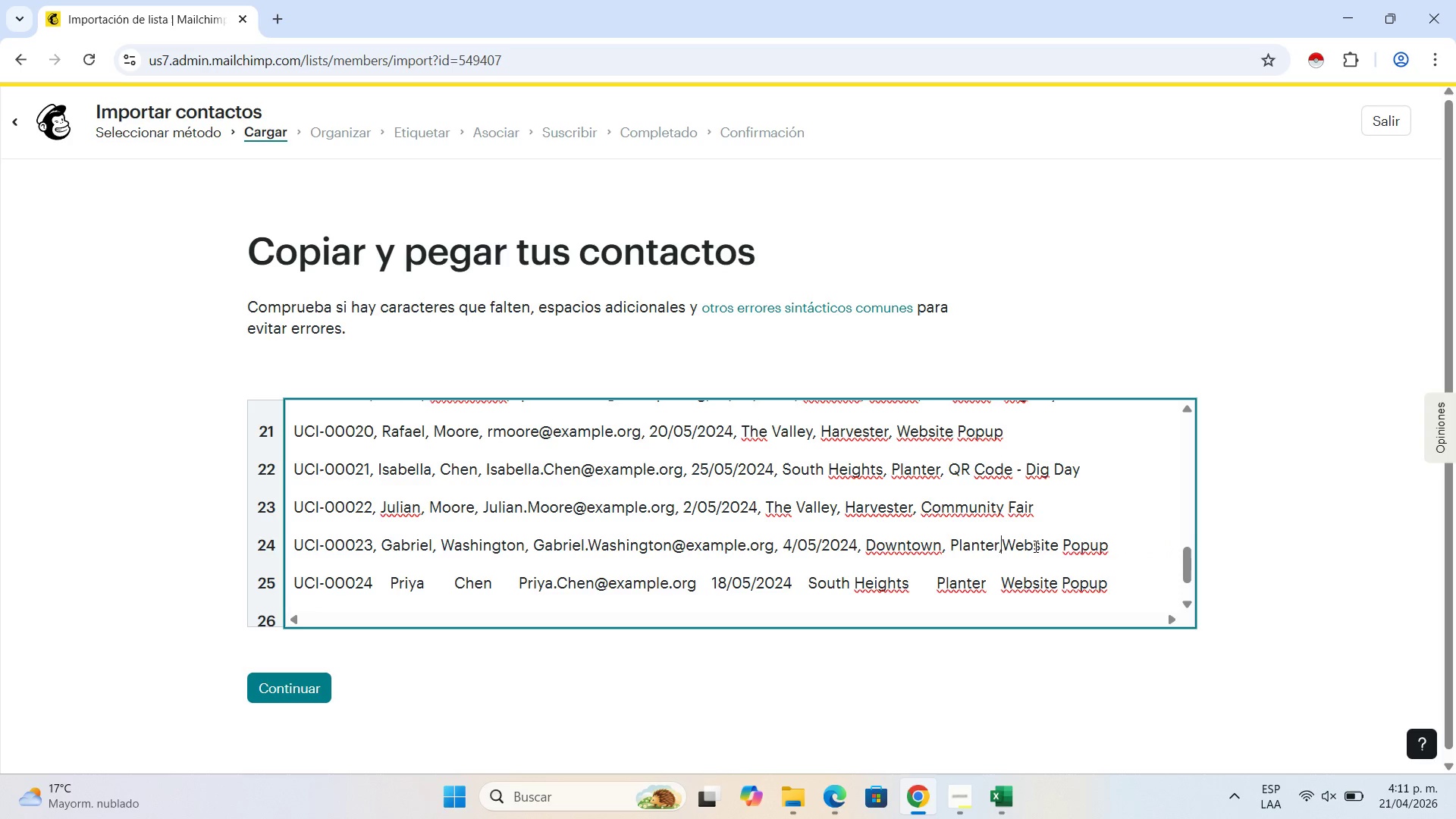 
key(Comma)
 